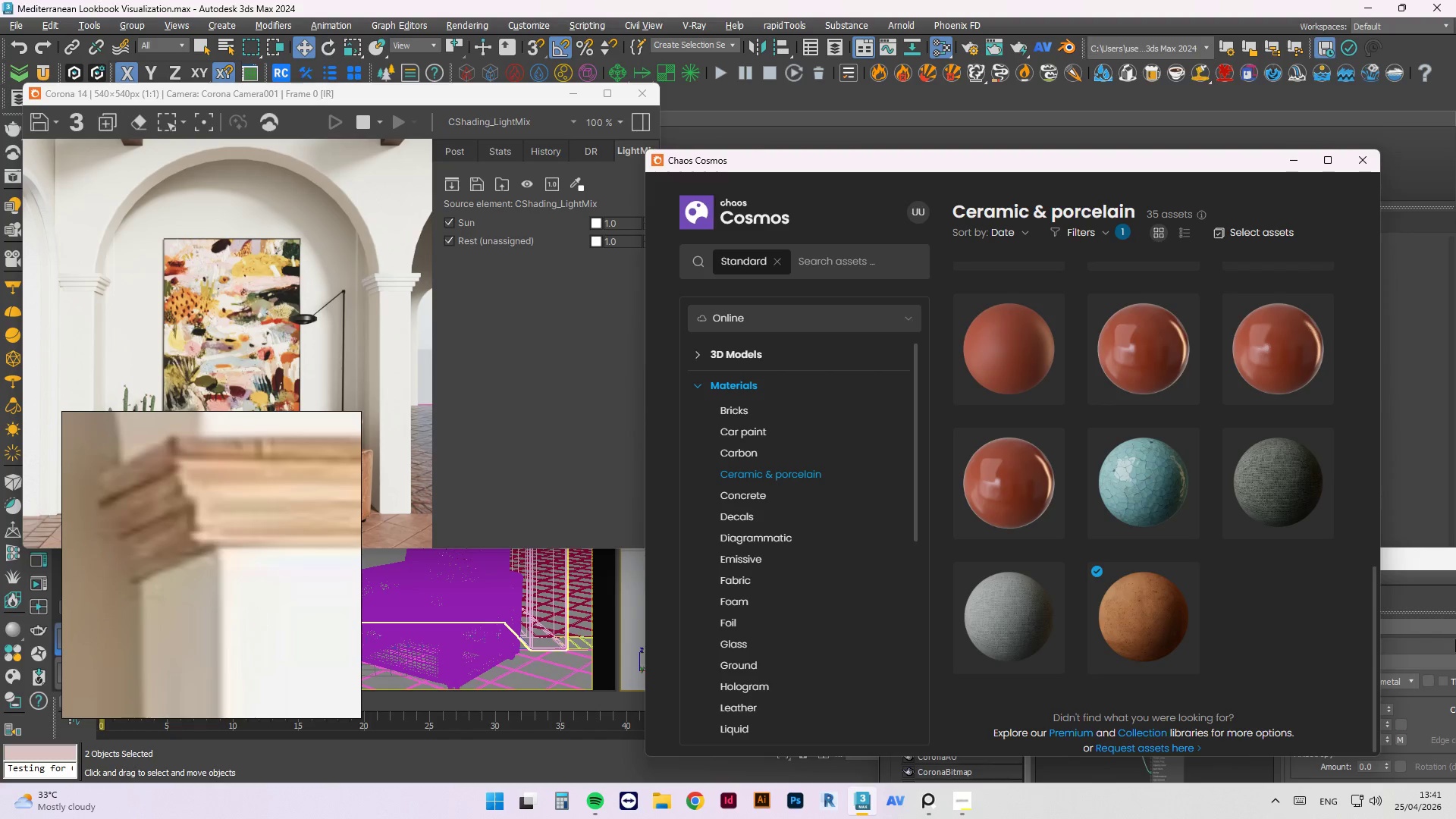 
wait(5.22)
 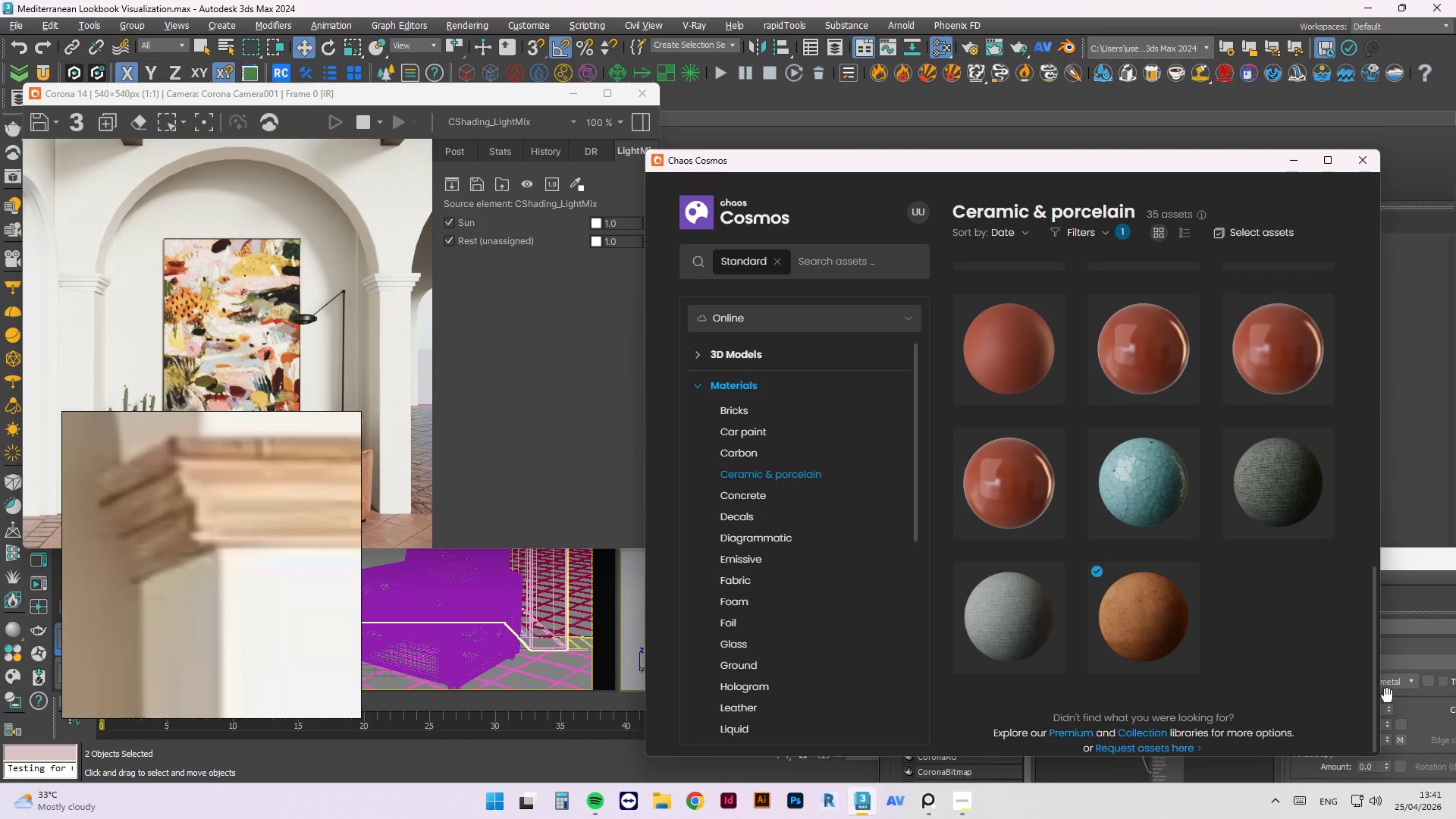 
left_click([1293, 163])
 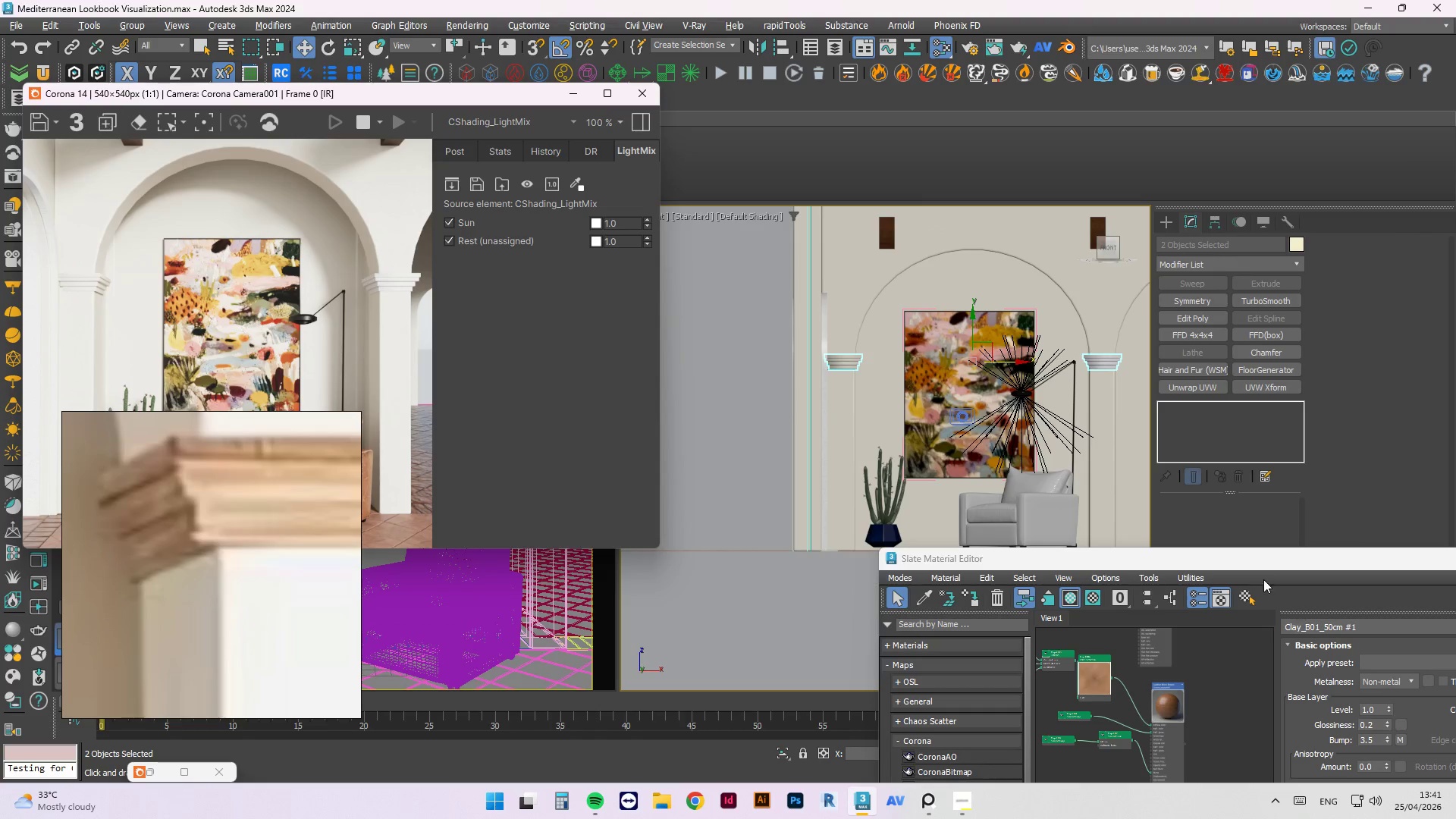 
left_click_drag(start_coordinate=[1263, 558], to_coordinate=[978, 329])
 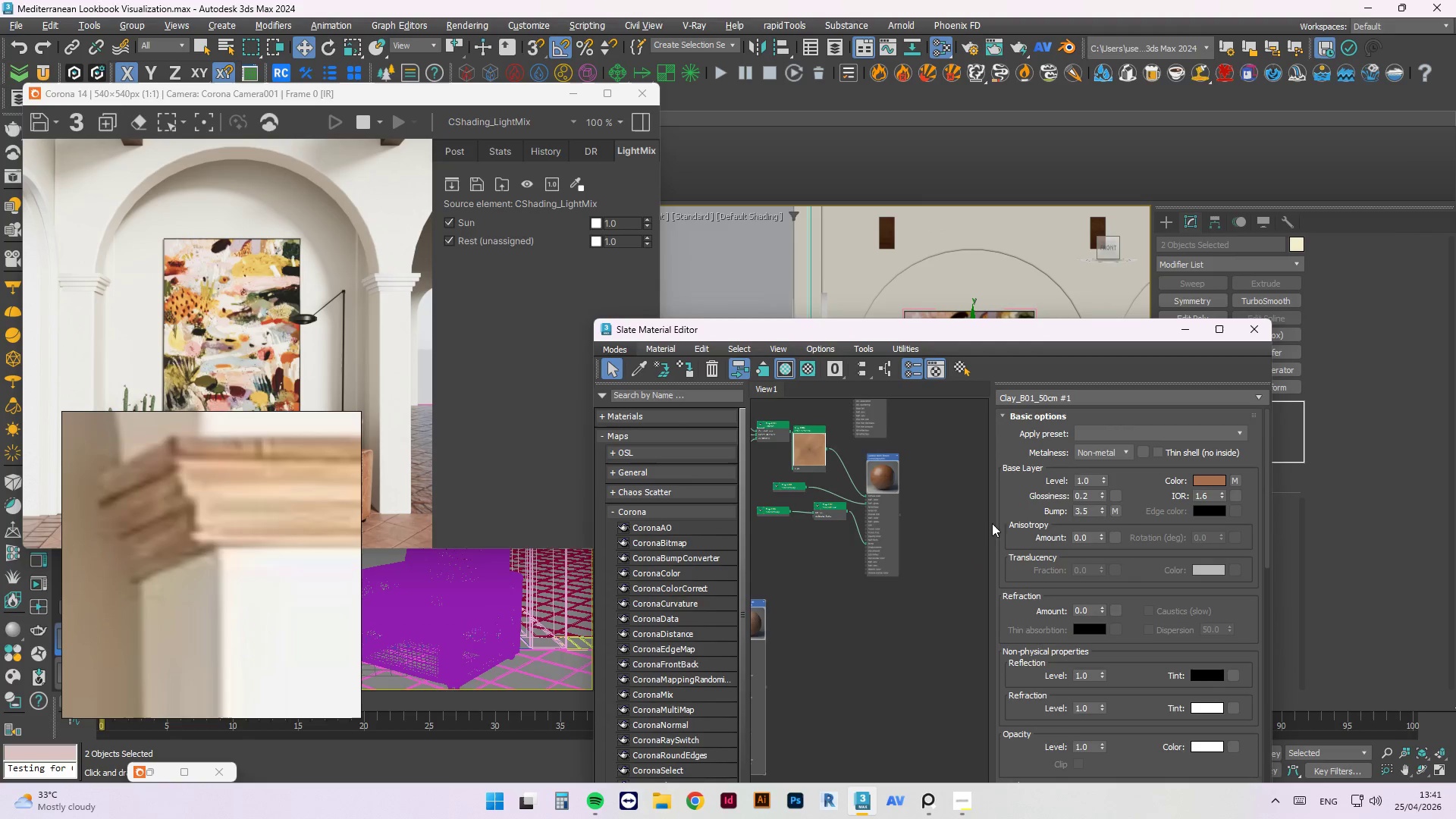 
left_click_drag(start_coordinate=[915, 446], to_coordinate=[893, 711])
 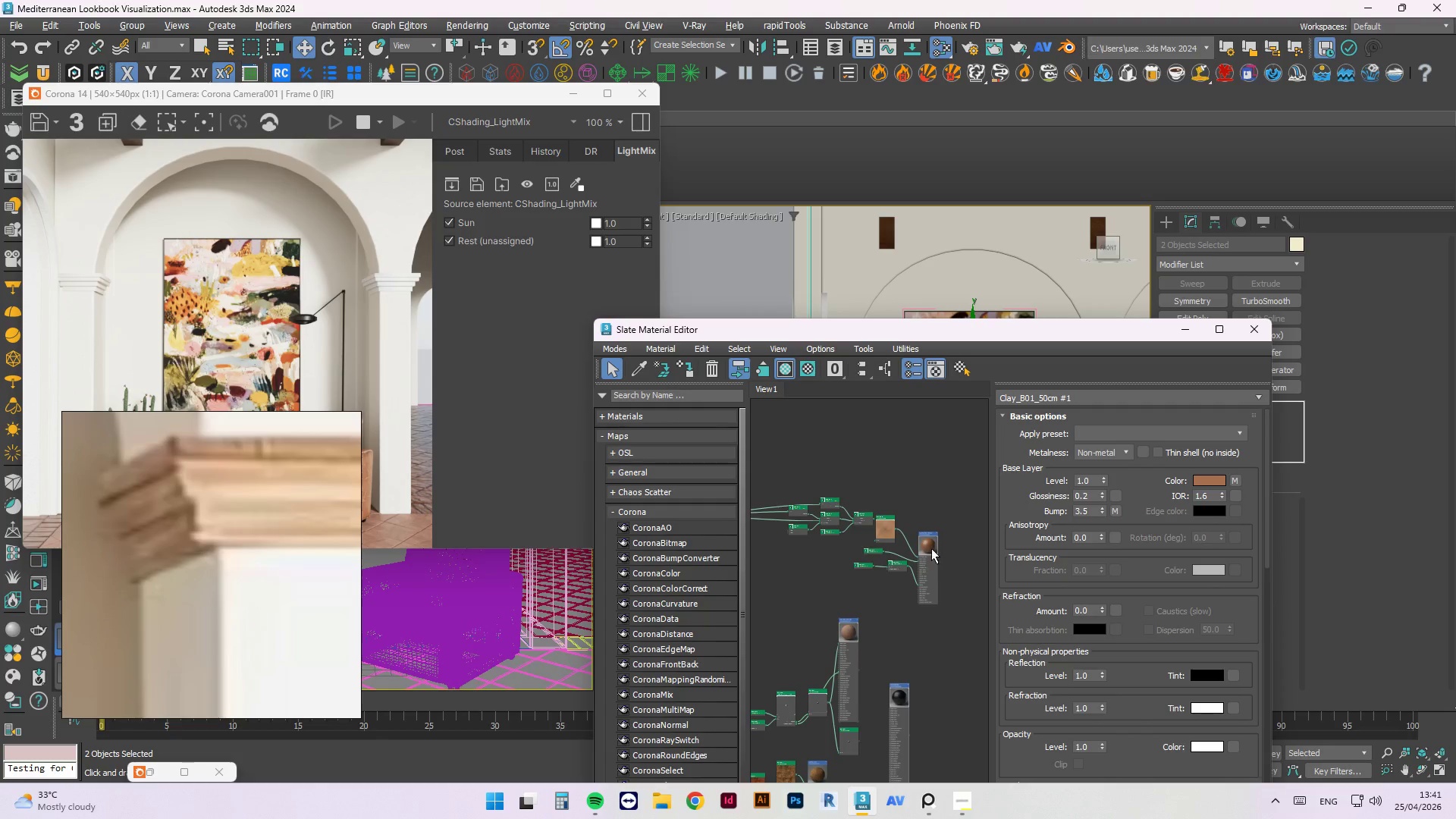 
scroll: coordinate [919, 476], scroll_direction: down, amount: 1.0
 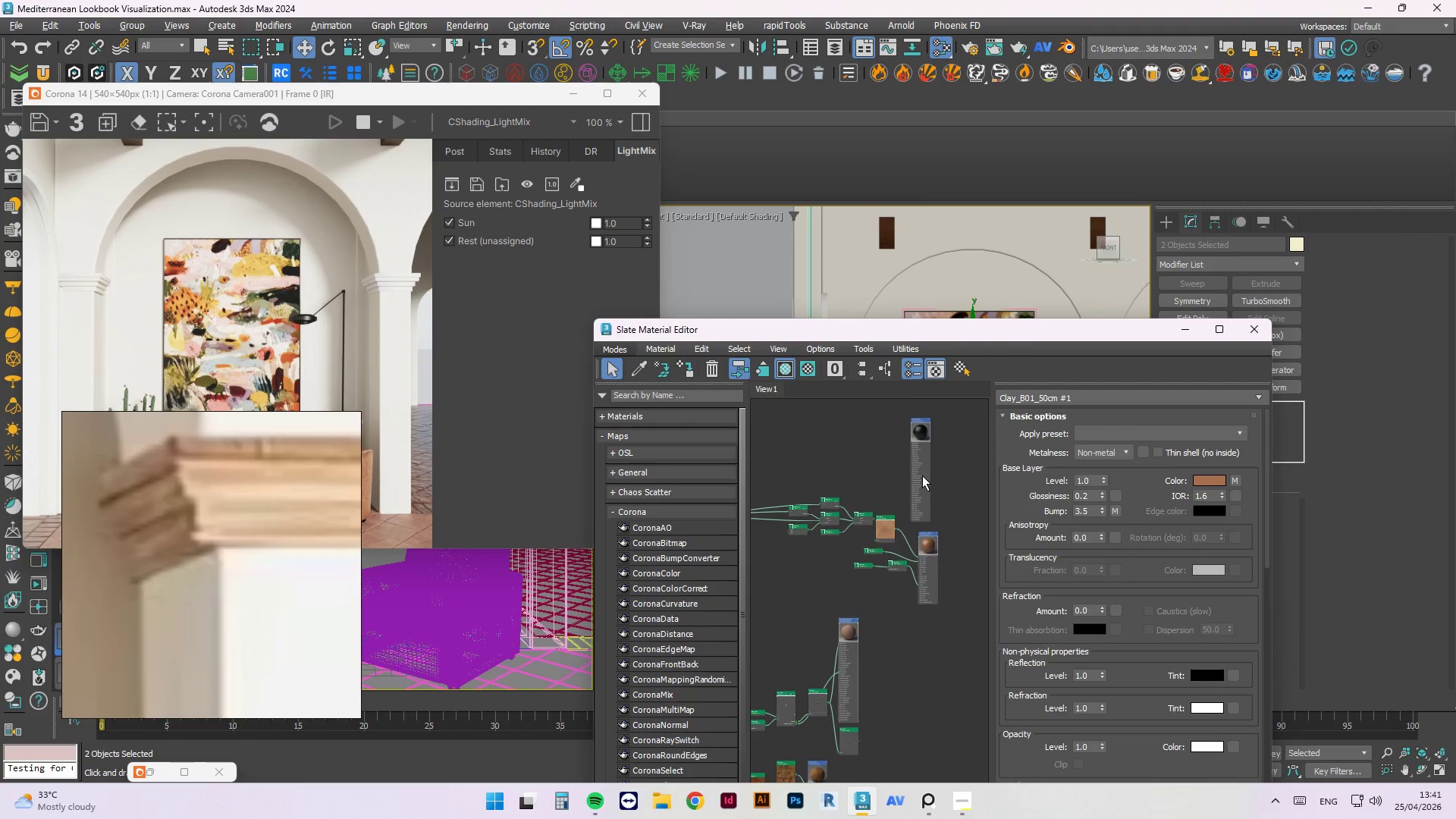 
left_click_drag(start_coordinate=[941, 476], to_coordinate=[817, 566])
 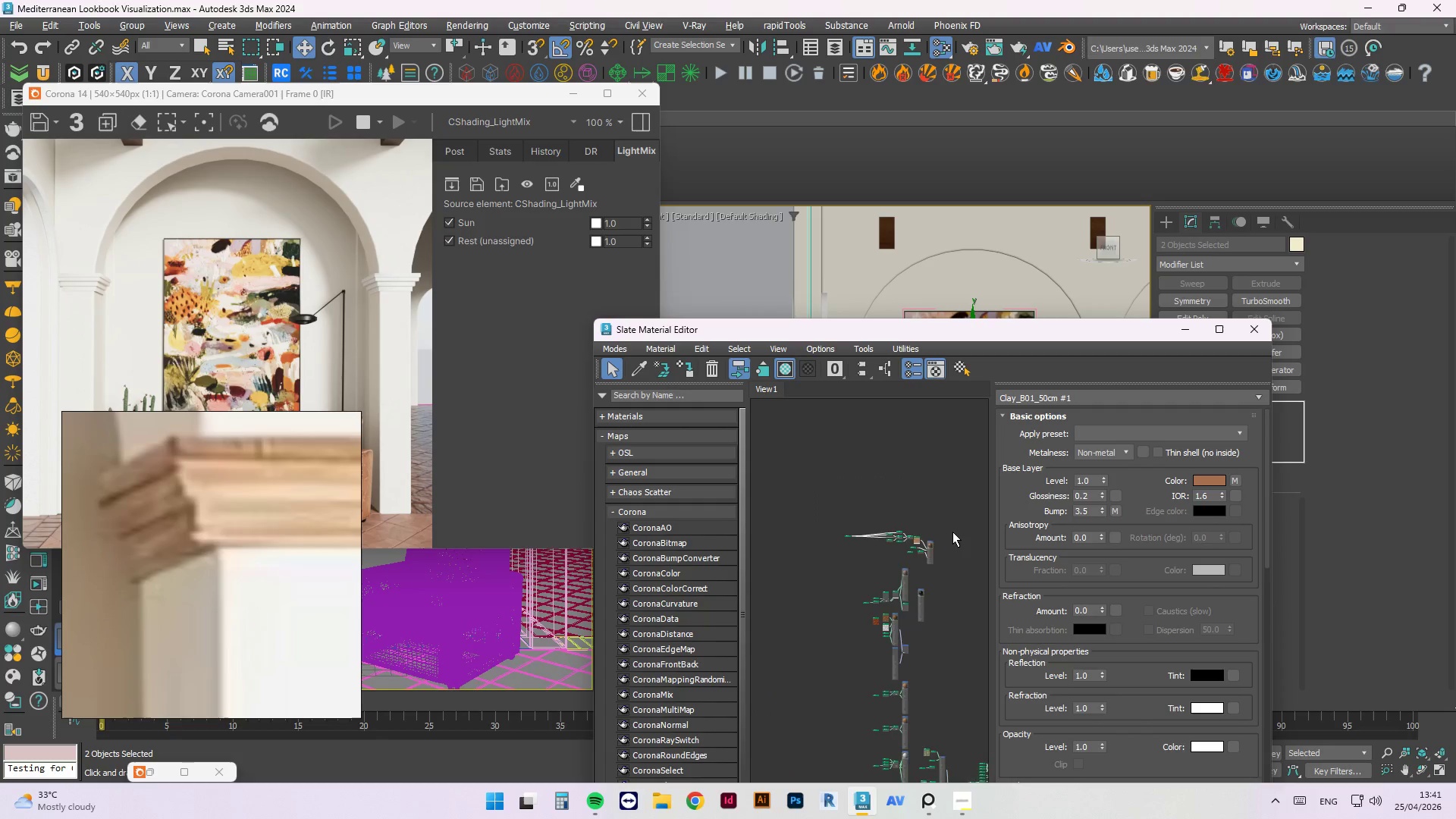 
scroll: coordinate [931, 545], scroll_direction: down, amount: 2.0
 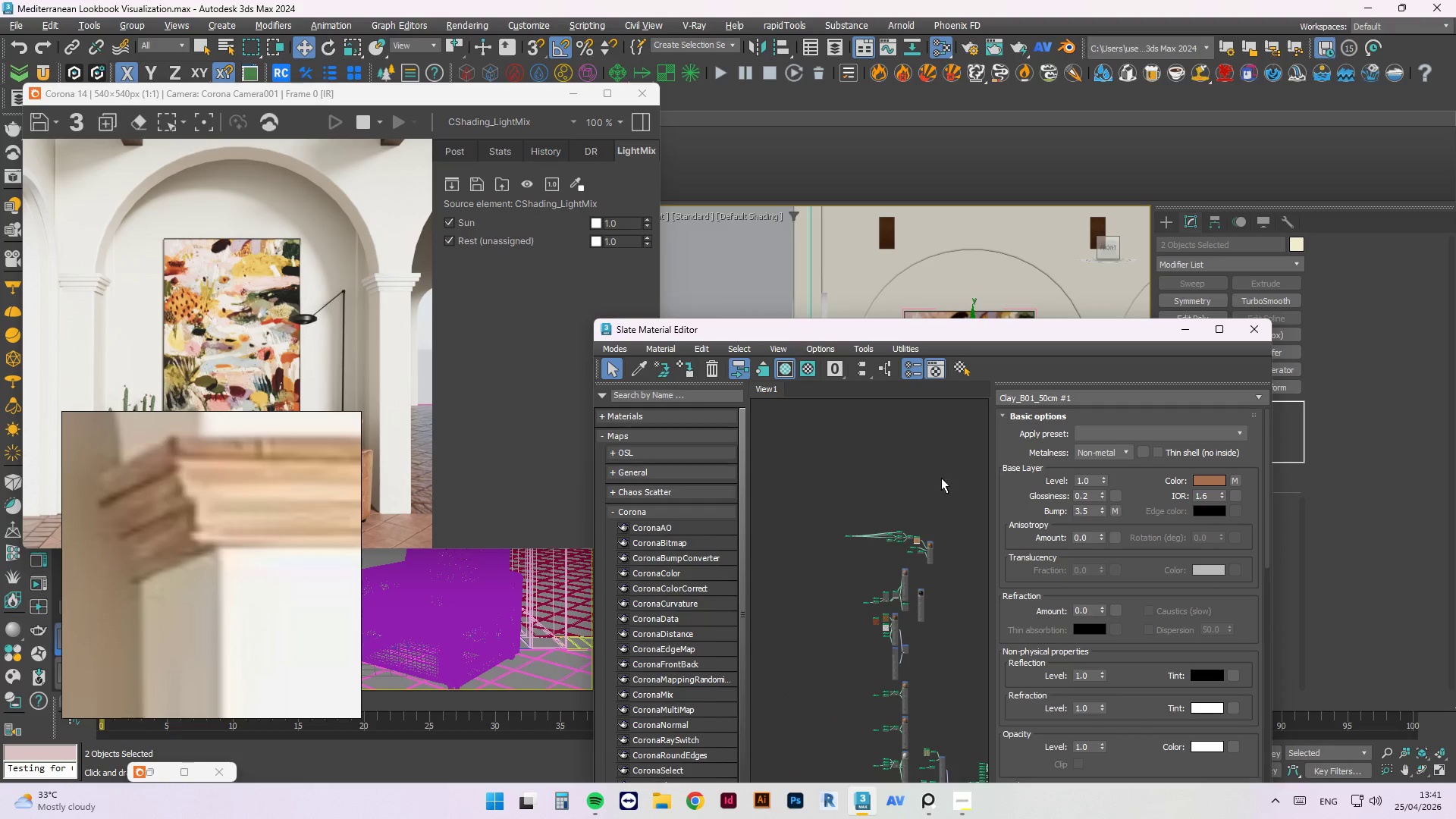 
scroll: coordinate [841, 585], scroll_direction: none, amount: 0.0
 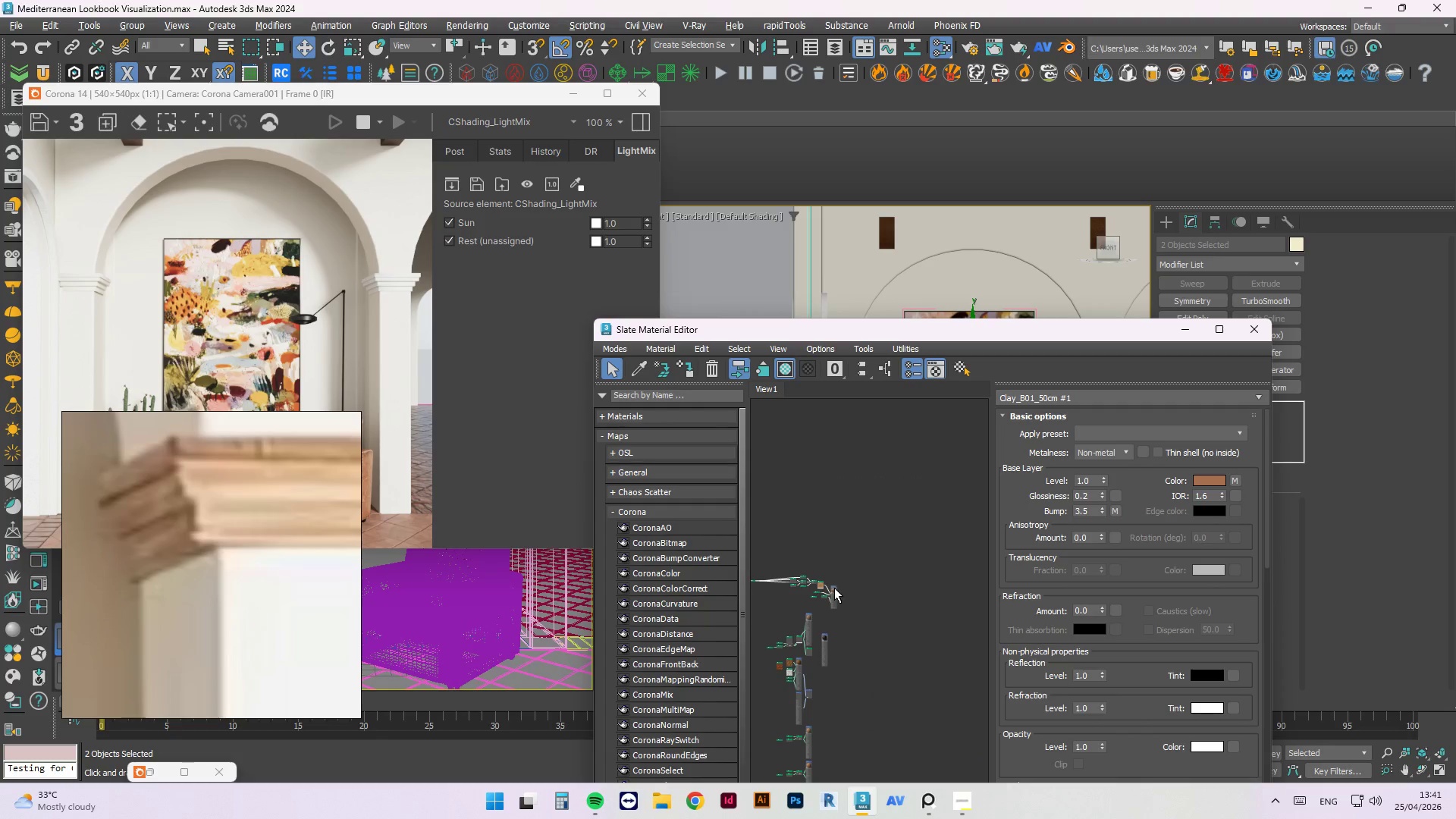 
left_click_drag(start_coordinate=[833, 588], to_coordinate=[905, 495])
 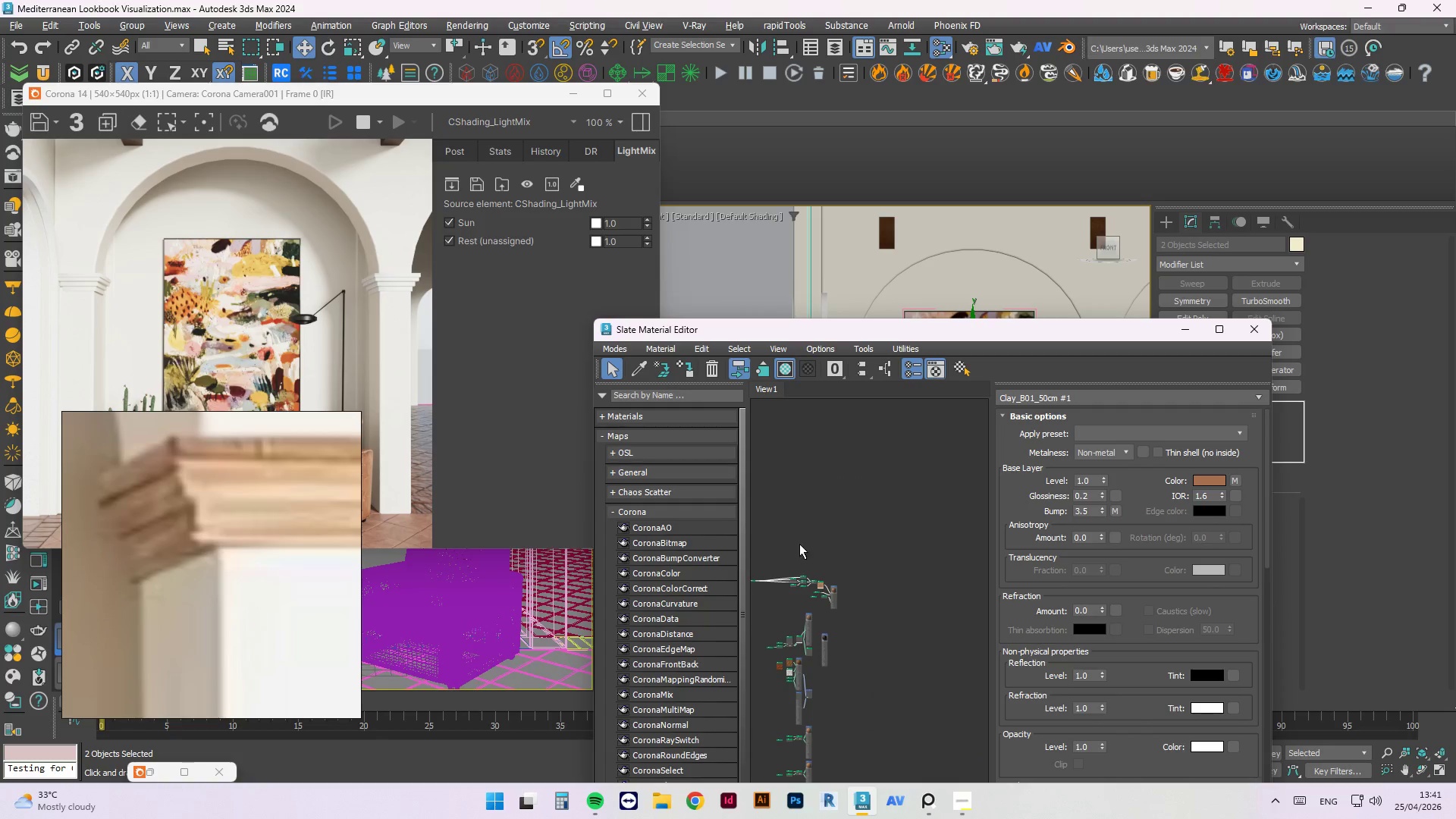 
hold_key(key=ShiftLeft, duration=2.88)
 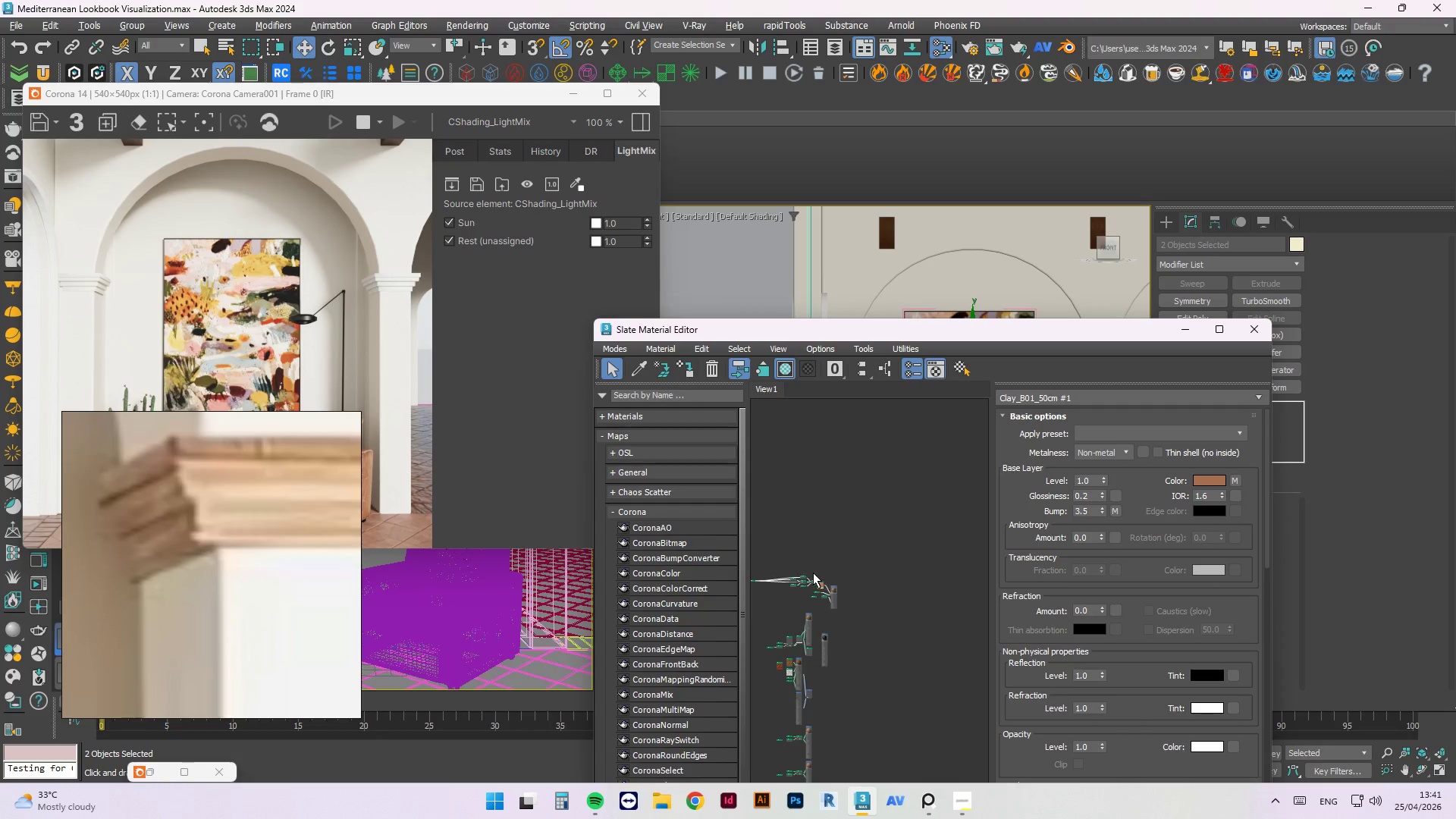 
scroll: coordinate [813, 573], scroll_direction: up, amount: 2.0
 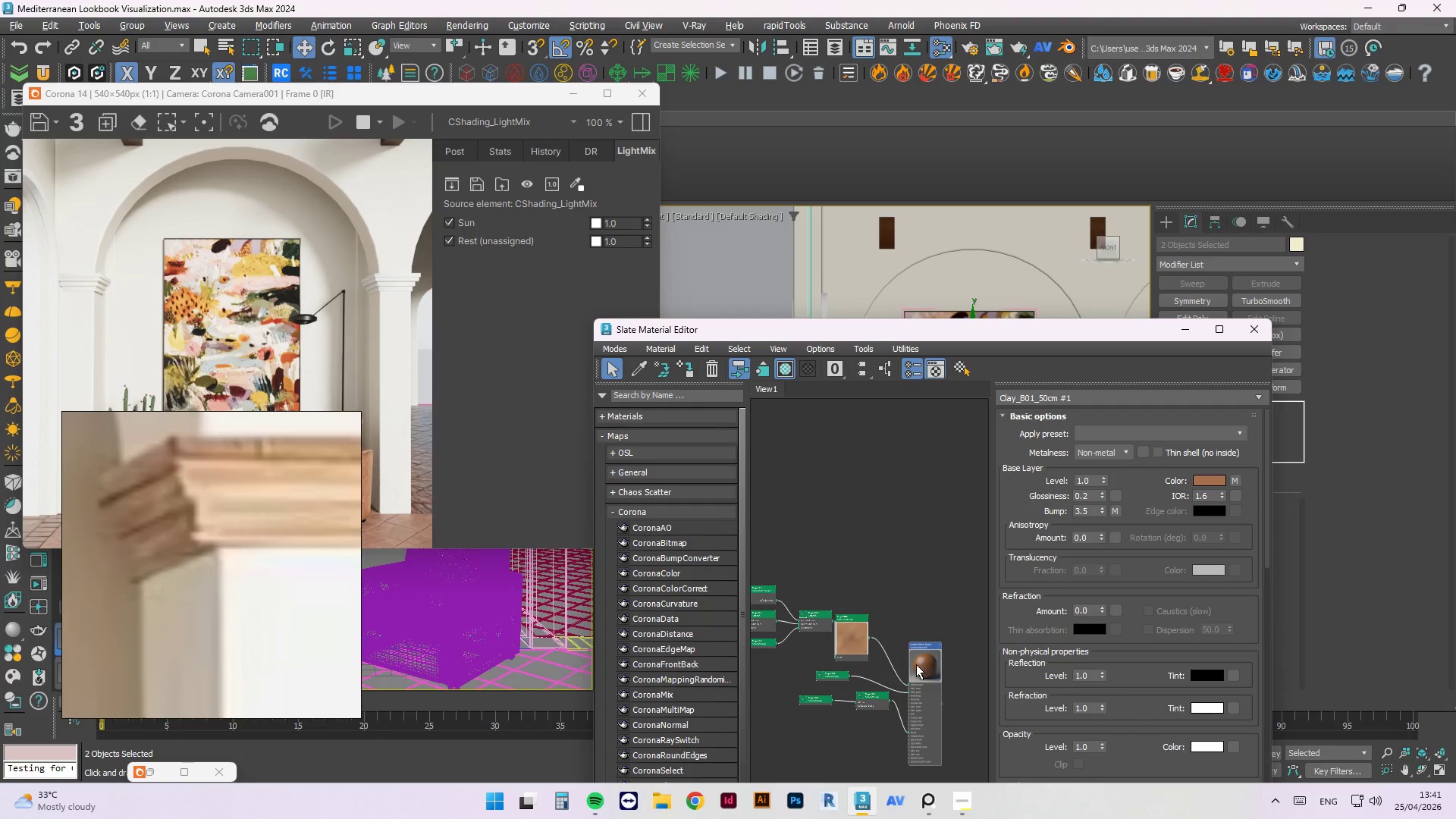 
scroll: coordinate [937, 608], scroll_direction: down, amount: 1.0
 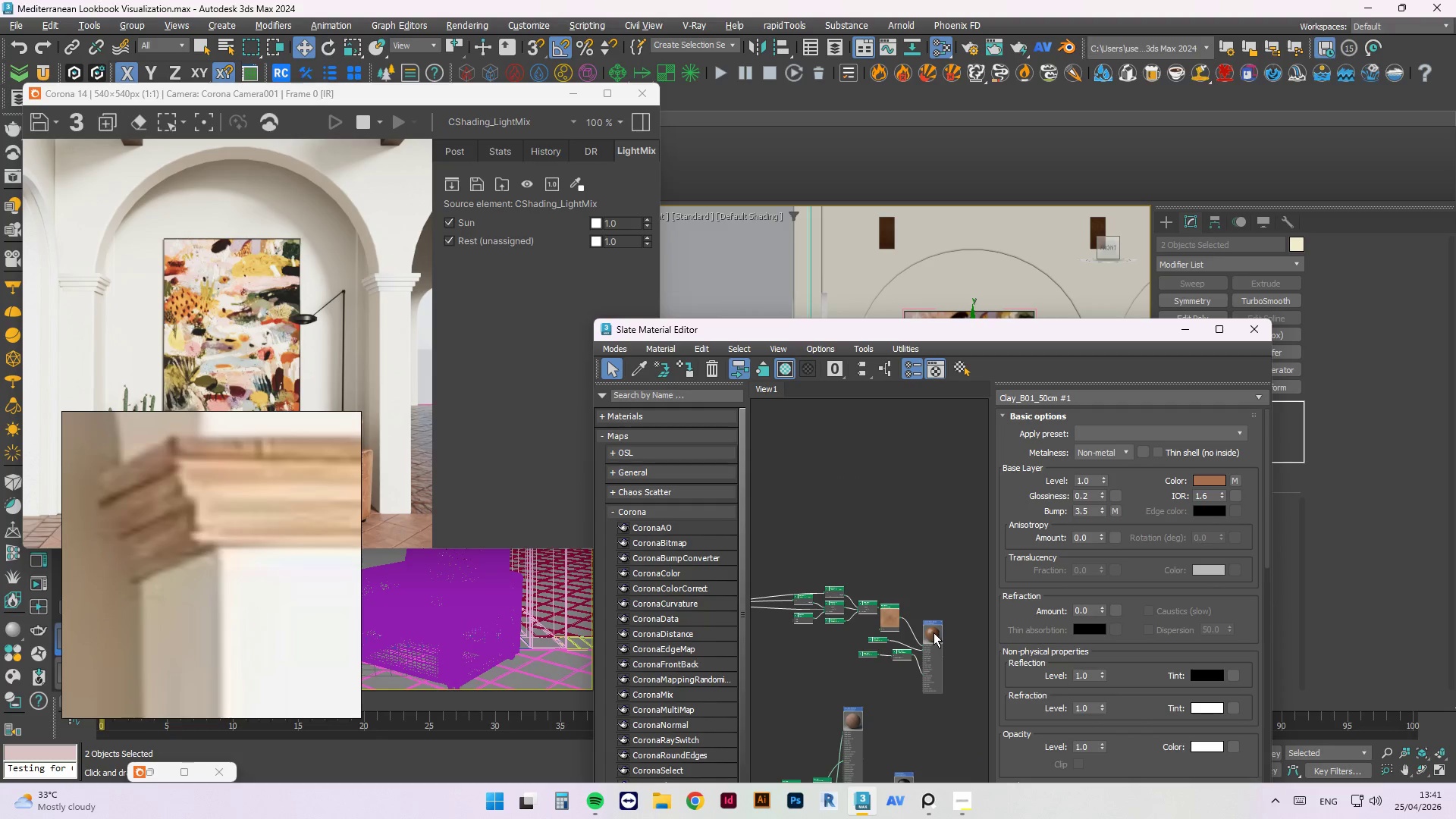 
hold_key(key=ShiftLeft, duration=1.14)
left_click_drag(start_coordinate=[934, 632], to_coordinate=[933, 496])
 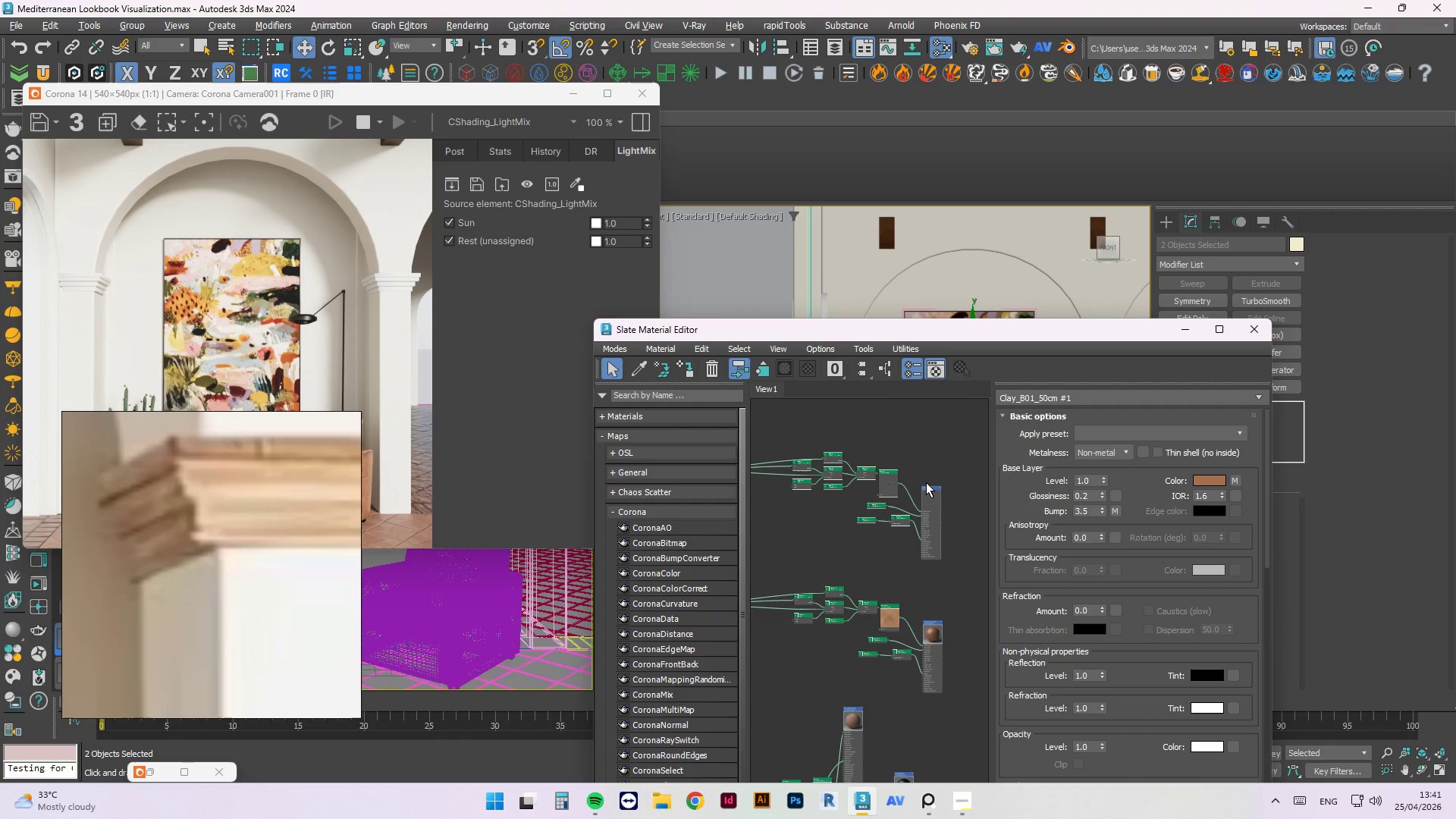 
scroll: coordinate [926, 482], scroll_direction: up, amount: 4.0
 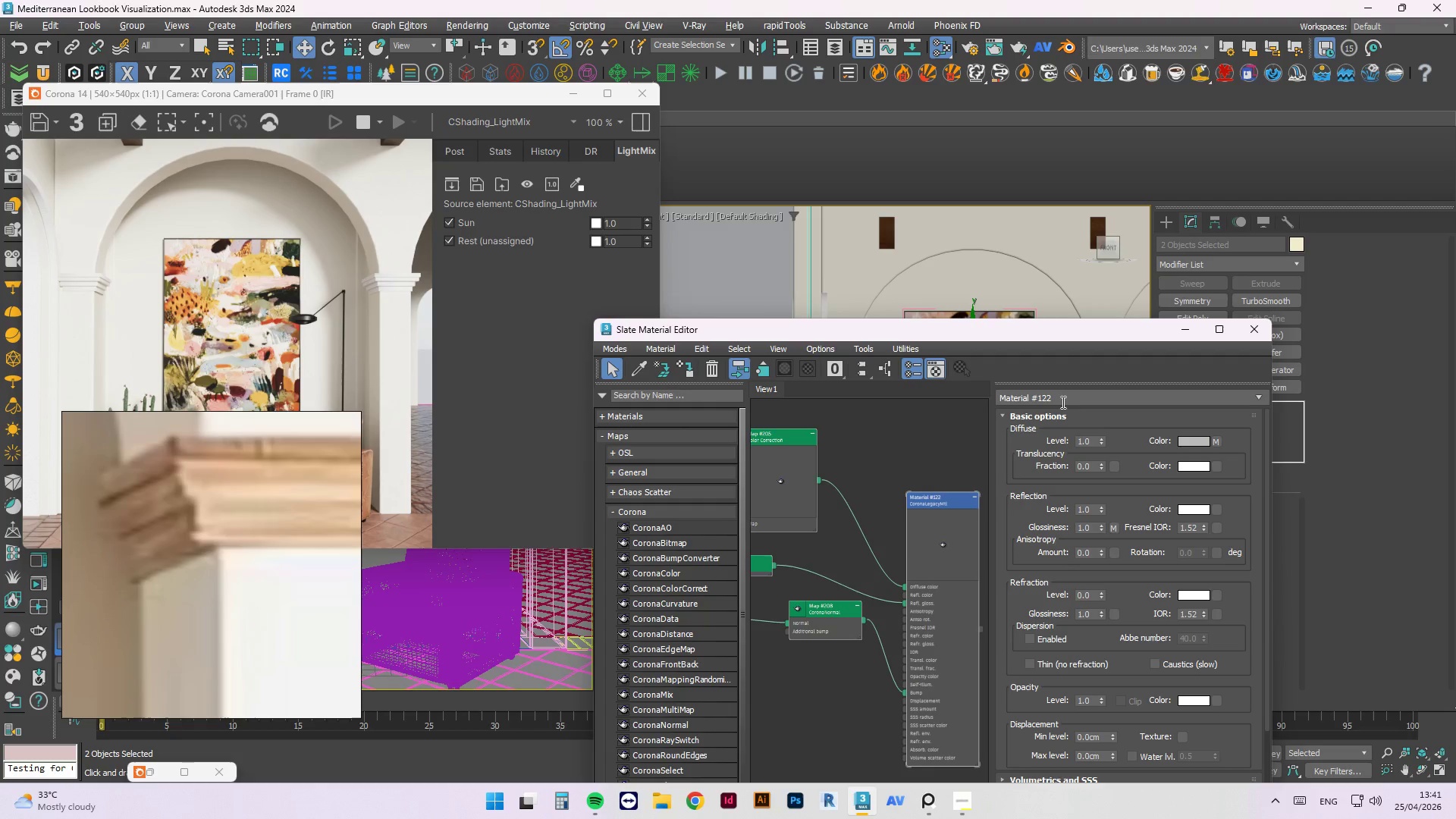 
left_click([896, 557])
 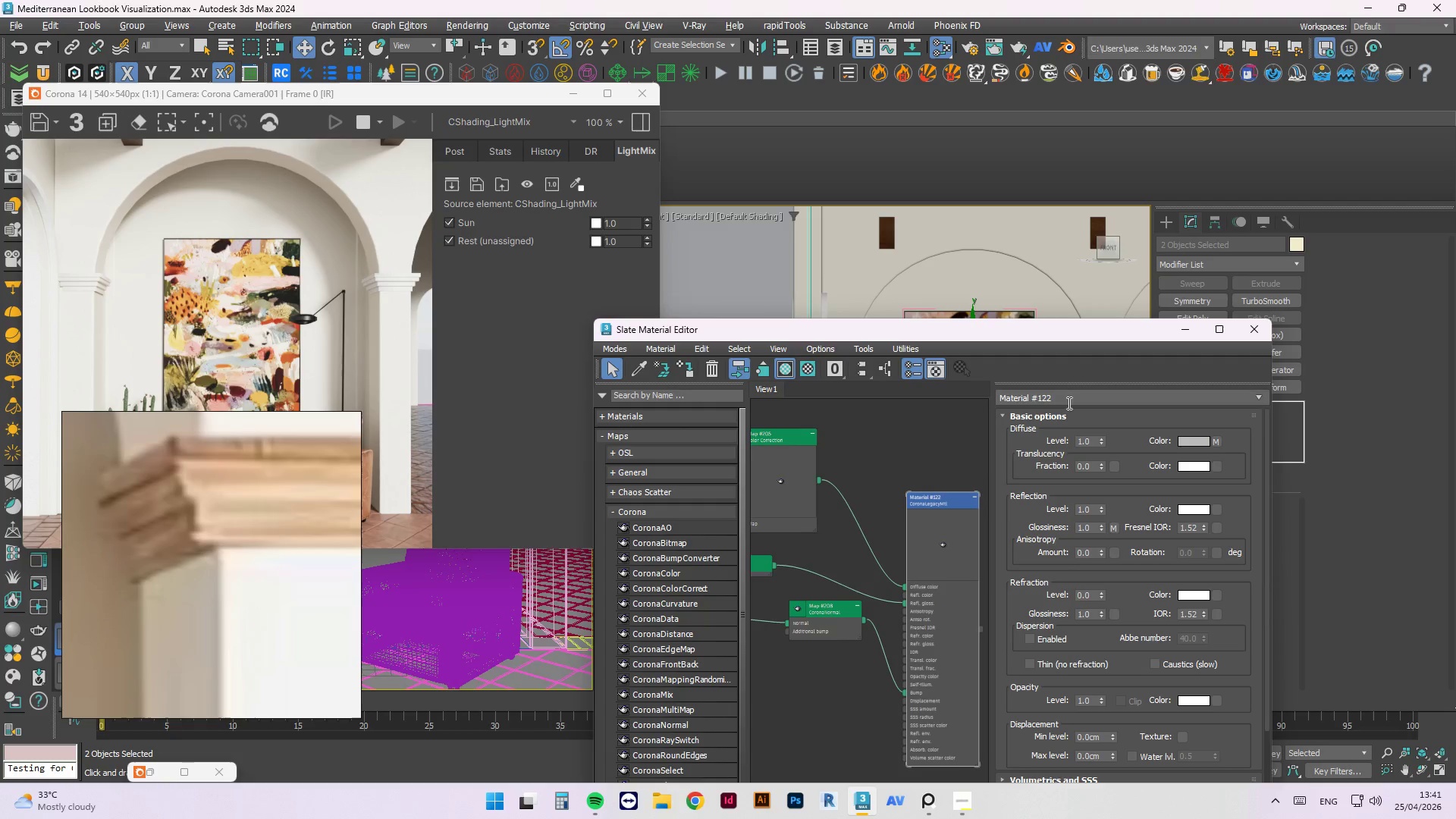 
left_click_drag(start_coordinate=[1062, 400], to_coordinate=[893, 405])
 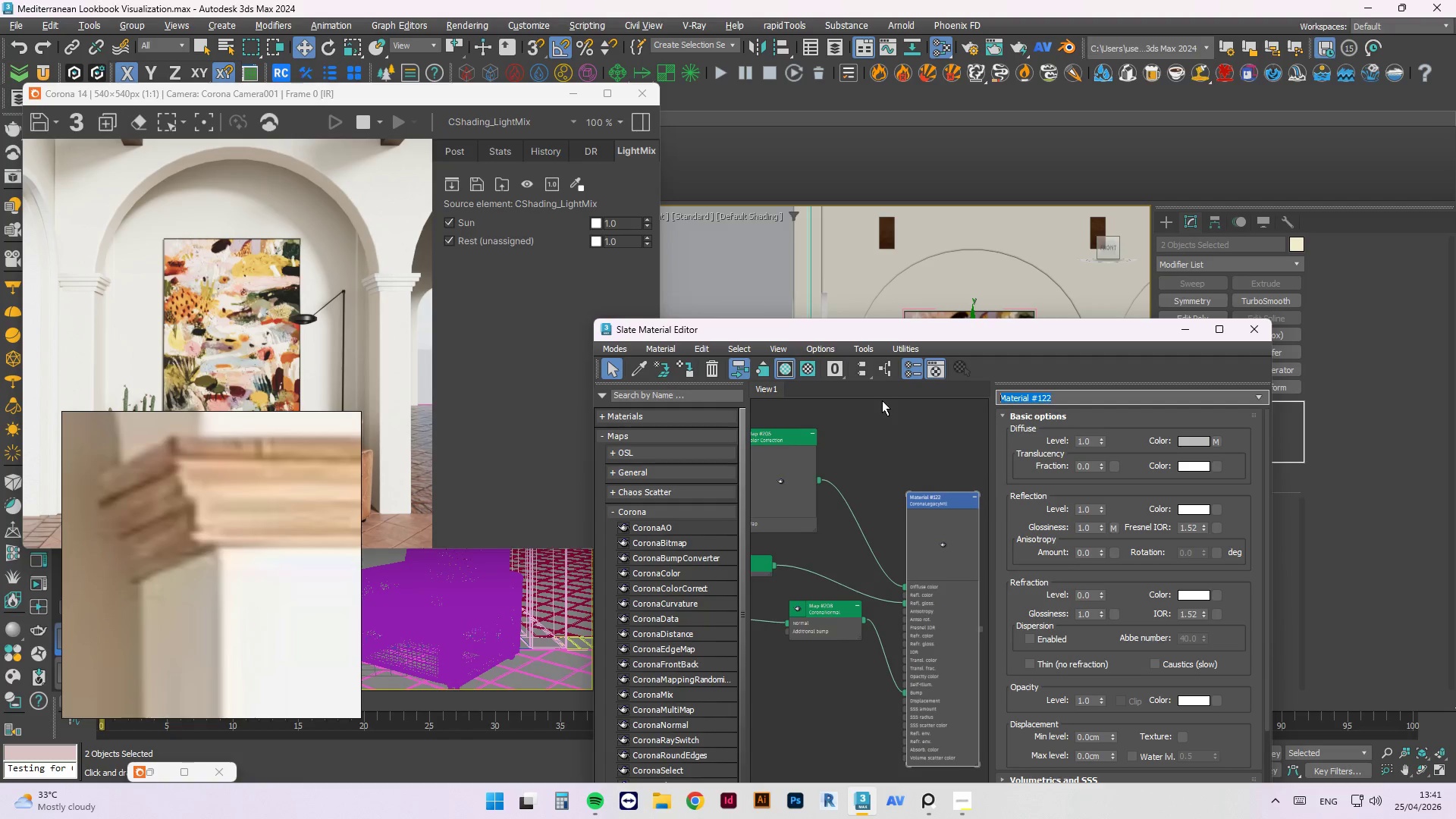 
type(Burnt orange plater)
 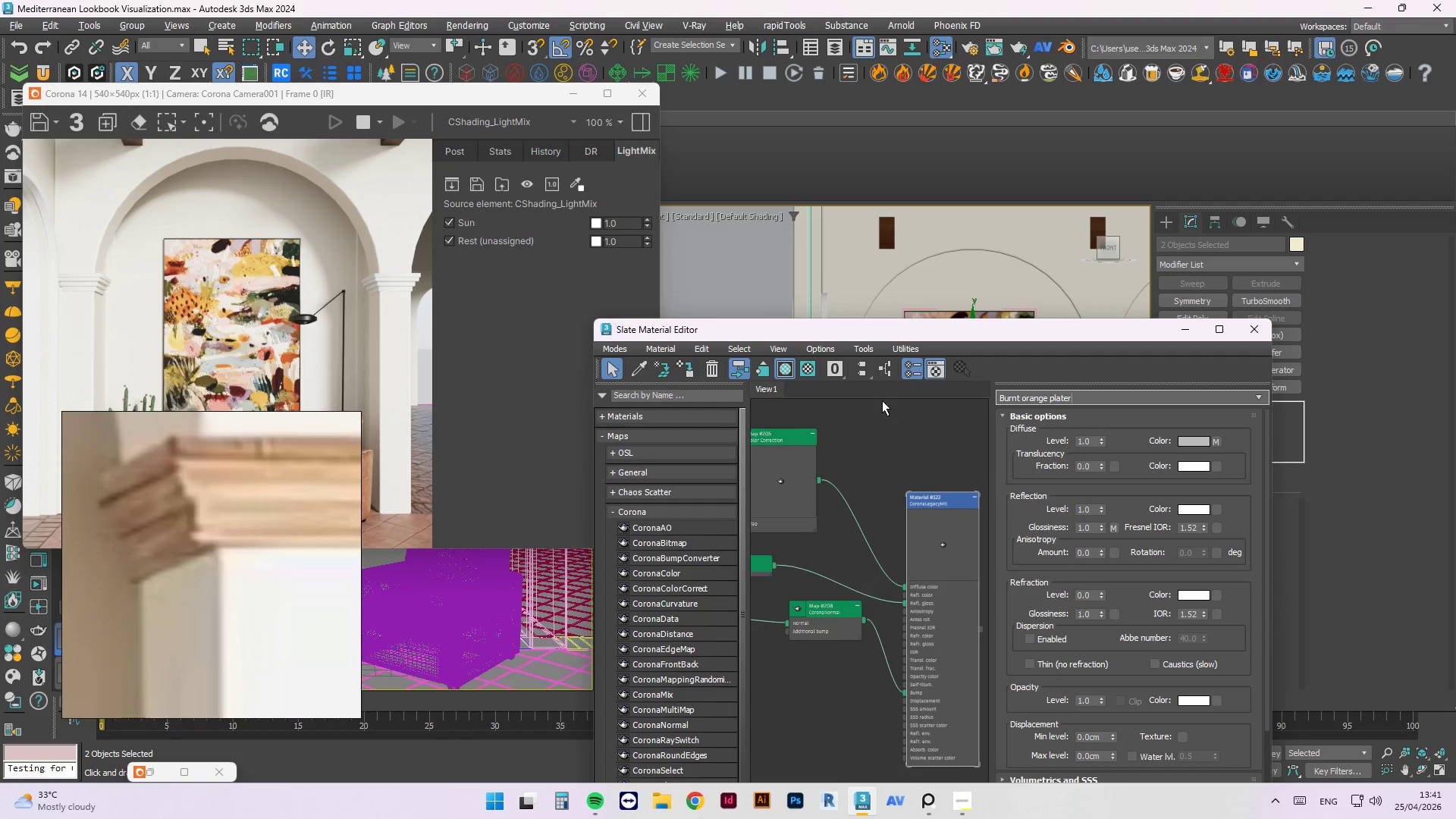 
key(Backspace)
key(Backspace)
key(Backspace)
type(ster)
 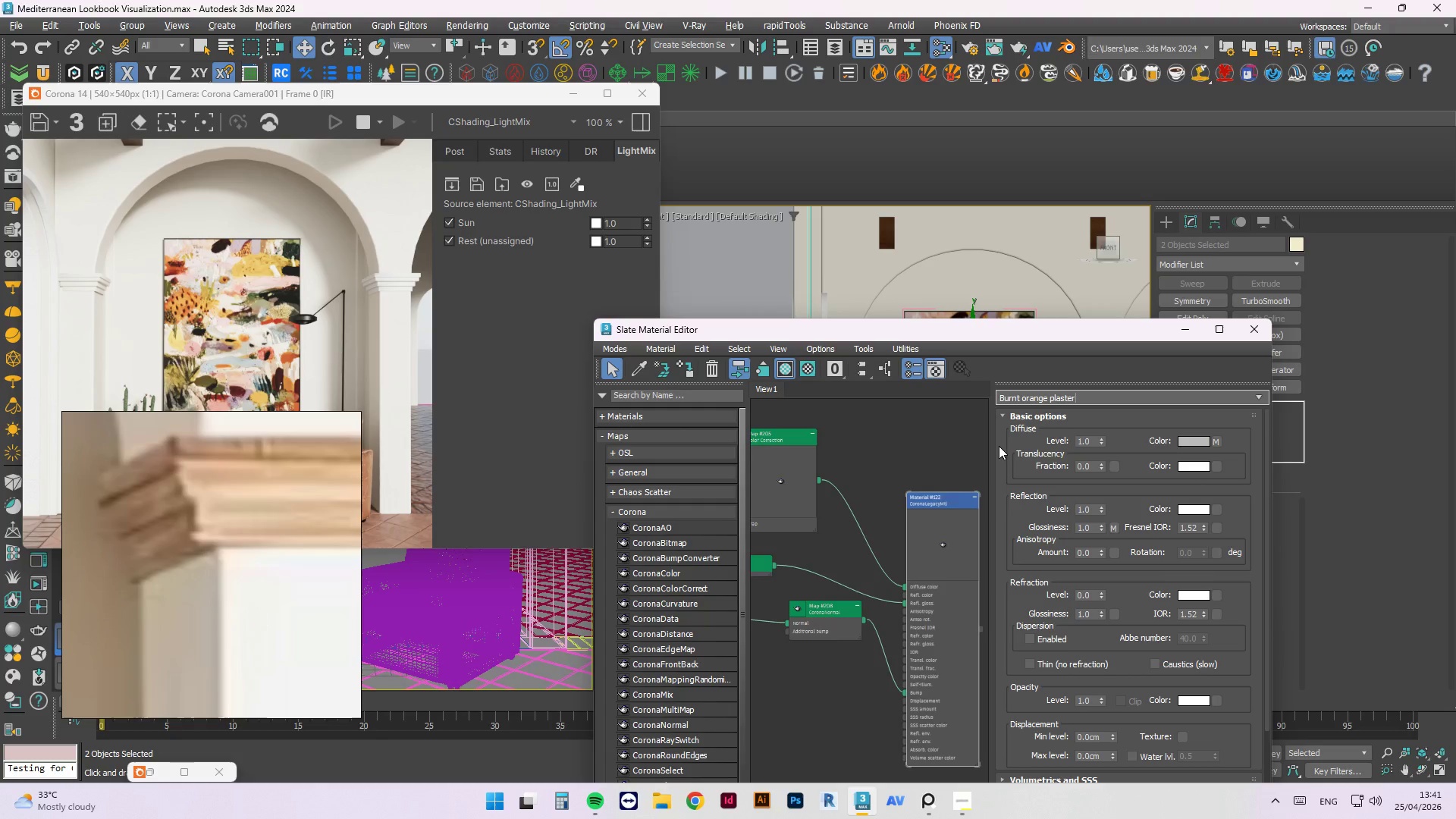 
key(Enter)
 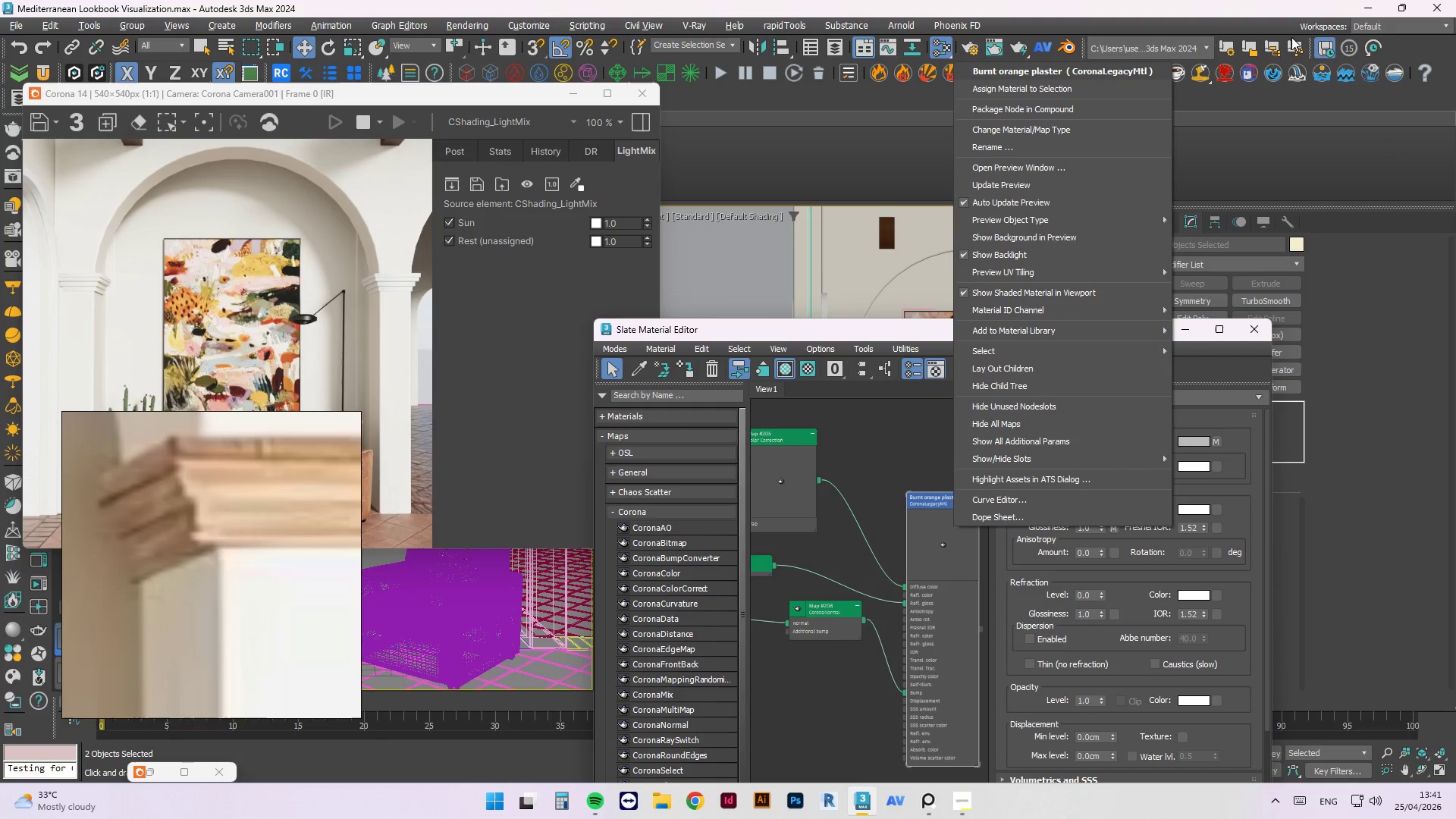 
left_click([999, 187])
 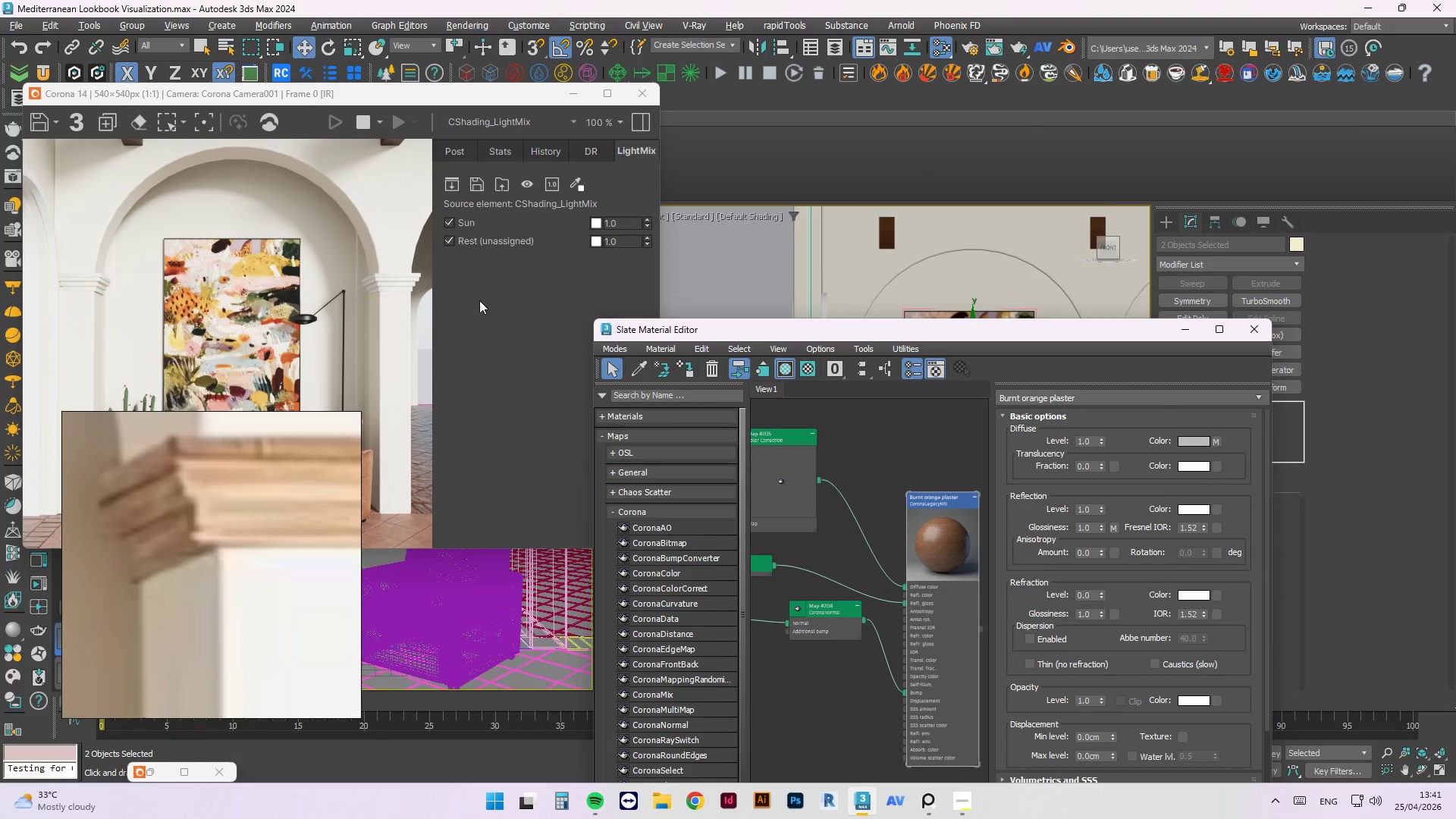 
left_click_drag(start_coordinate=[868, 330], to_coordinate=[899, 336])
 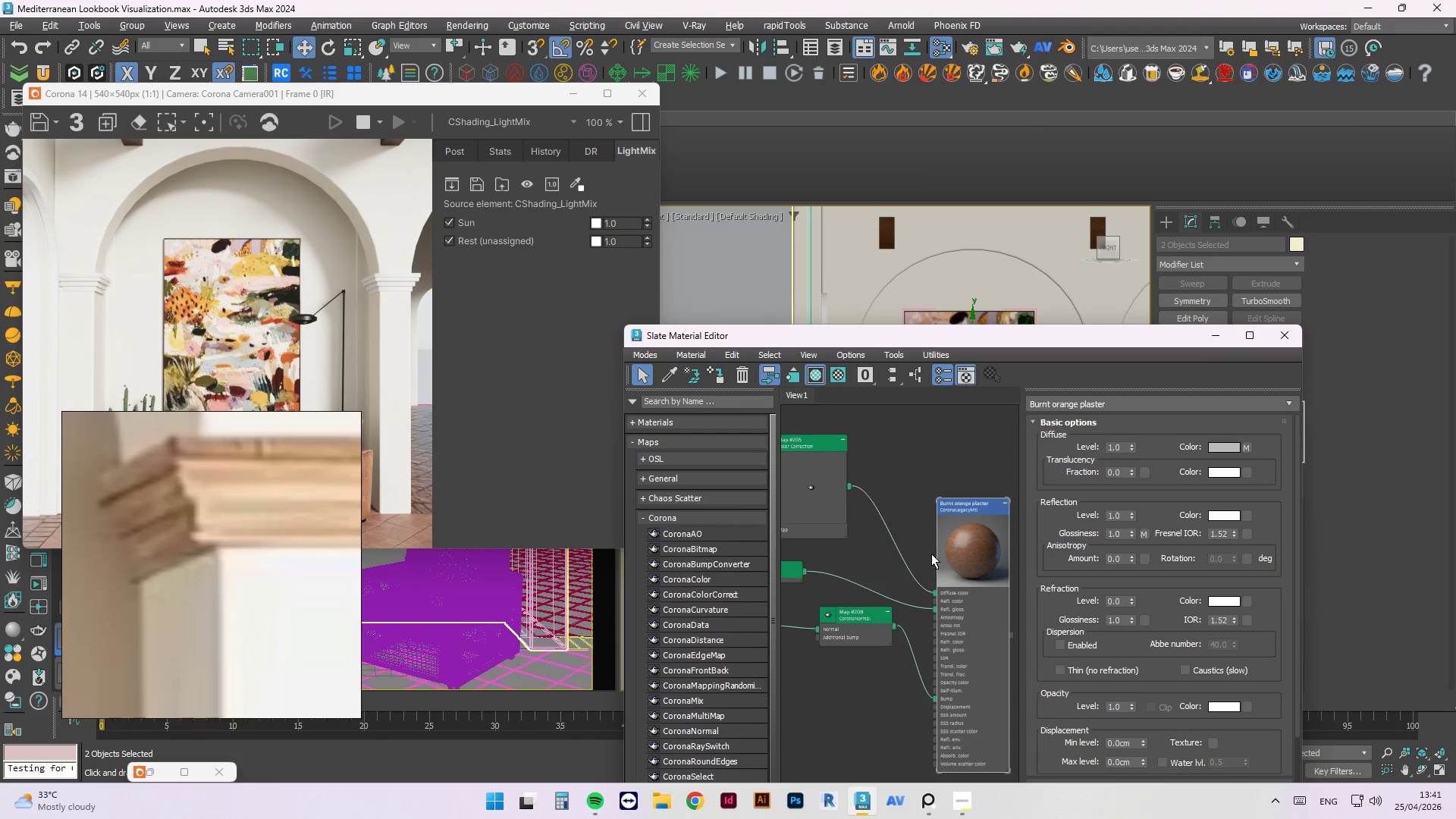 
right_click([858, 501])
 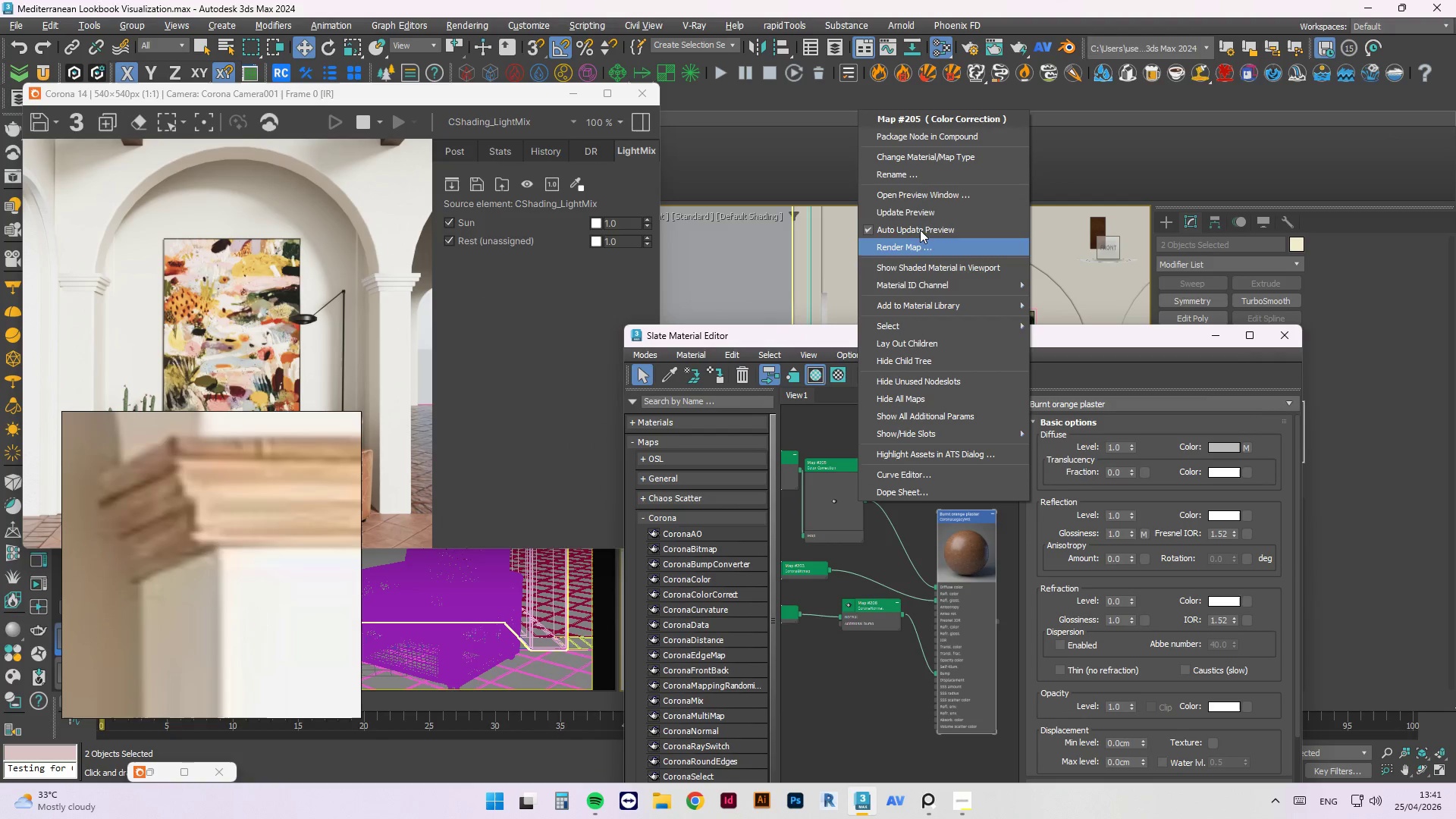 
scroll: coordinate [940, 562], scroll_direction: down, amount: 1.0
 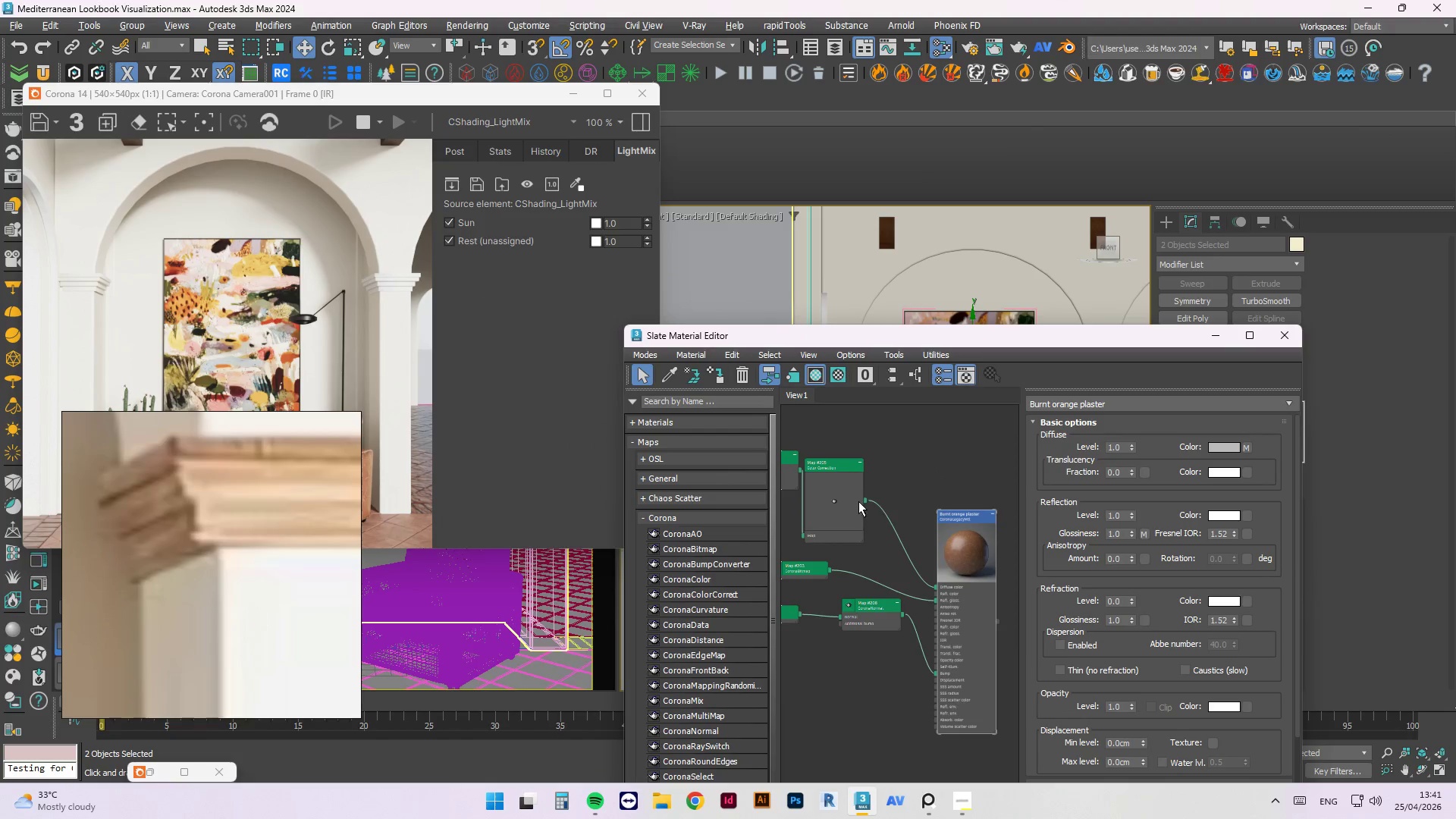 
left_click([930, 214])
 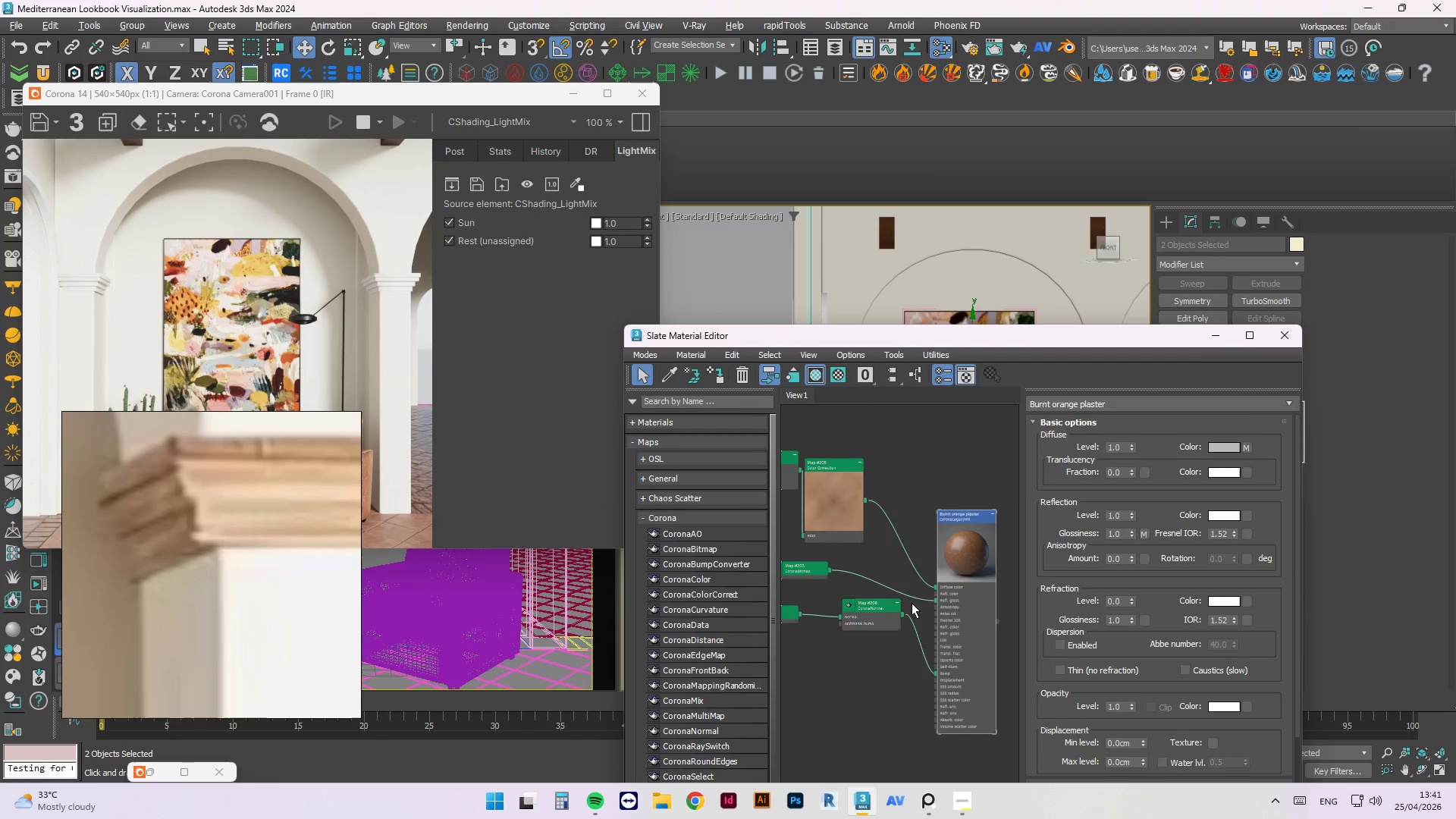 
scroll: coordinate [821, 535], scroll_direction: none, amount: 0.0
 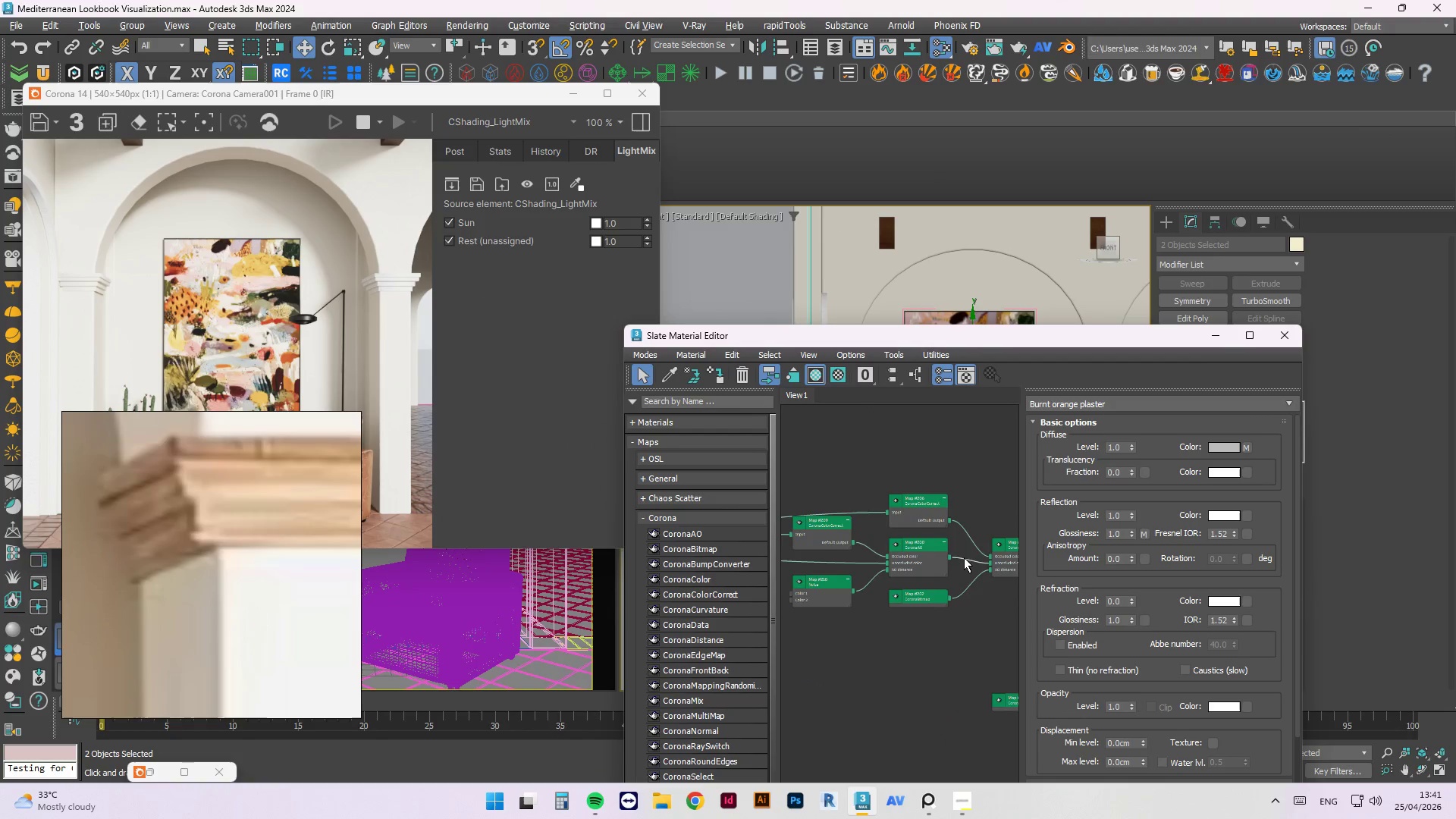 
left_click([913, 554])
 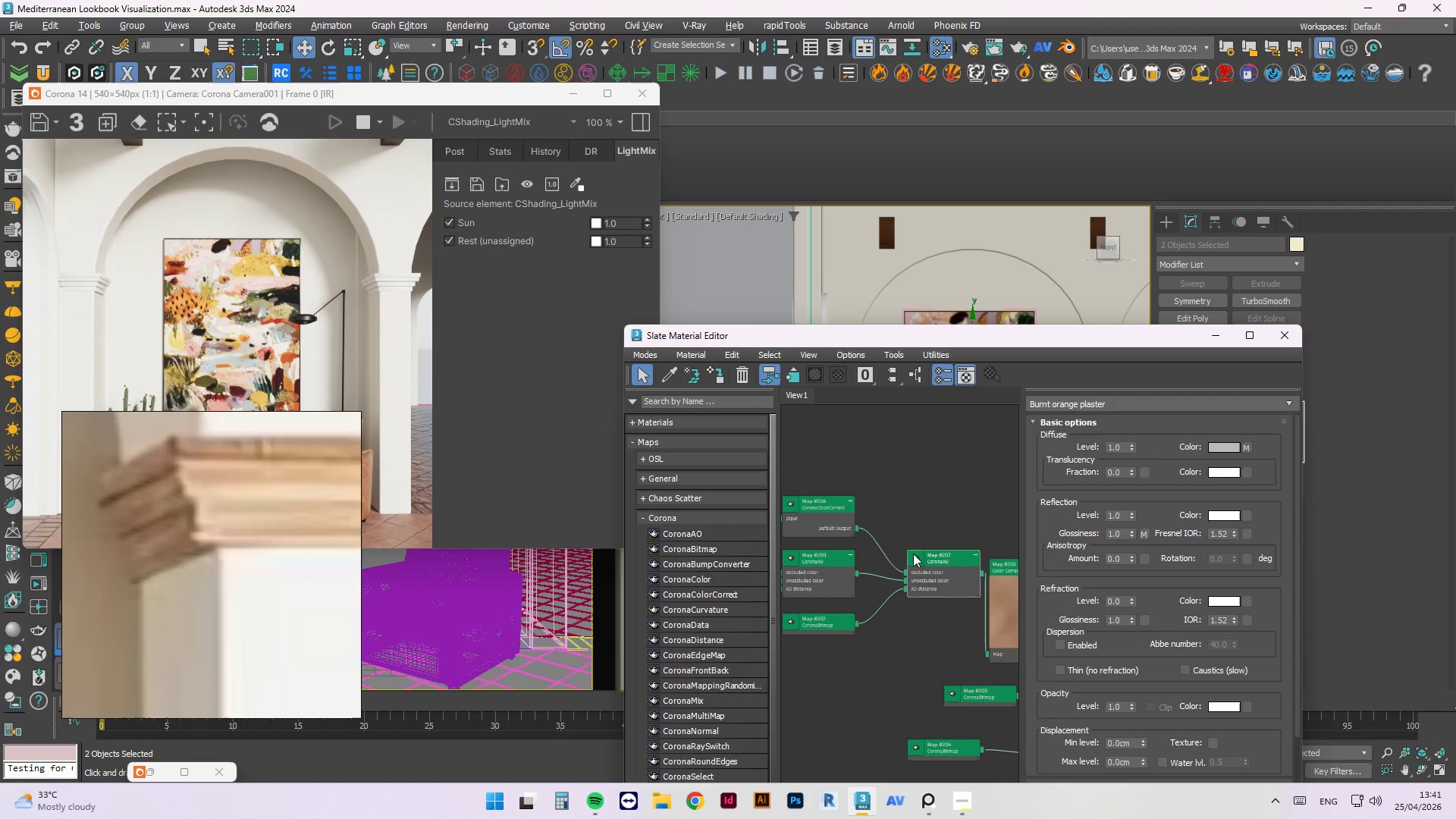 
scroll: coordinate [953, 535], scroll_direction: up, amount: 1.0
 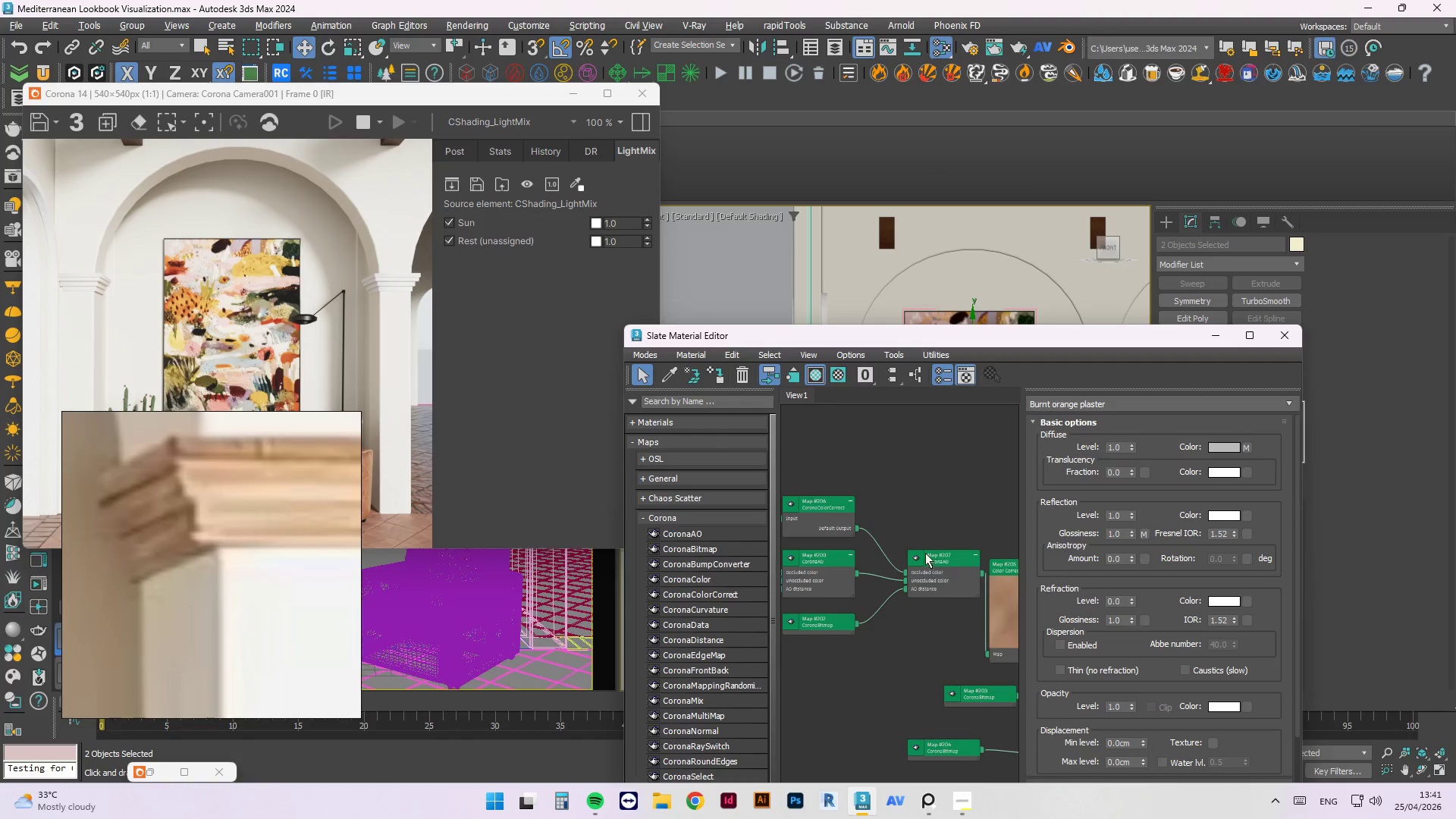 
double_click([913, 554])
 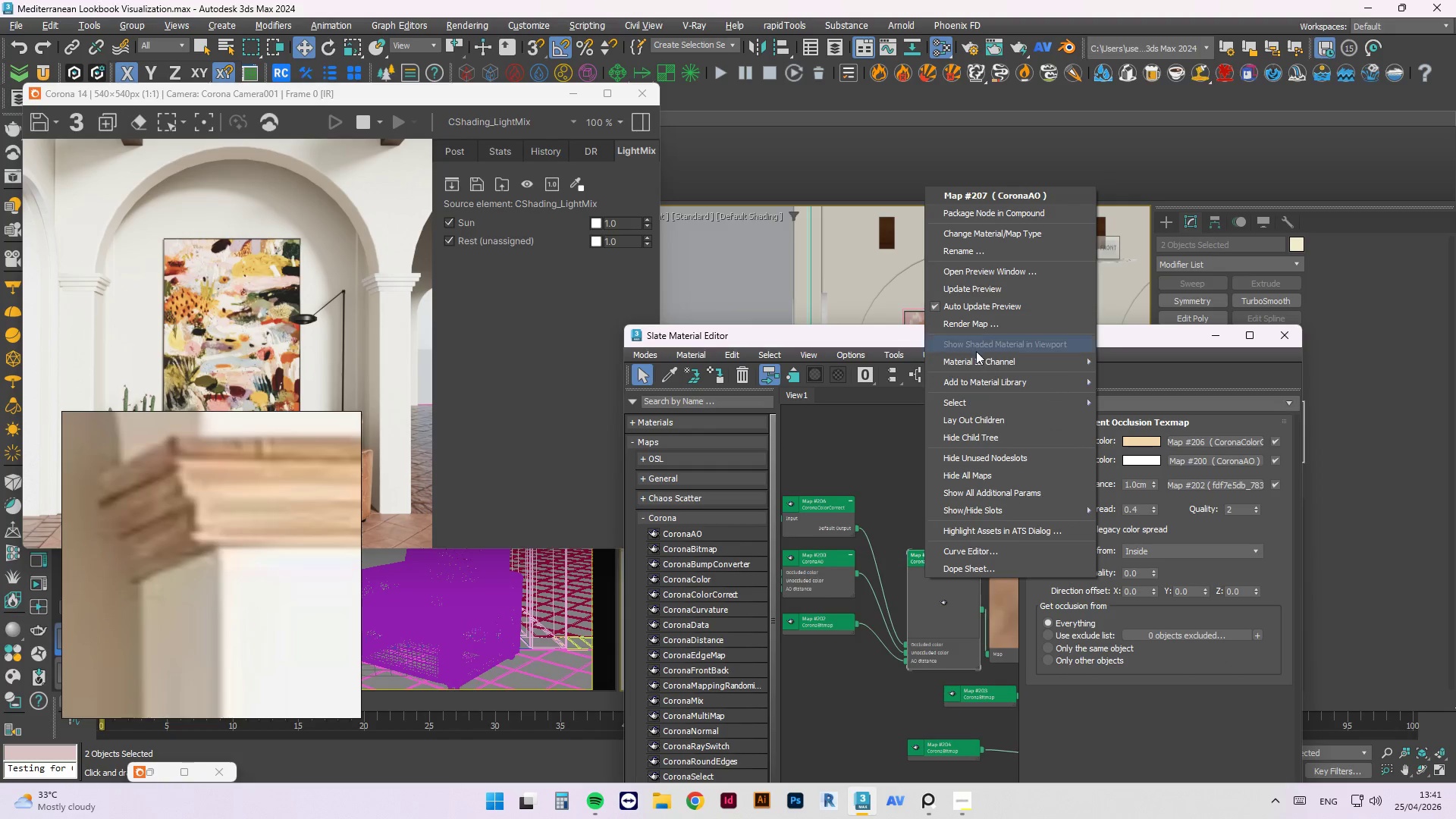 
left_click([965, 293])
 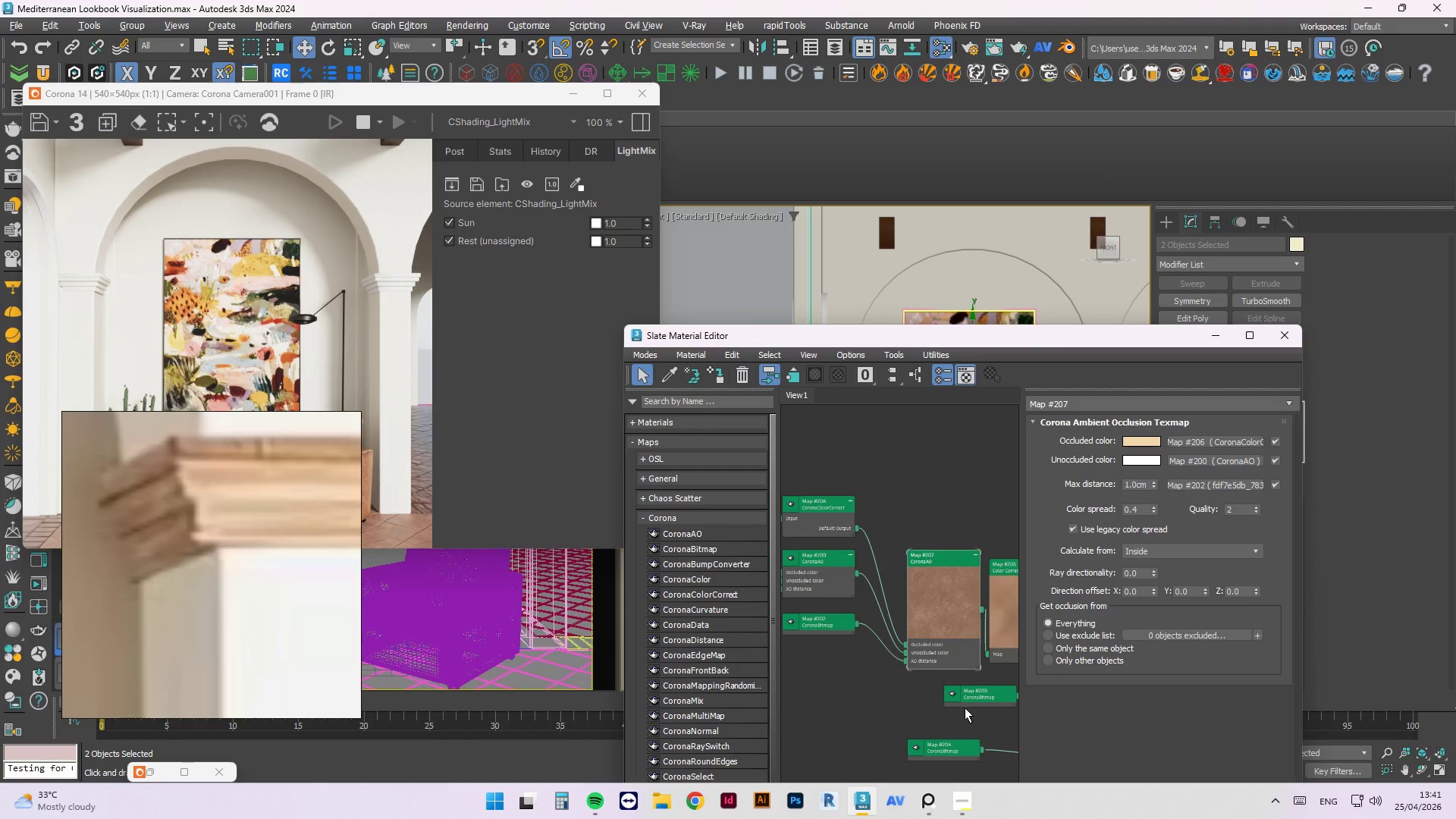 
left_click_drag(start_coordinate=[958, 585], to_coordinate=[864, 534])
 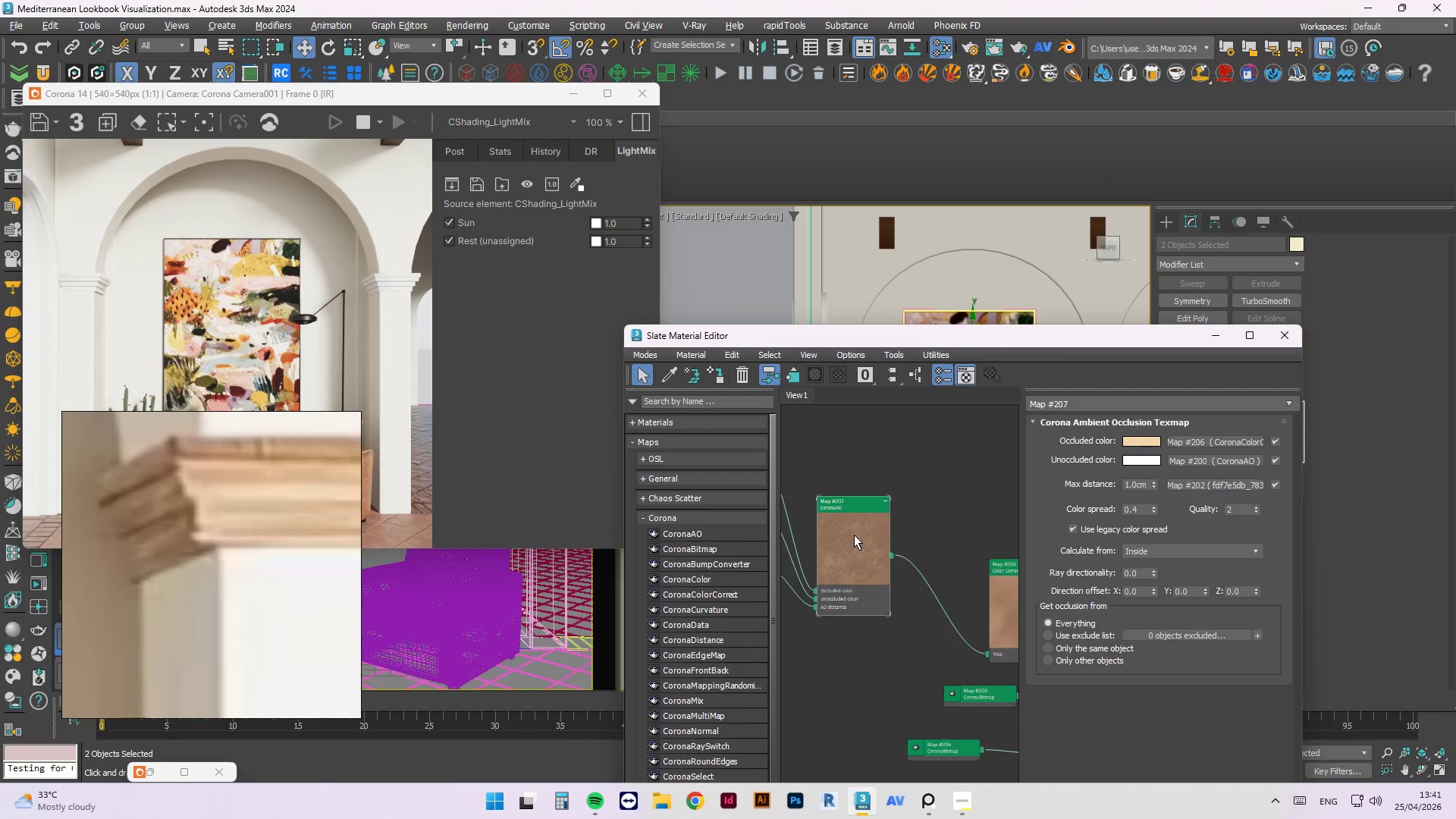 
left_click_drag(start_coordinate=[926, 560], to_coordinate=[864, 523])
 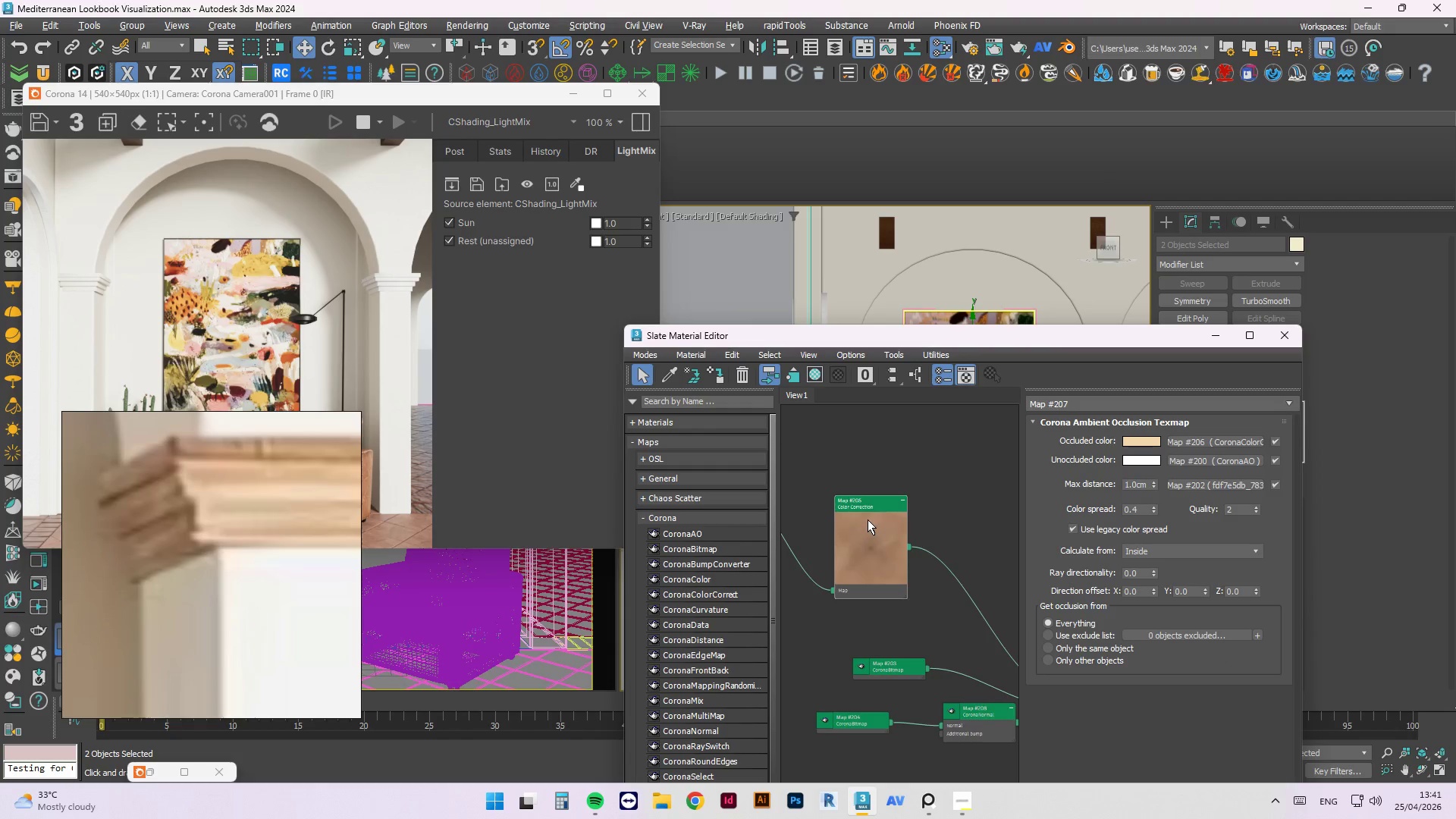 
scroll: coordinate [953, 564], scroll_direction: none, amount: 0.0
 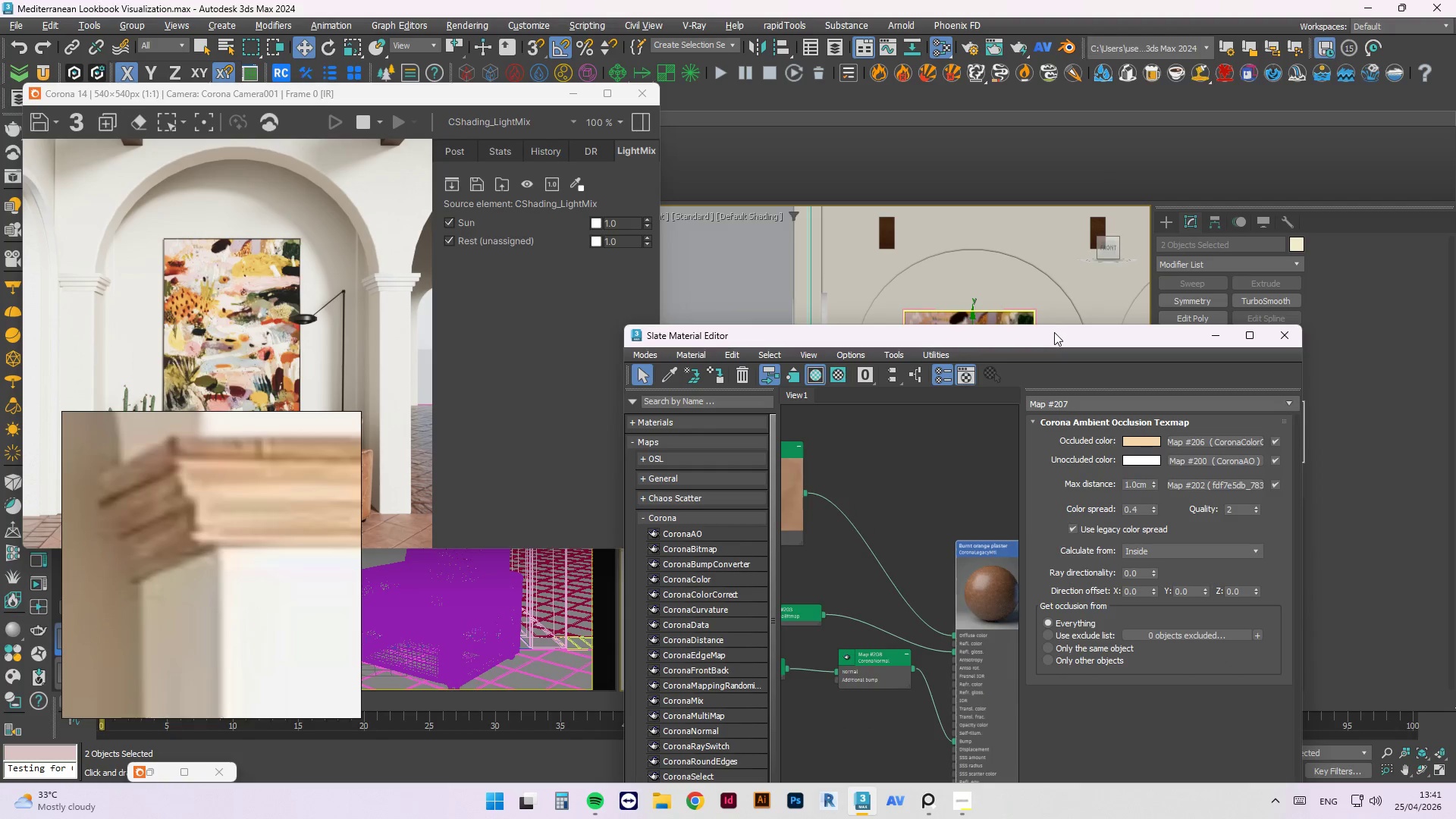 
left_click_drag(start_coordinate=[1053, 332], to_coordinate=[987, 415])
 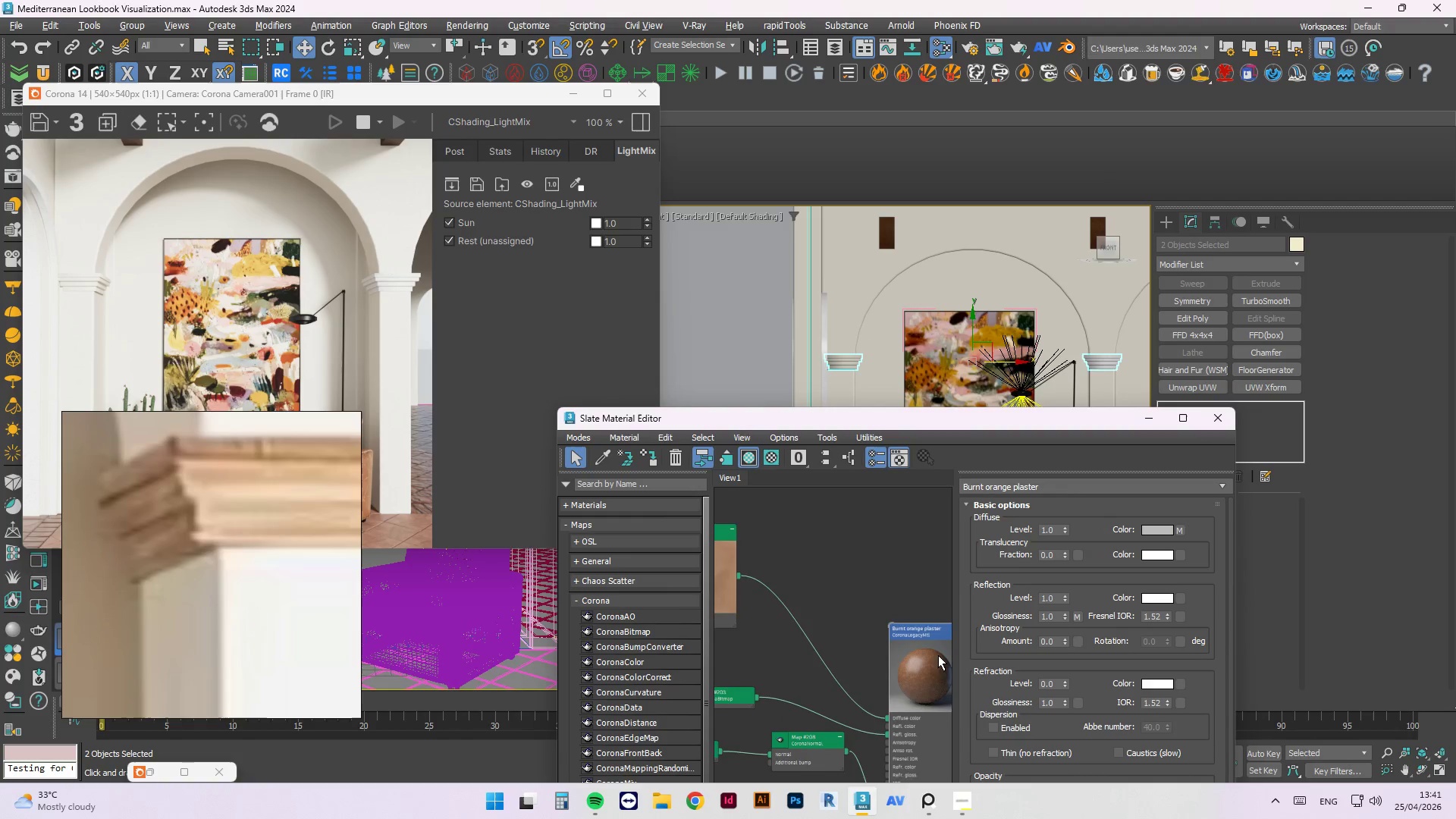 
right_click([923, 670])
 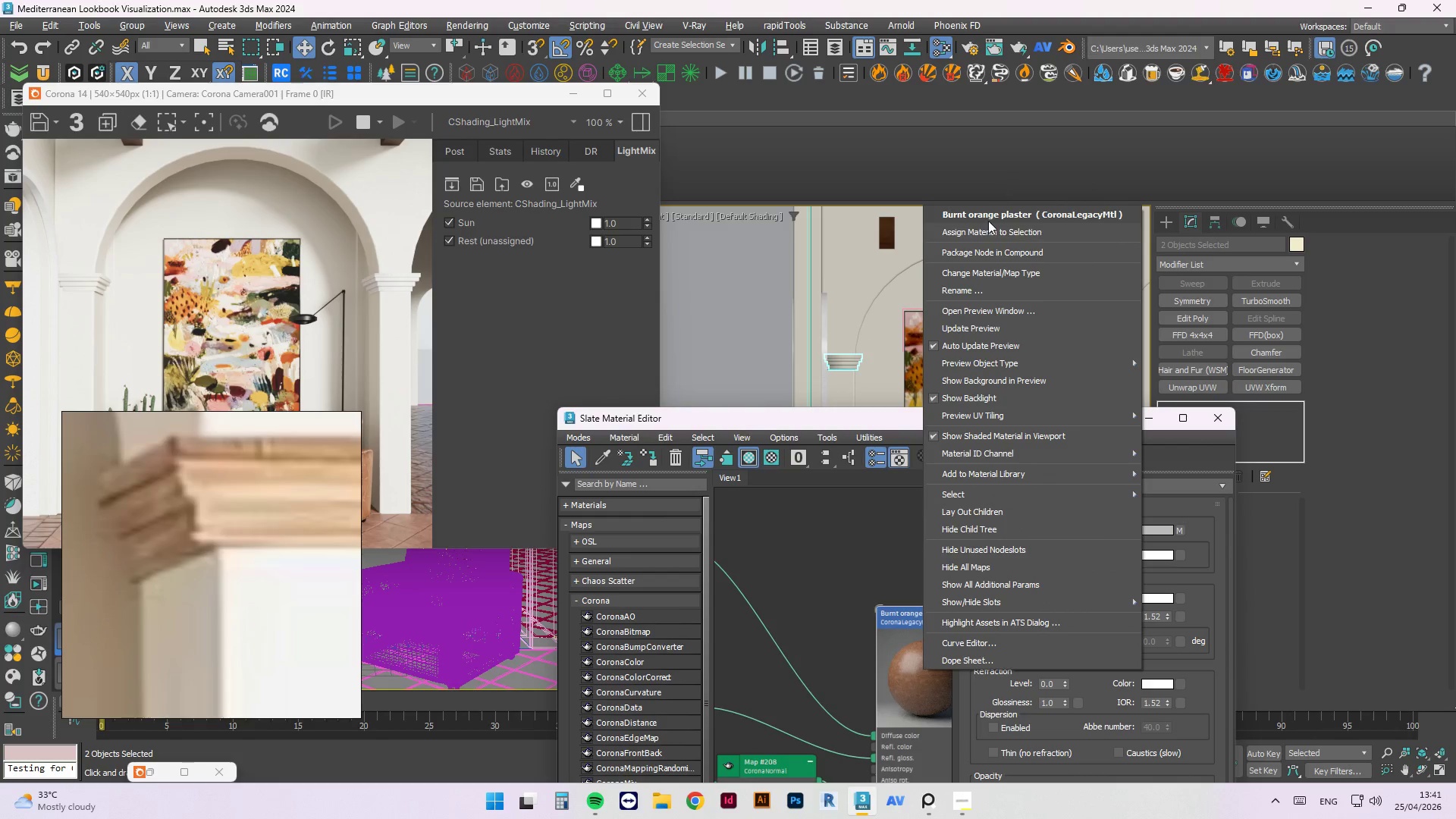 
scroll: coordinate [923, 670], scroll_direction: up, amount: 2.0
 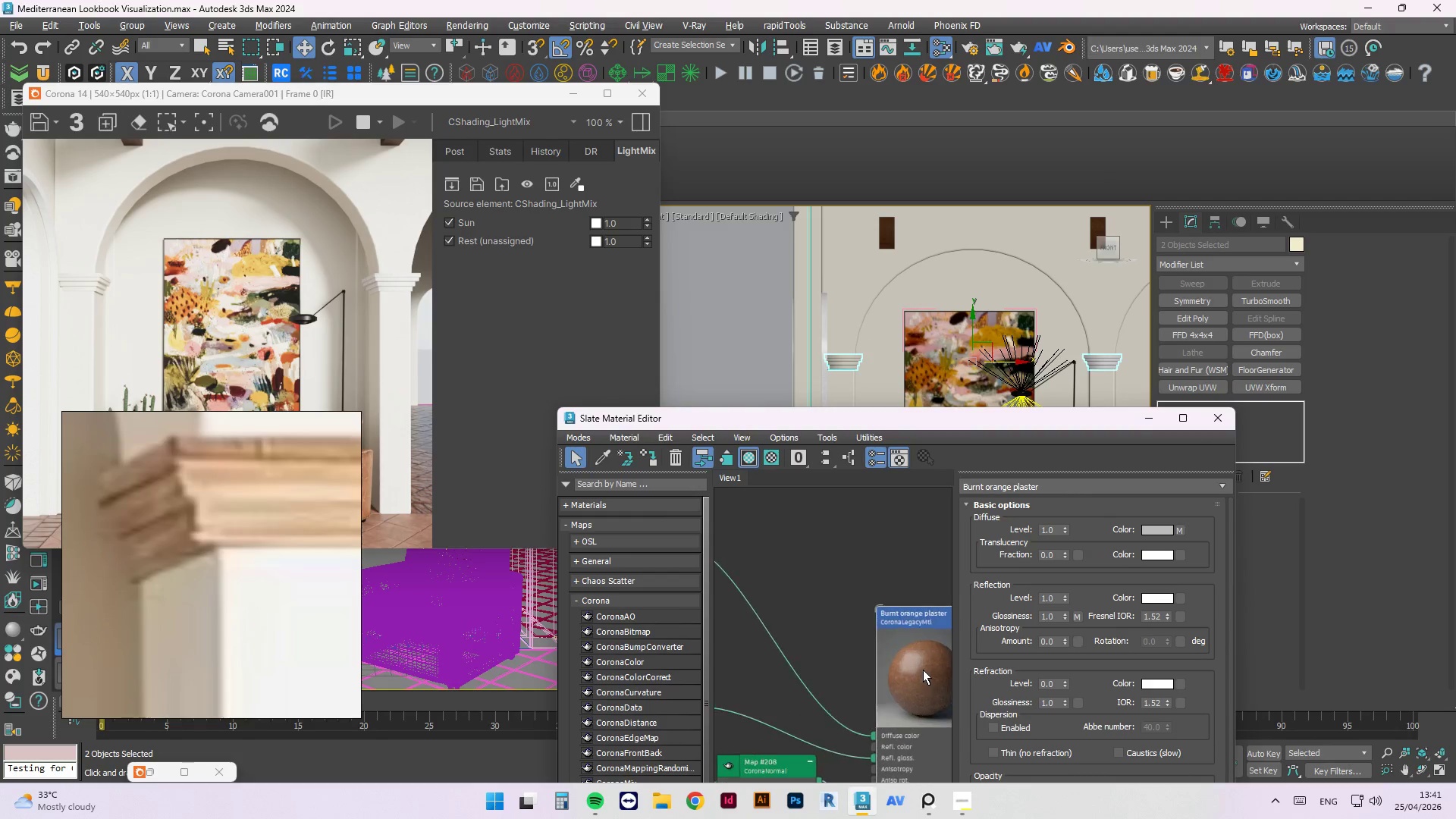 
left_click([988, 223])
 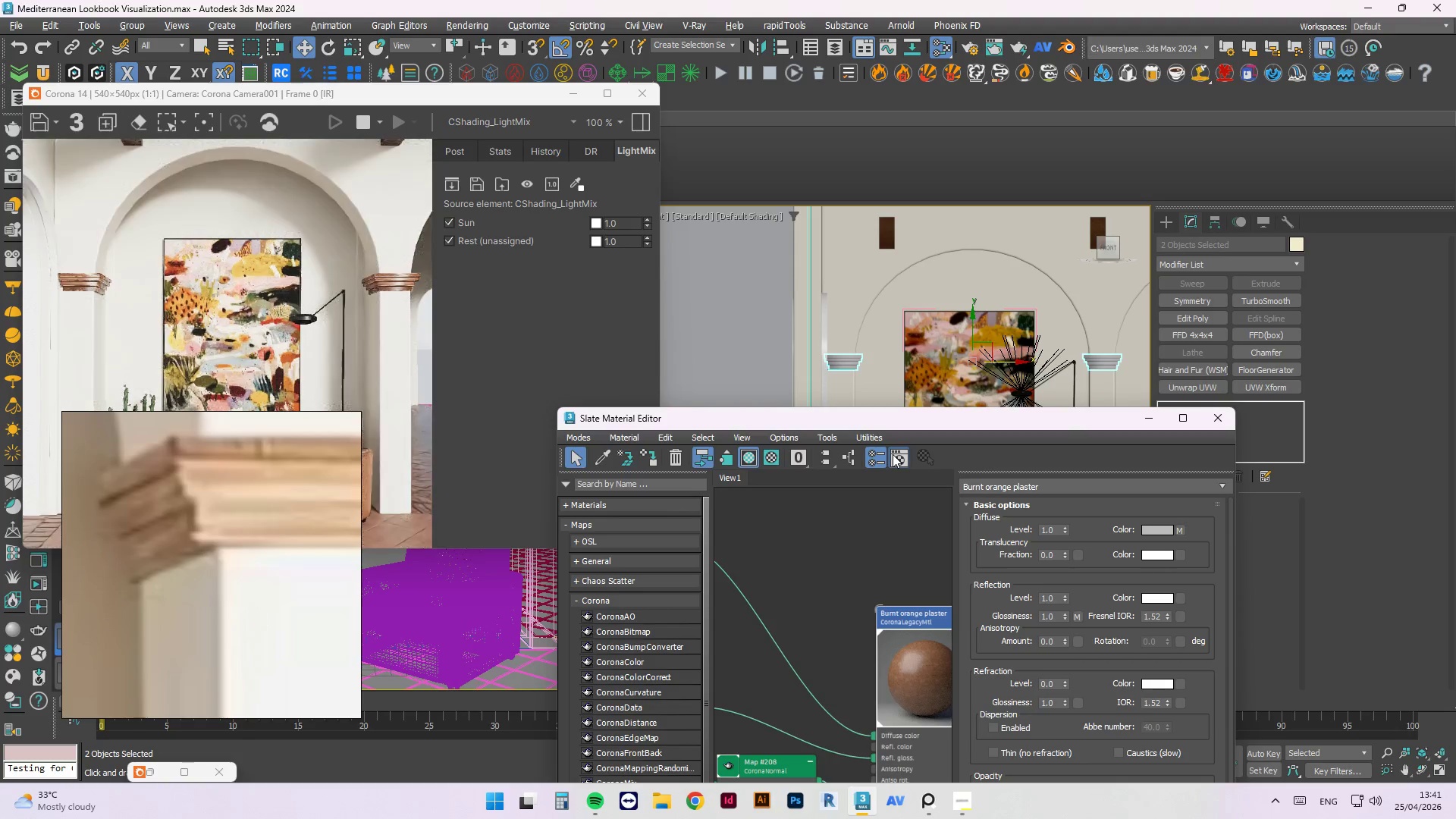 
scroll: coordinate [899, 522], scroll_direction: down, amount: 4.0
 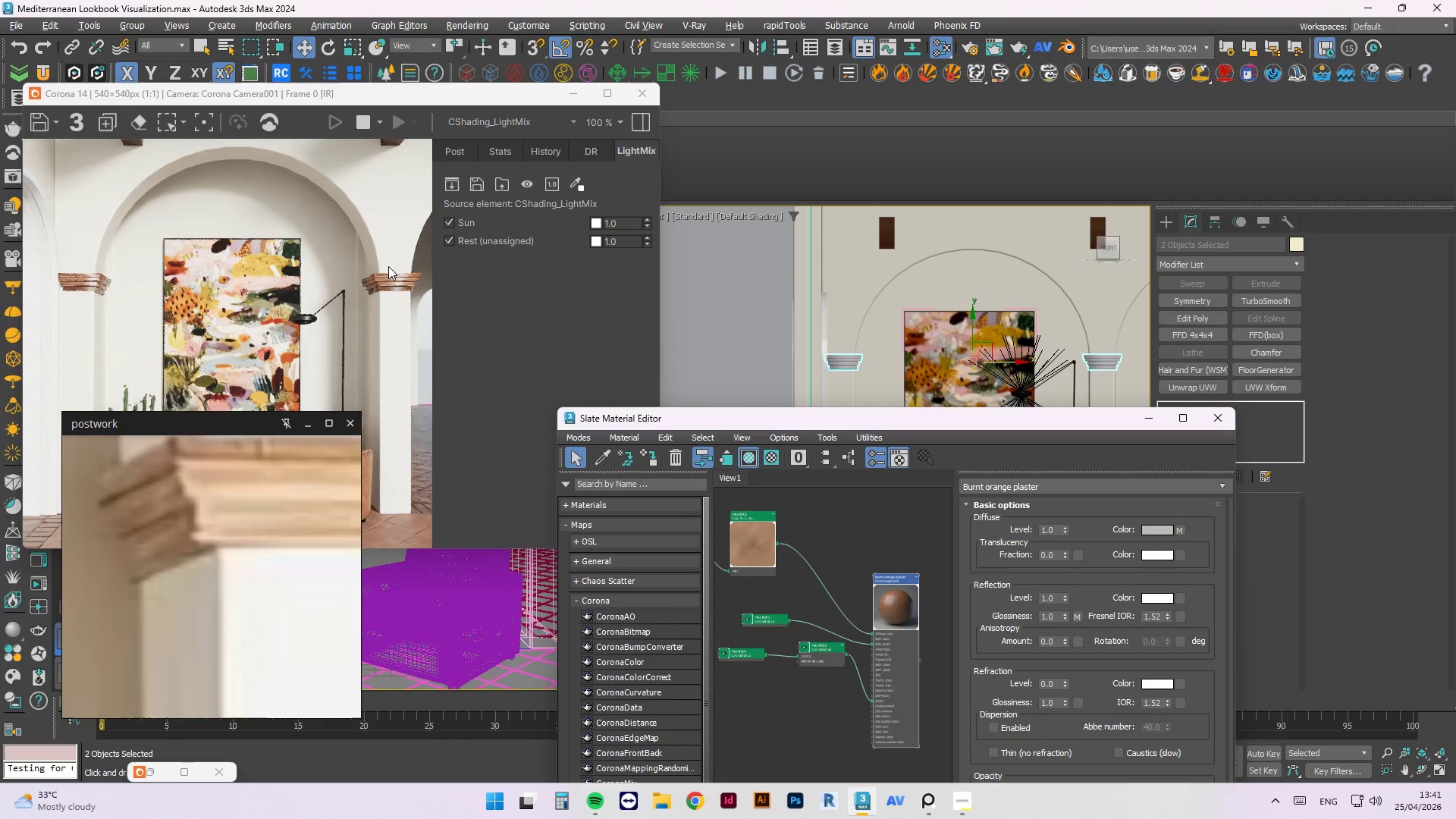 
left_click([753, 565])
 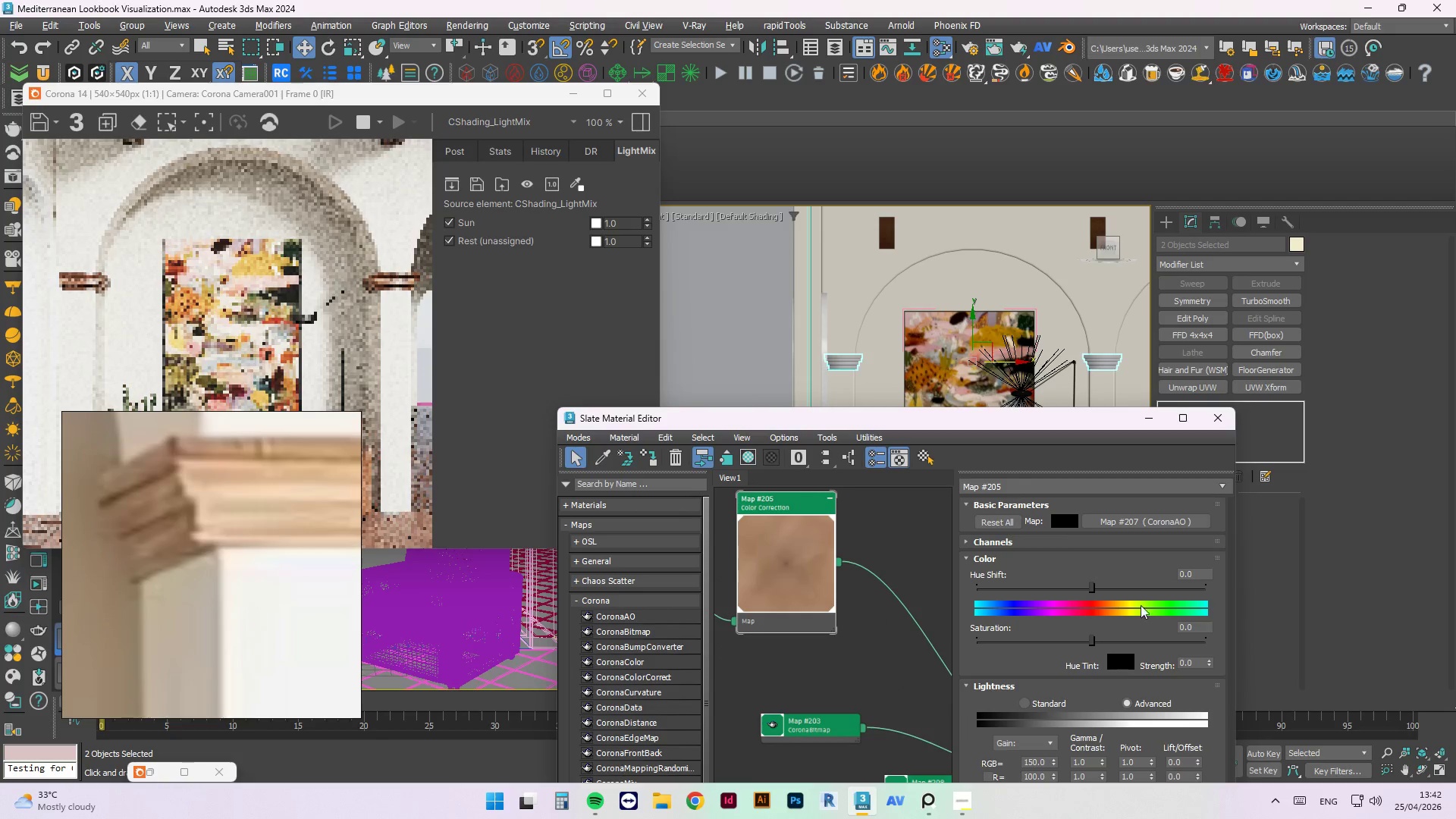 
scroll: coordinate [753, 565], scroll_direction: up, amount: 4.0
 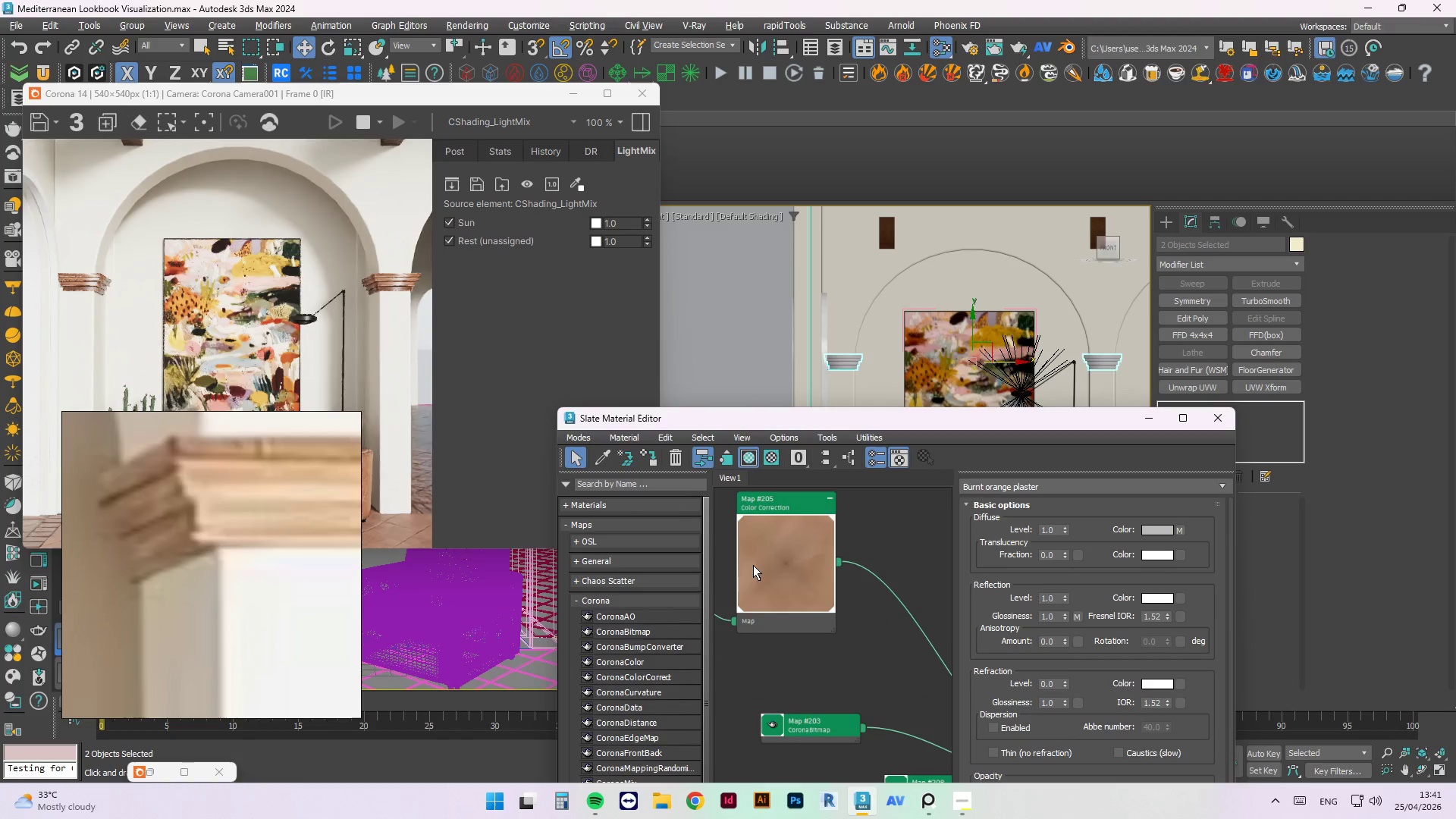 
left_click_drag(start_coordinate=[1072, 639], to_coordinate=[1044, 642])
 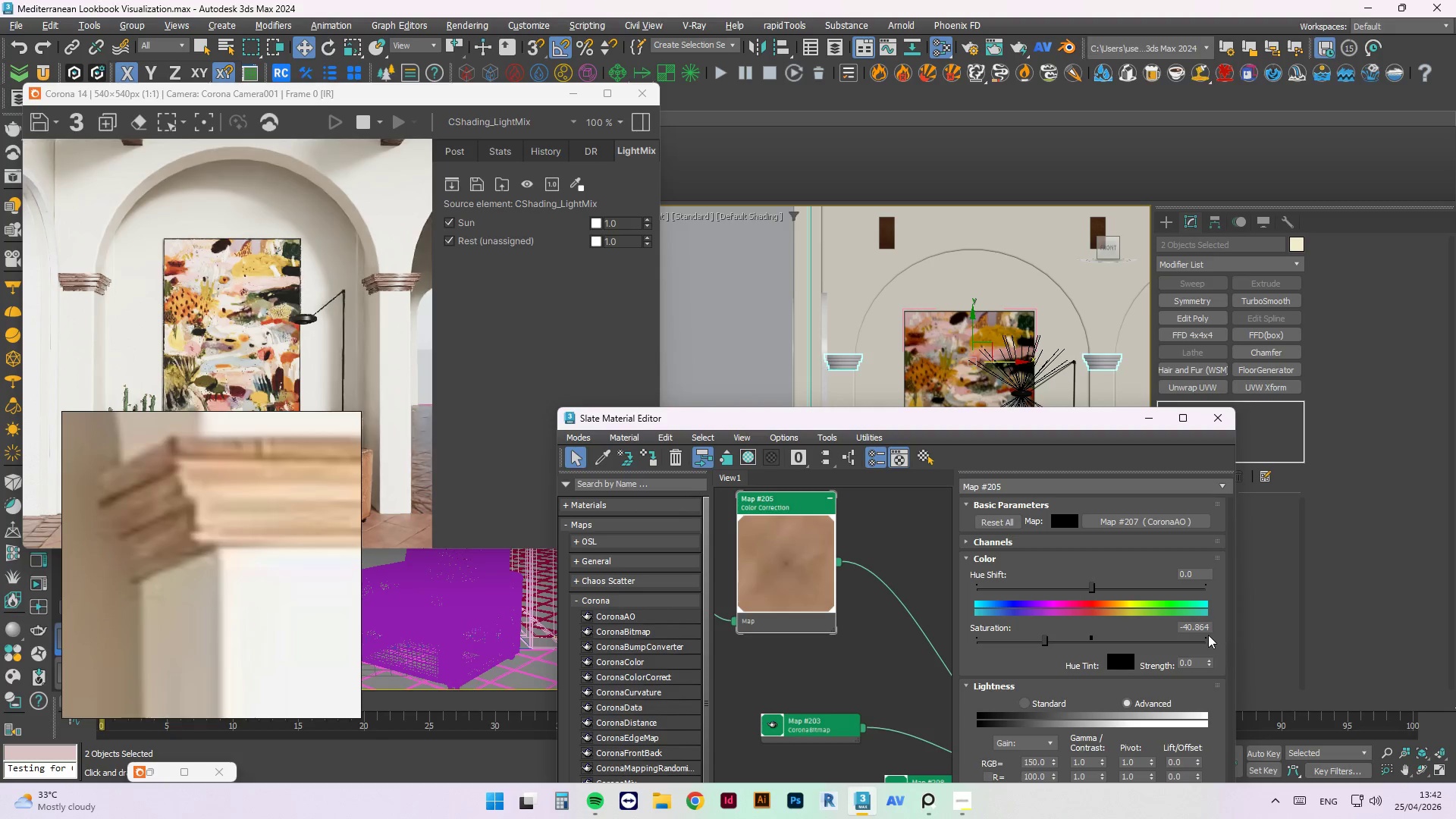 
double_click([1201, 630])
 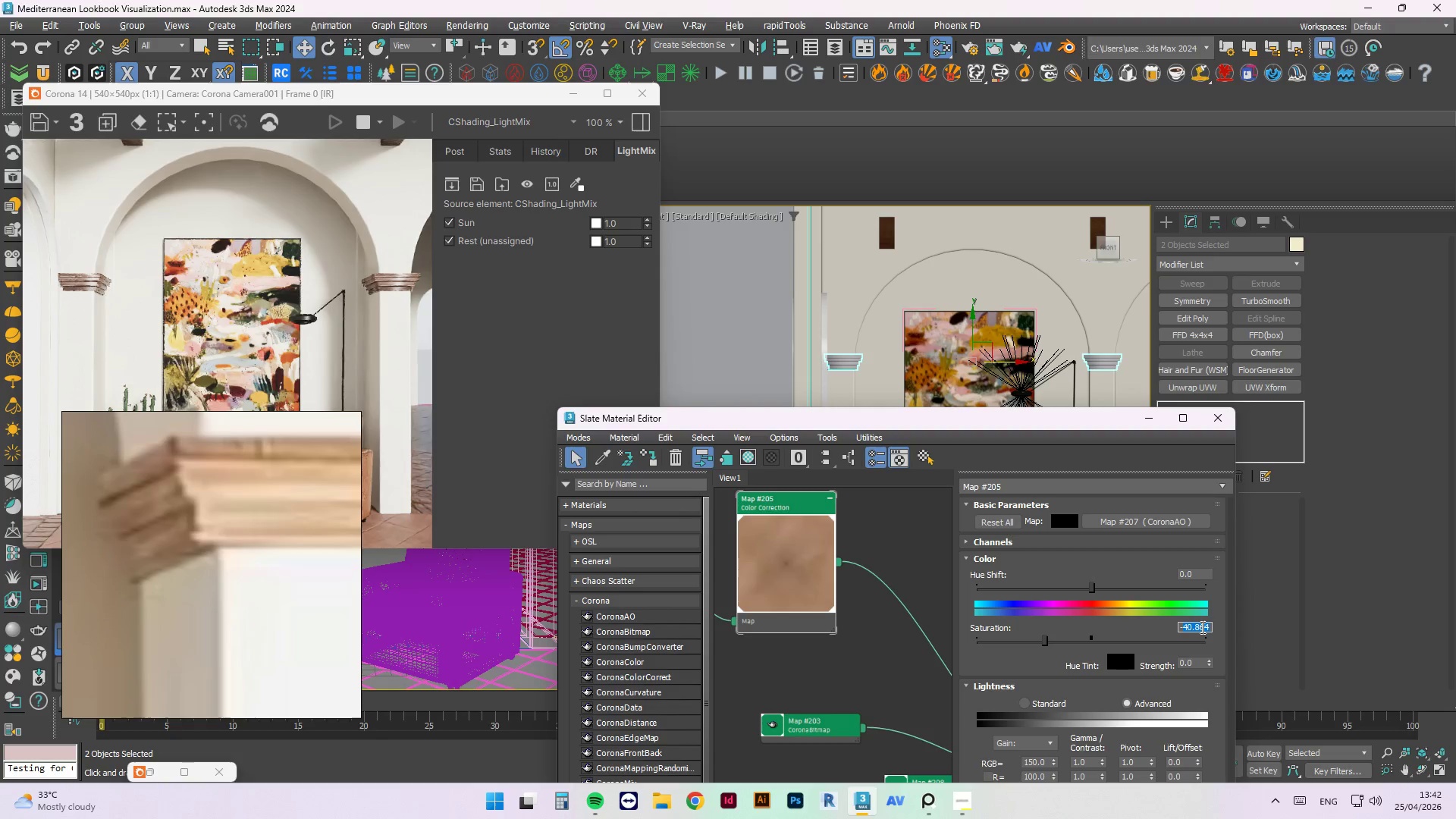 
key(Numpad0)
 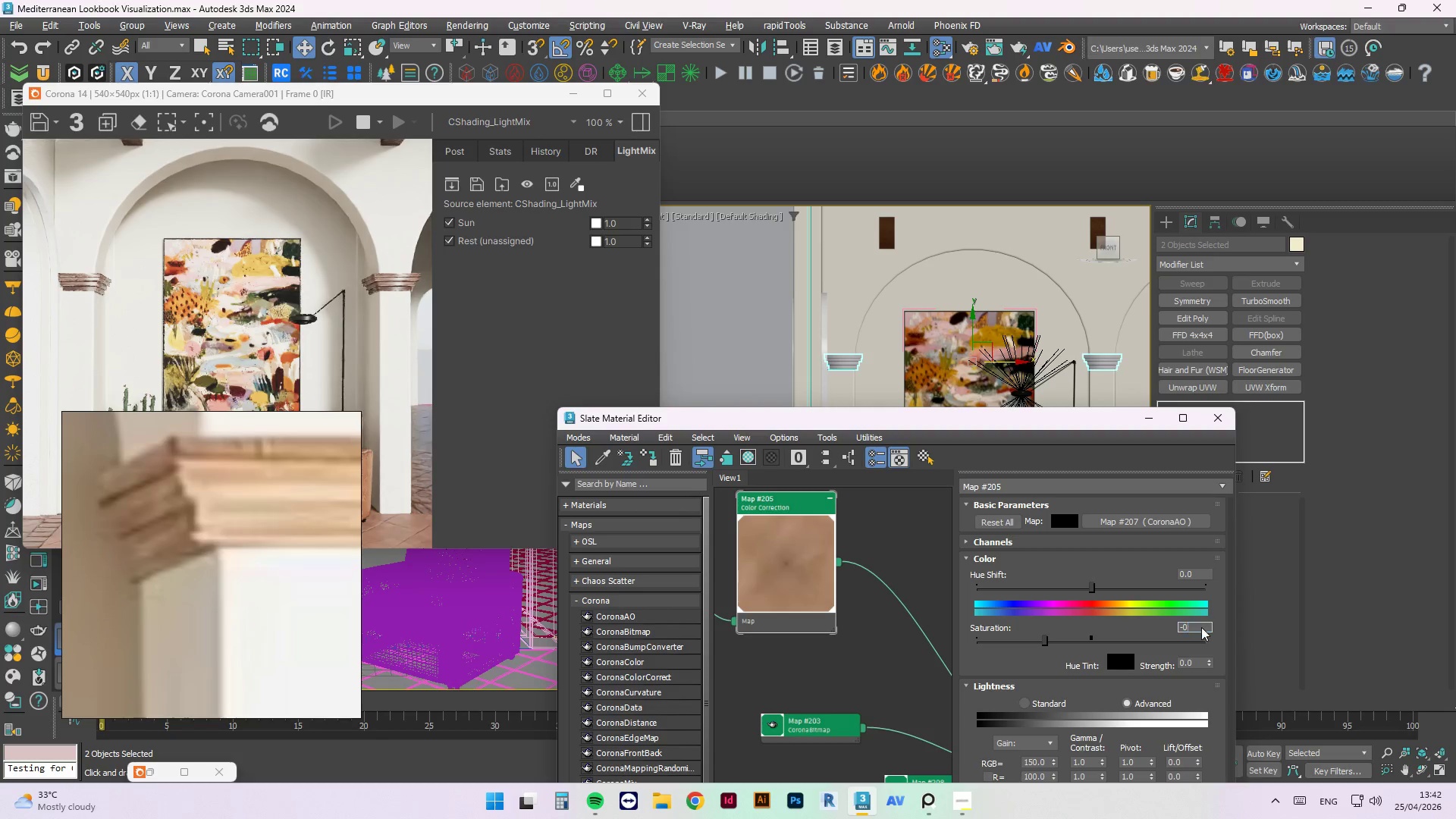 
key(NumpadEnter)
 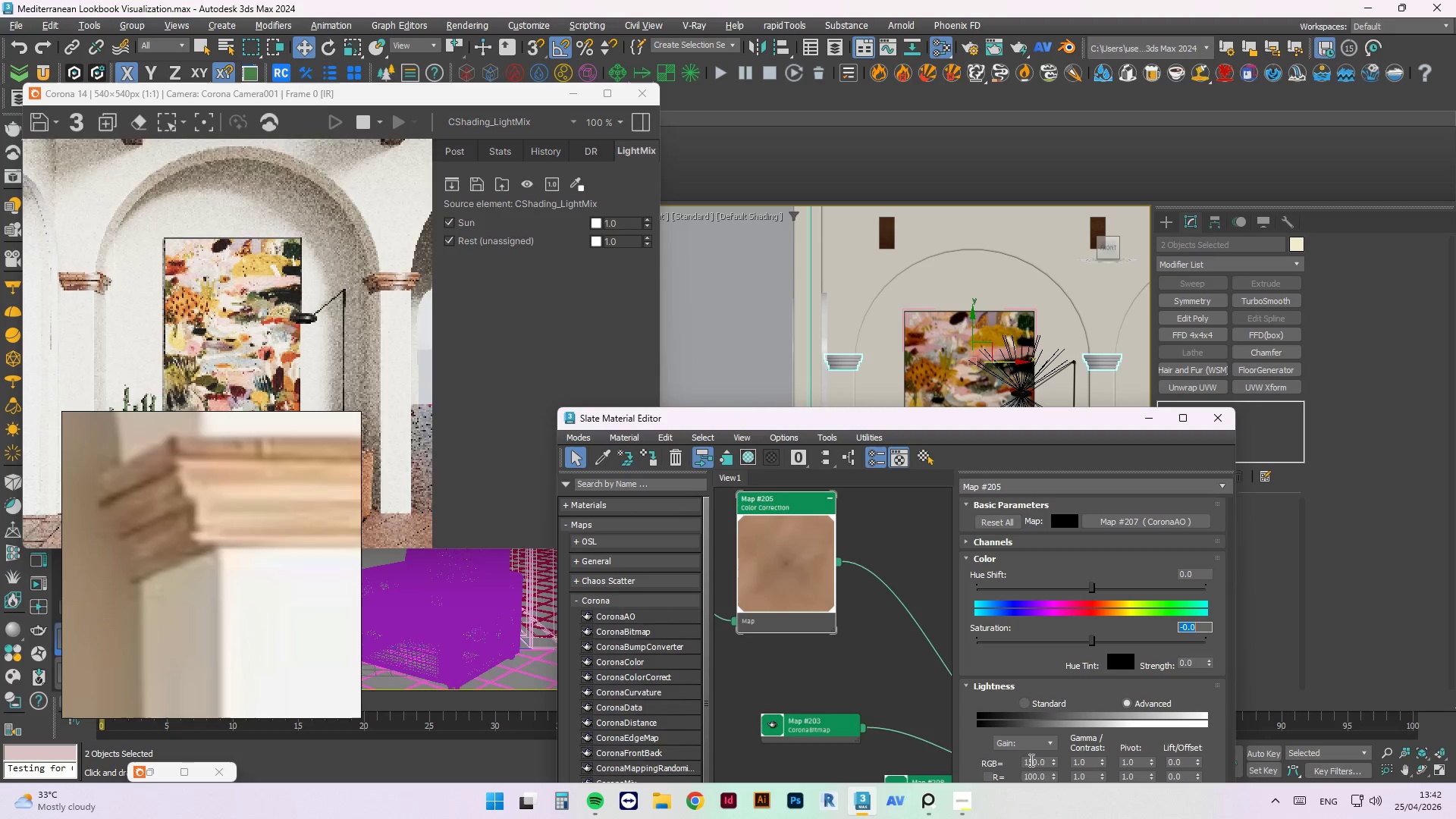 
double_click([1031, 761])
 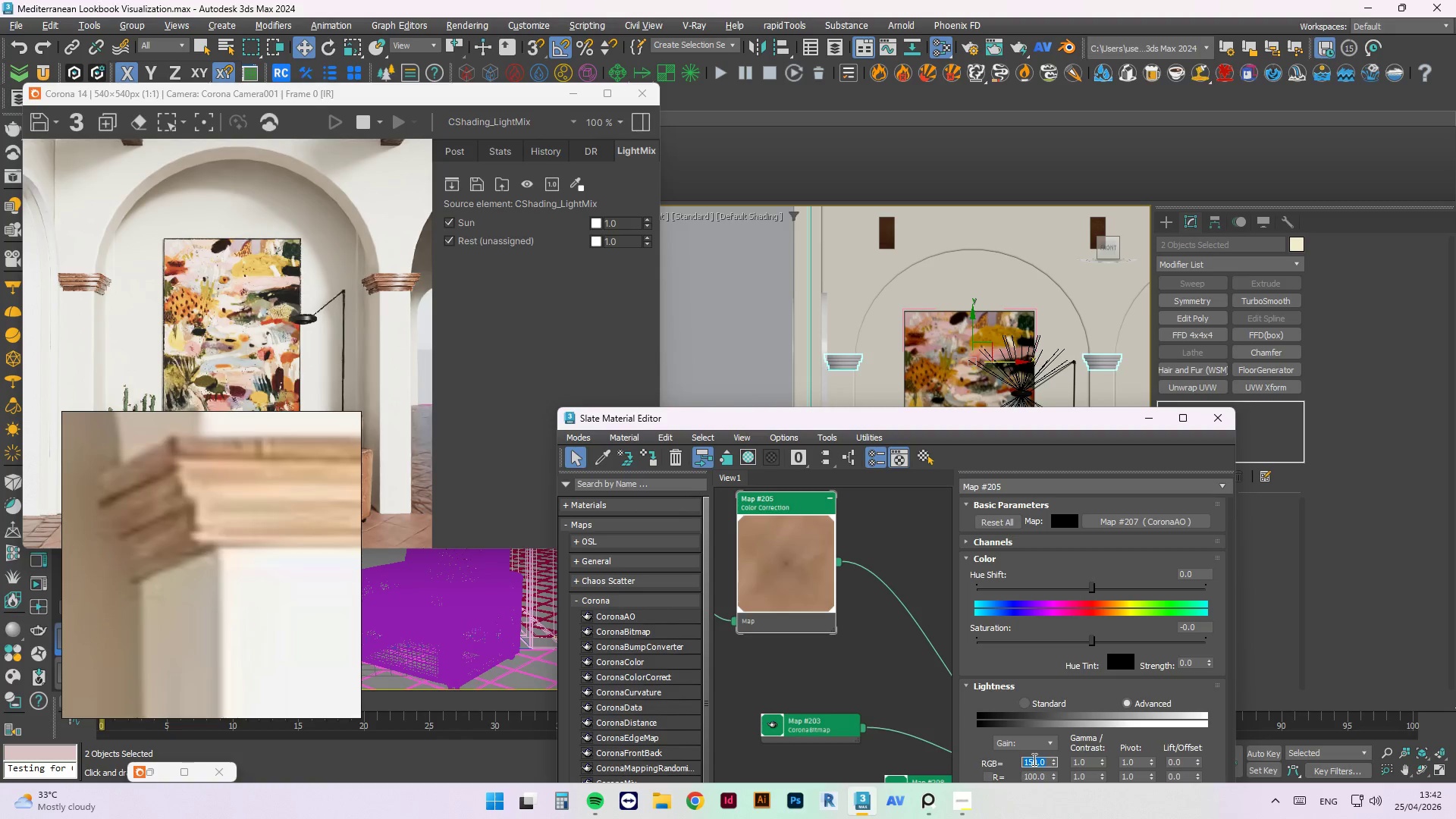 
key(Numpad2)
 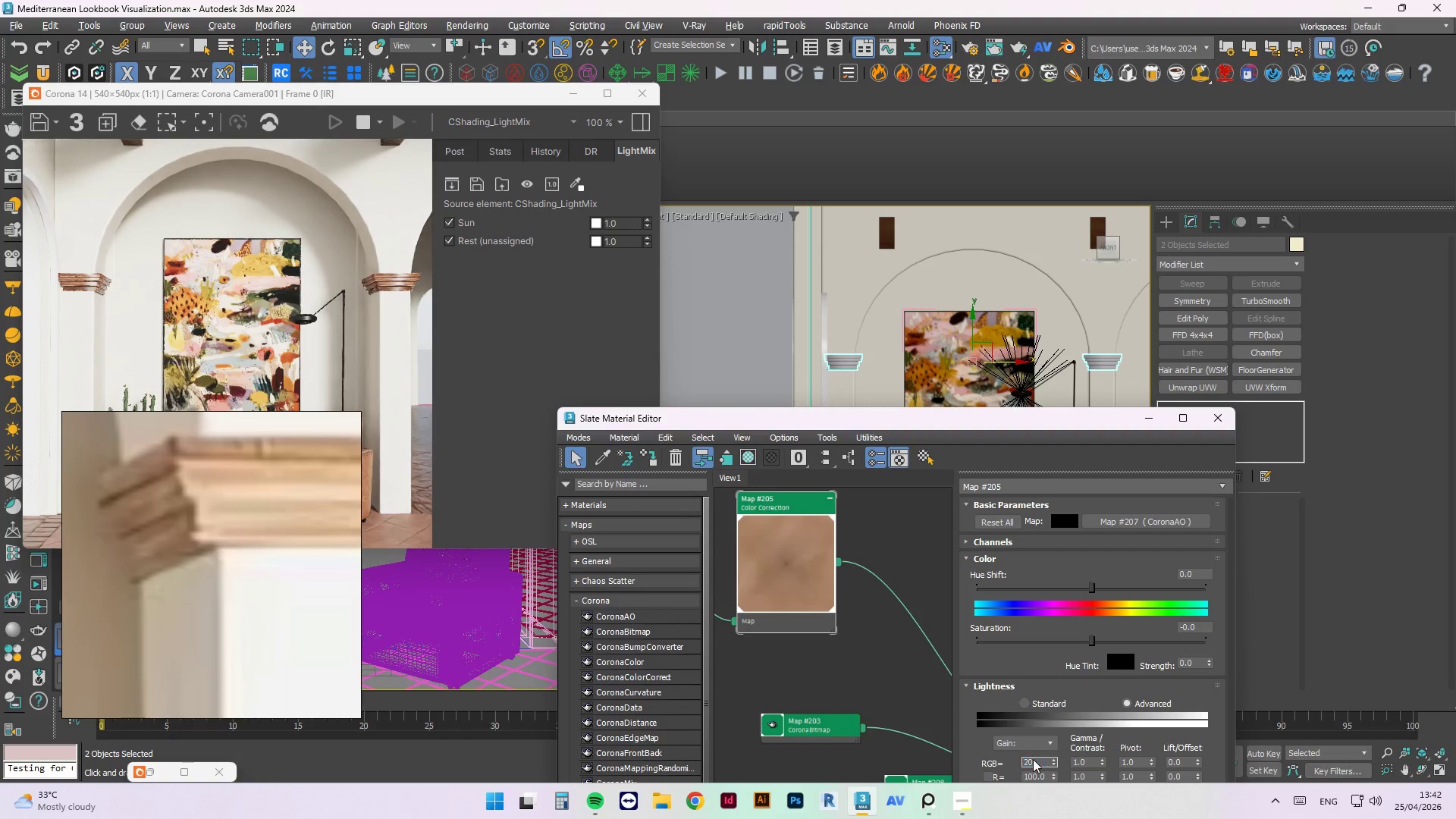 
key(Numpad0)
 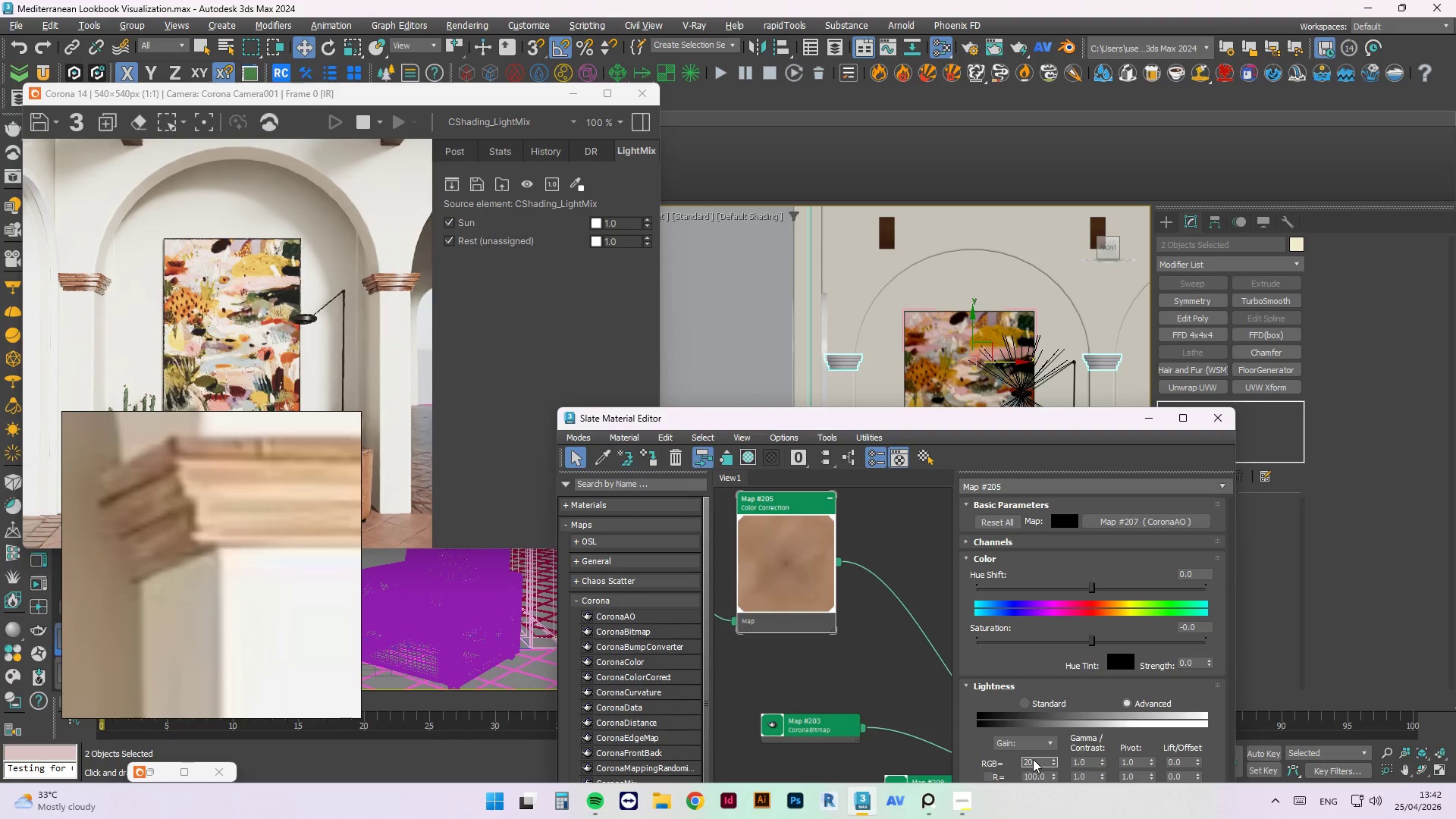 
key(Numpad0)
 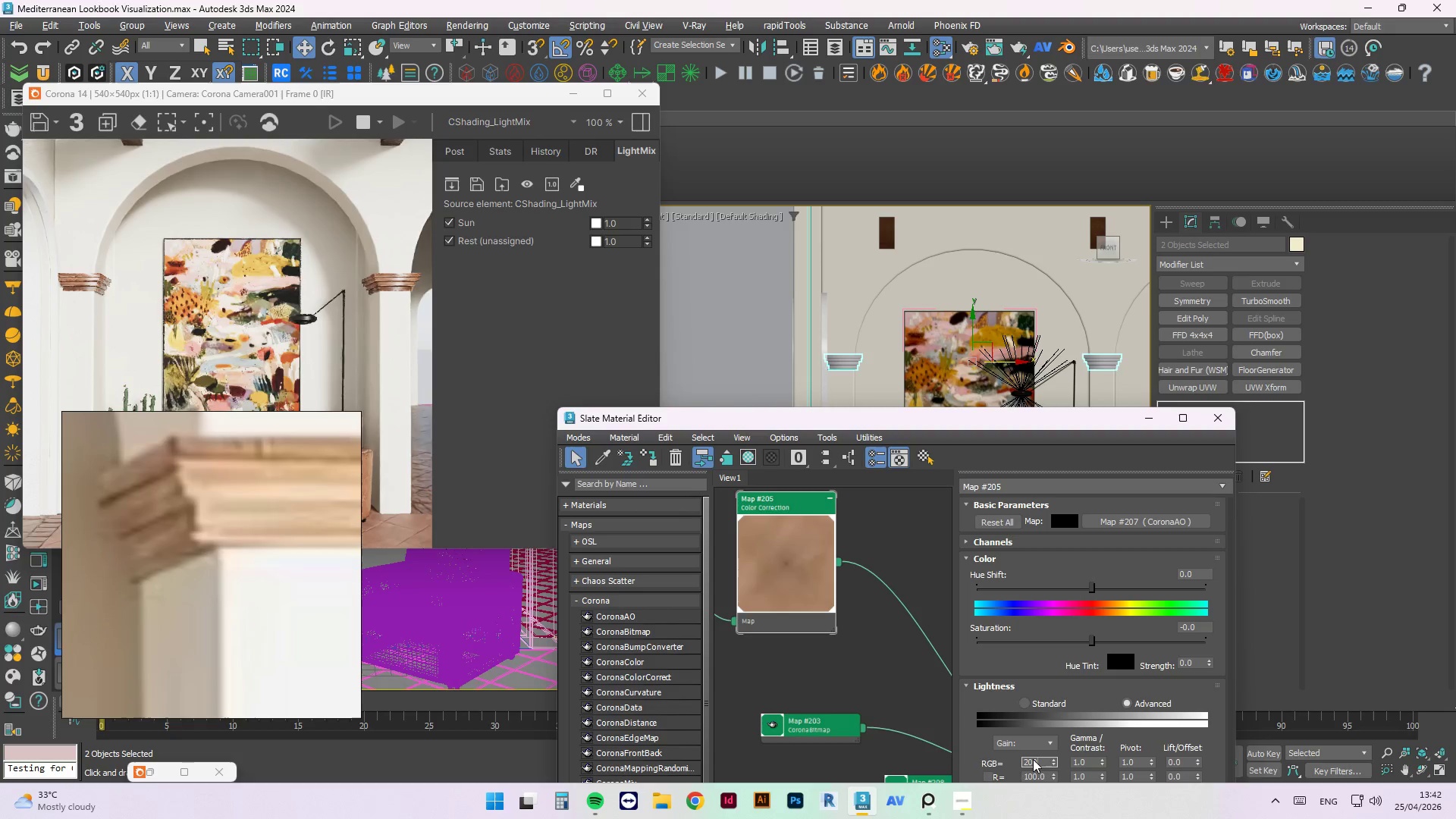 
key(NumpadEnter)
 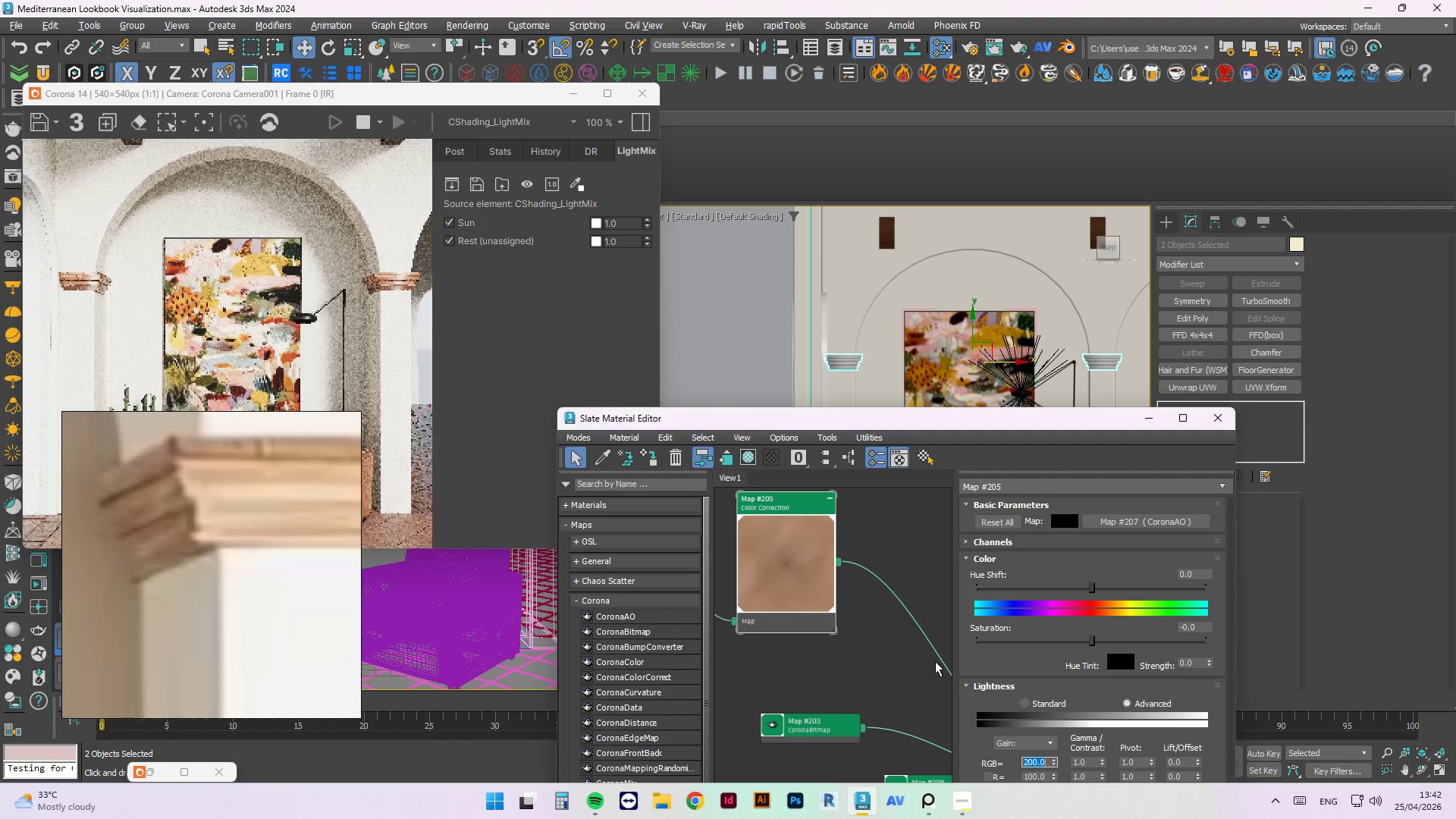 
left_click([1084, 642])
 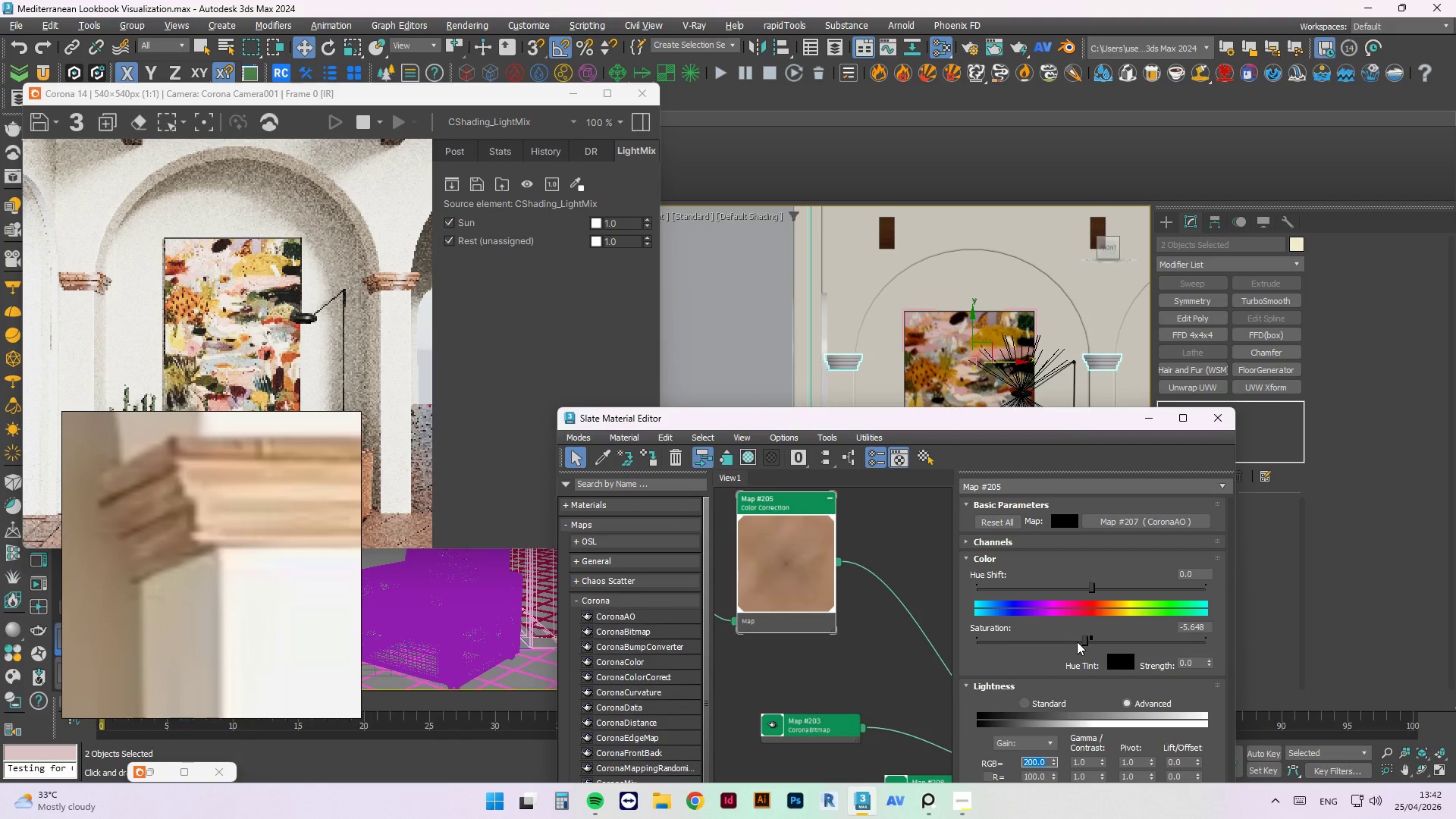 
left_click([1073, 642])
 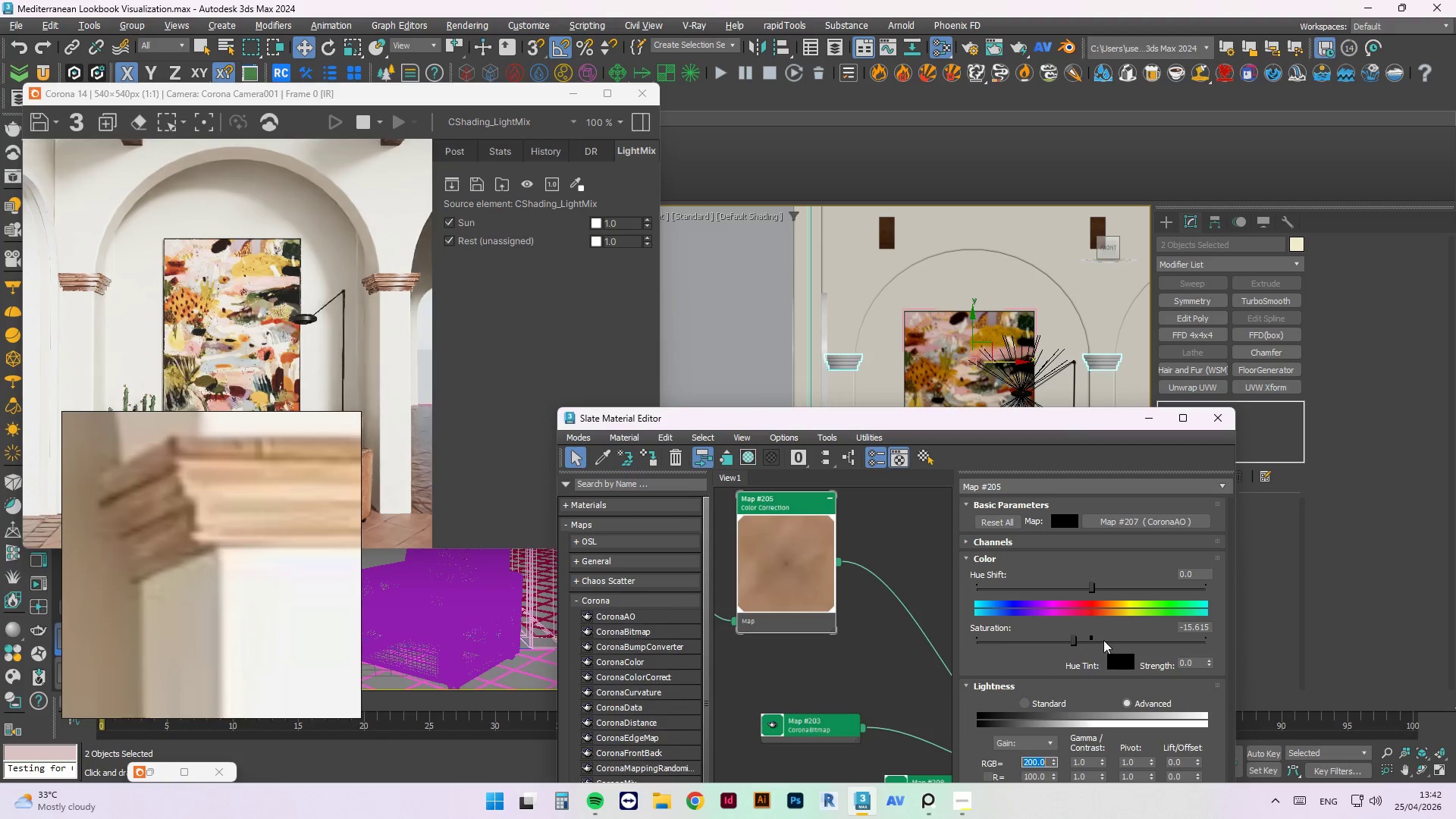 
left_click([1094, 589])
 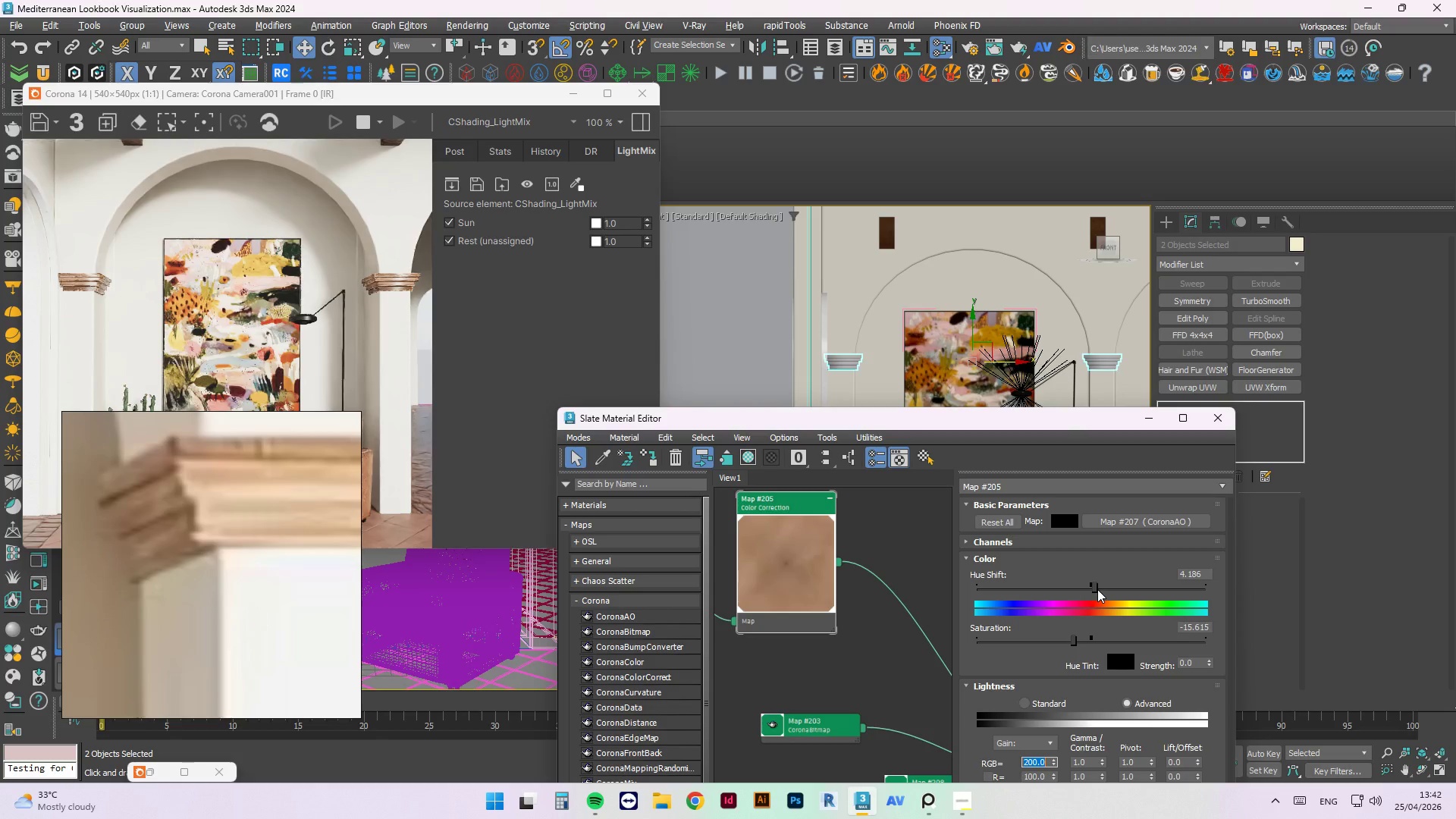 
wait(5.88)
 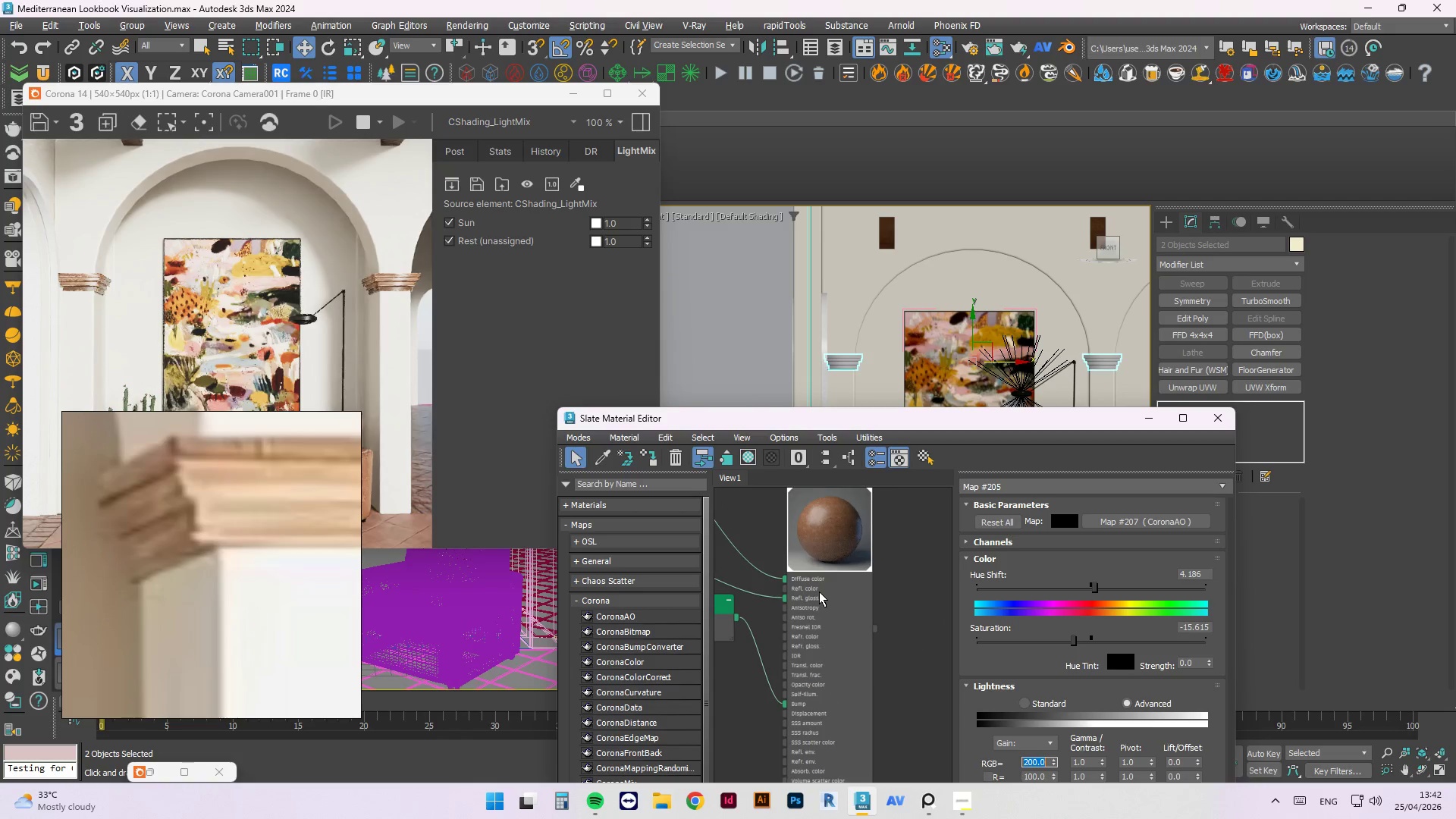 
left_click([819, 592])
 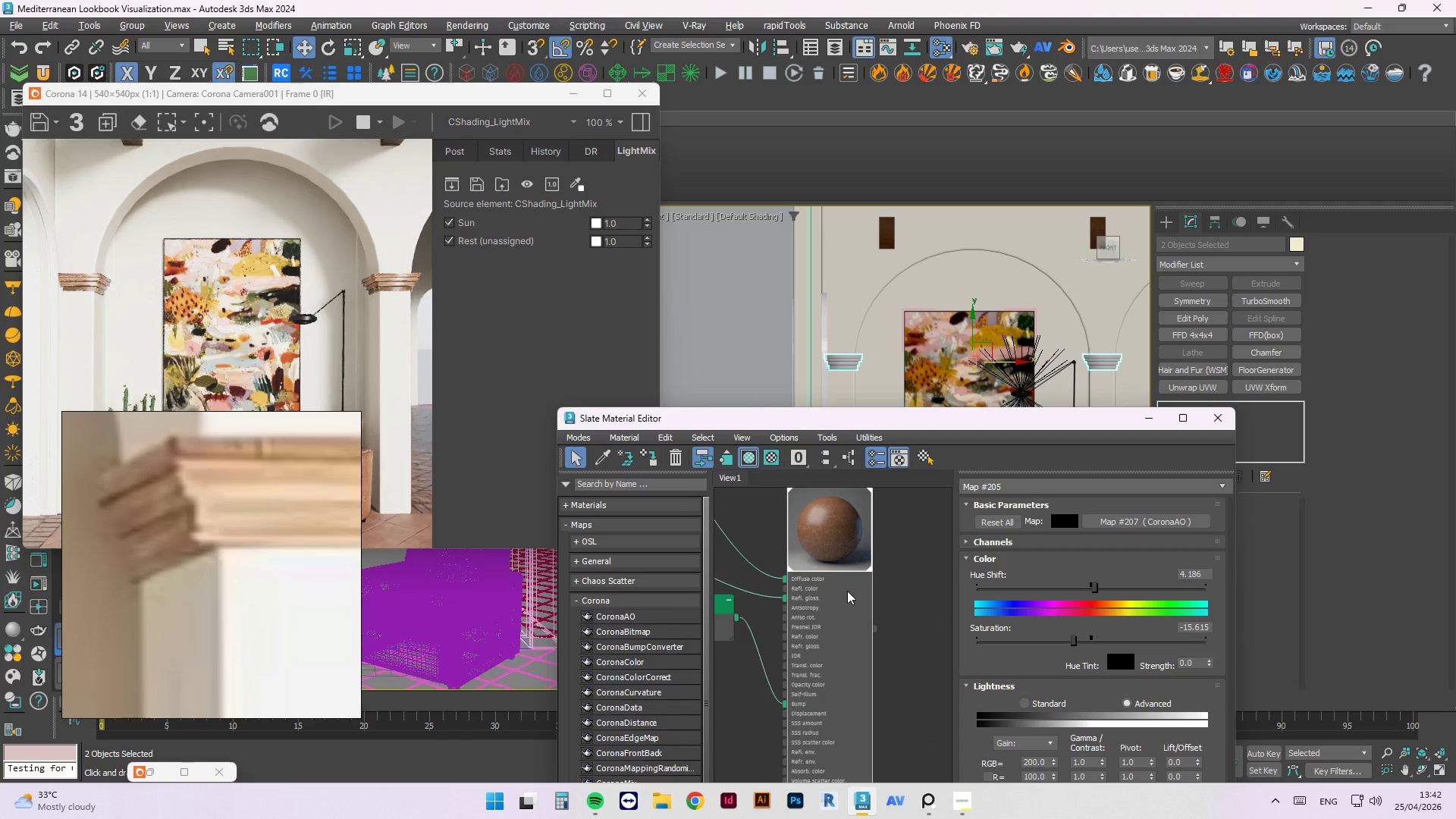 
scroll: coordinate [796, 604], scroll_direction: down, amount: 8.0
 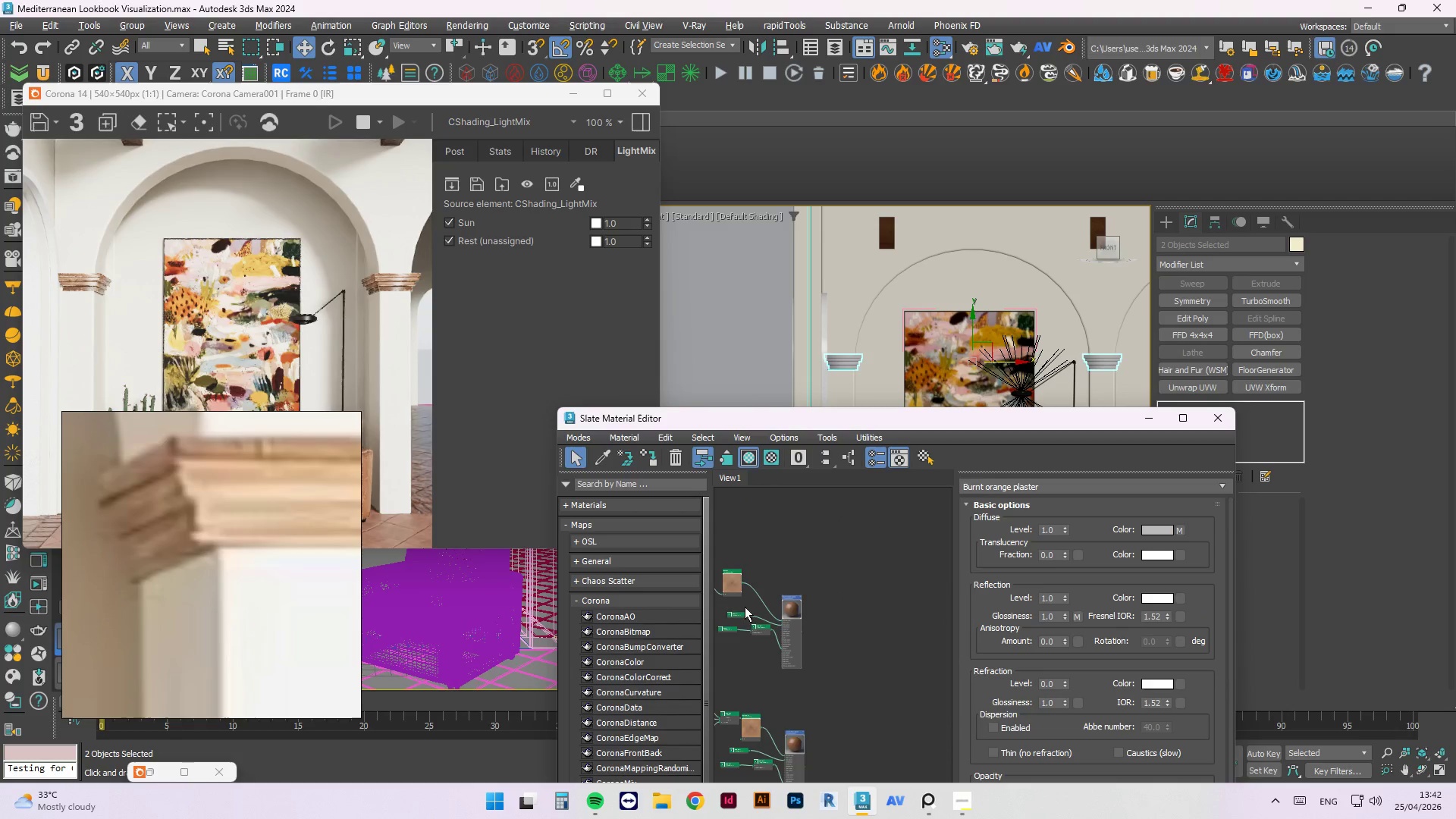 
scroll: coordinate [743, 607], scroll_direction: up, amount: 3.0
 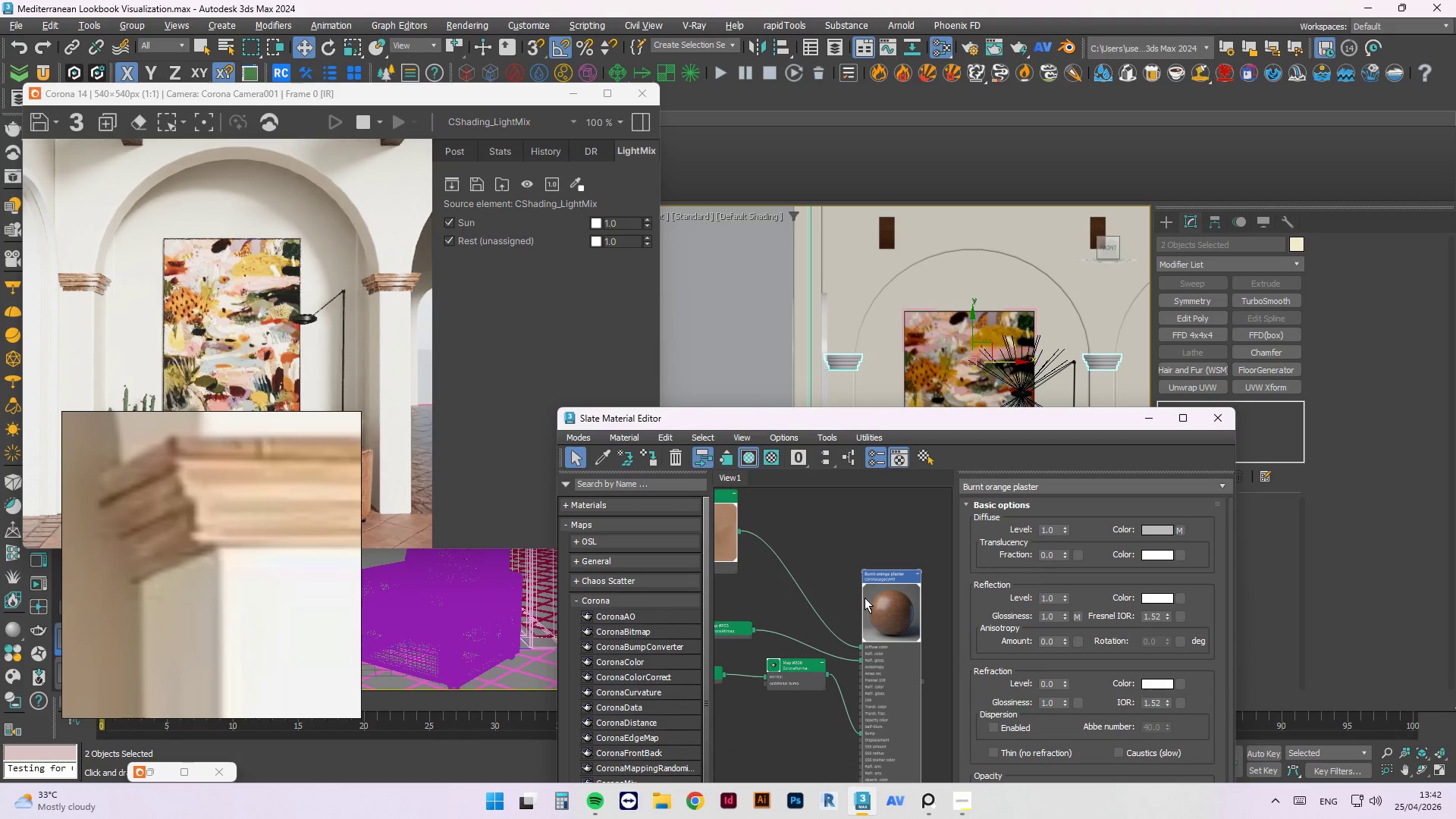 
right_click([883, 601])
 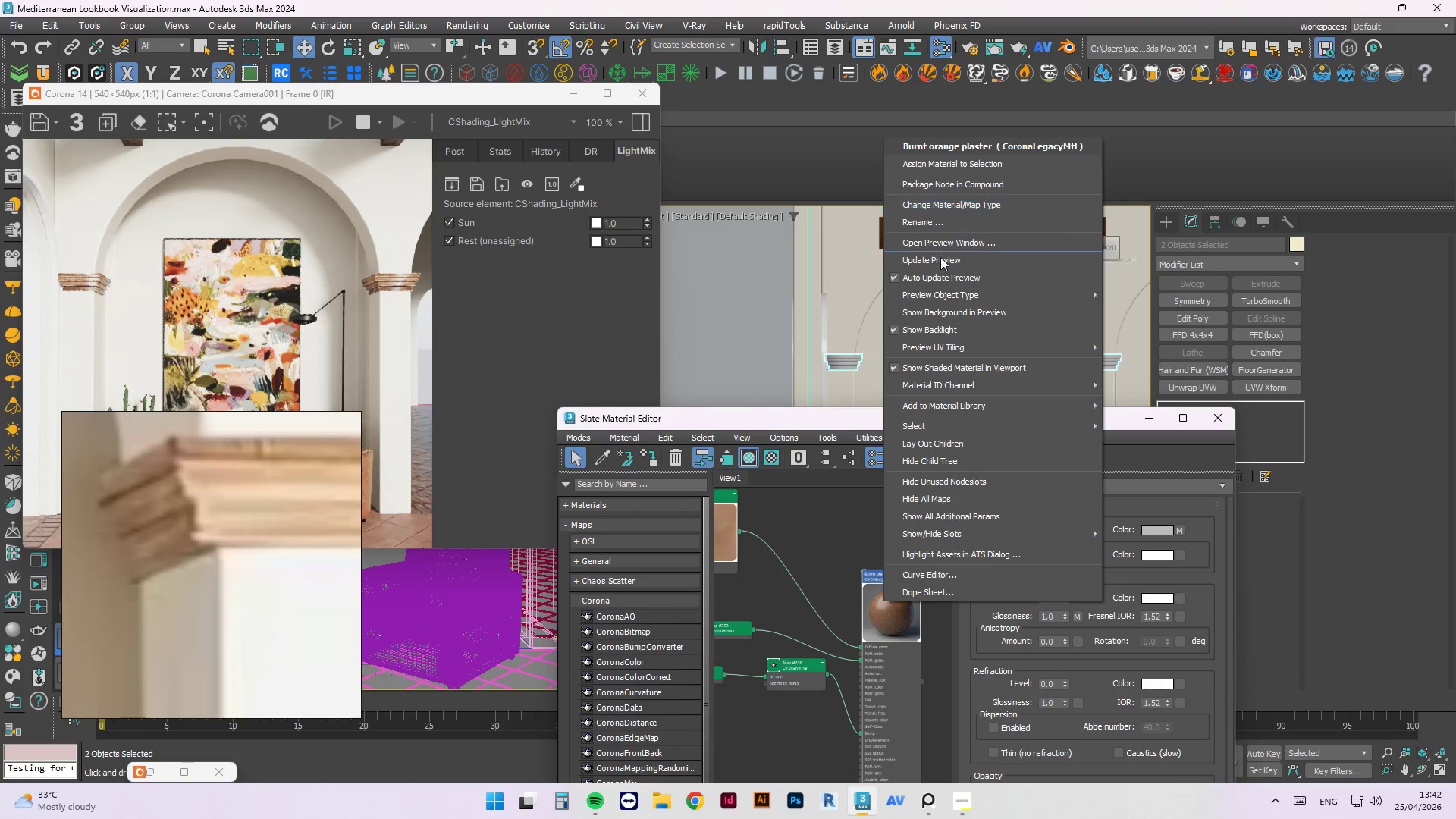 
left_click([938, 264])
 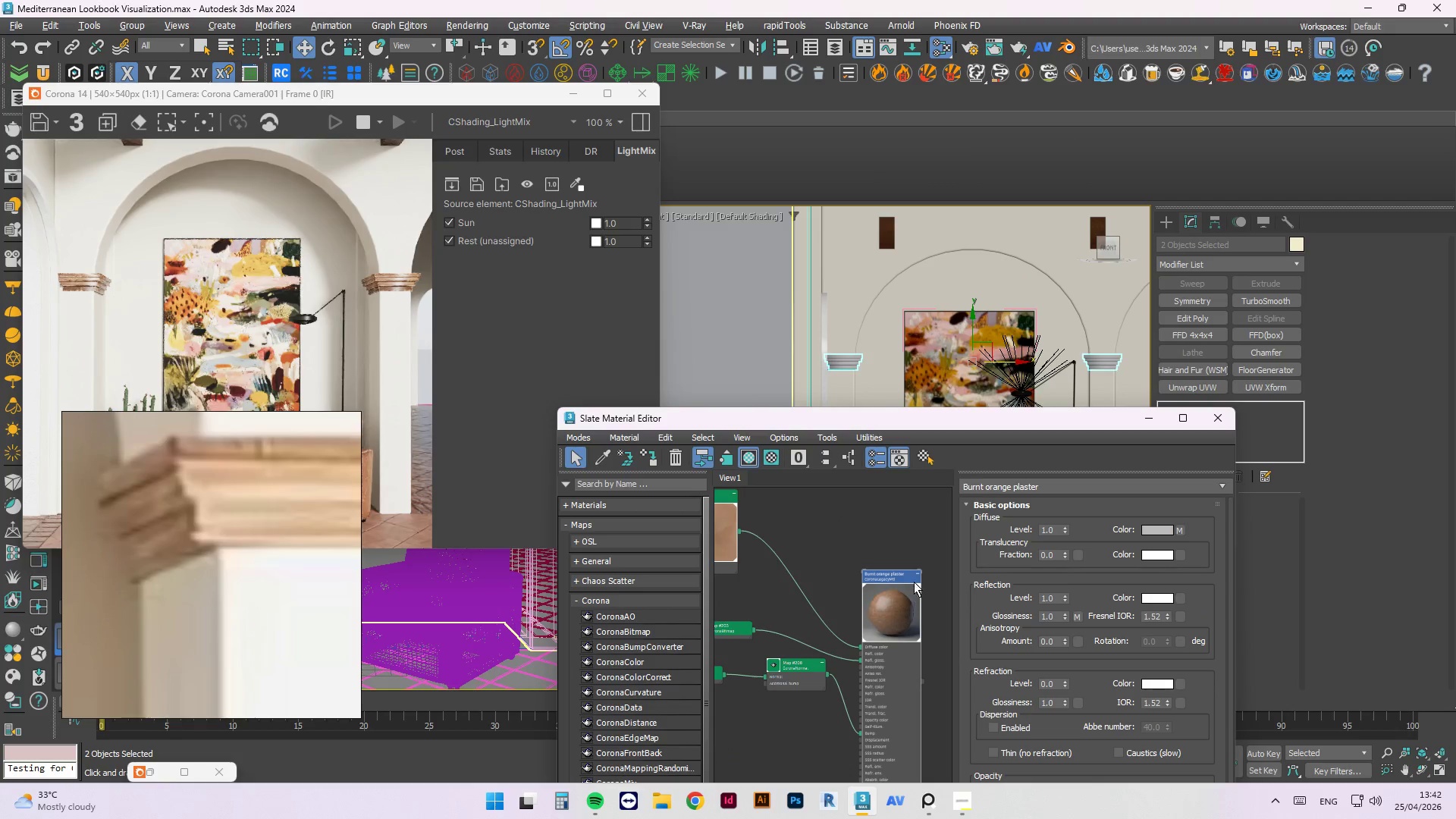 
scroll: coordinate [827, 599], scroll_direction: up, amount: 1.0
 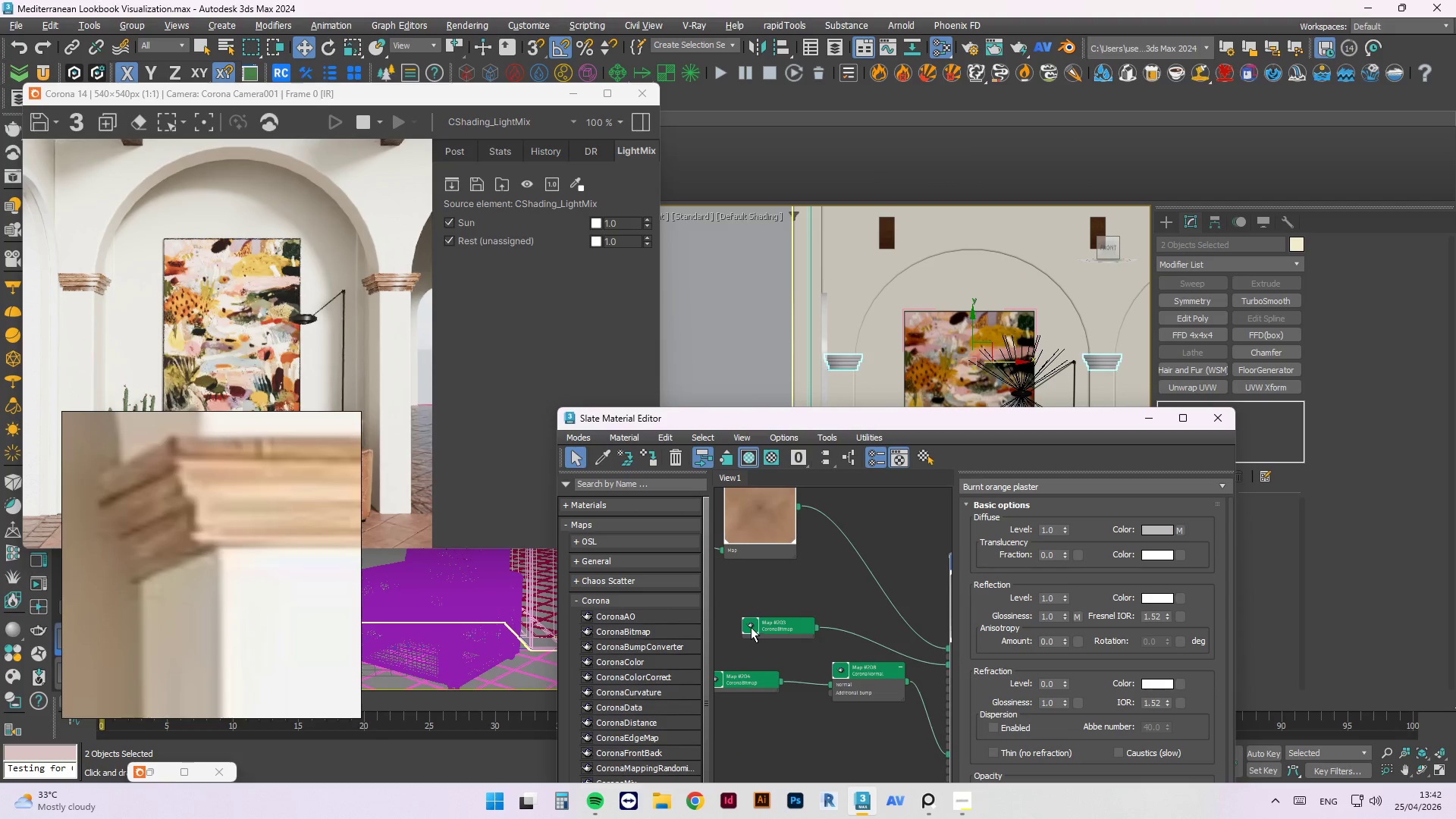 
double_click([751, 626])
 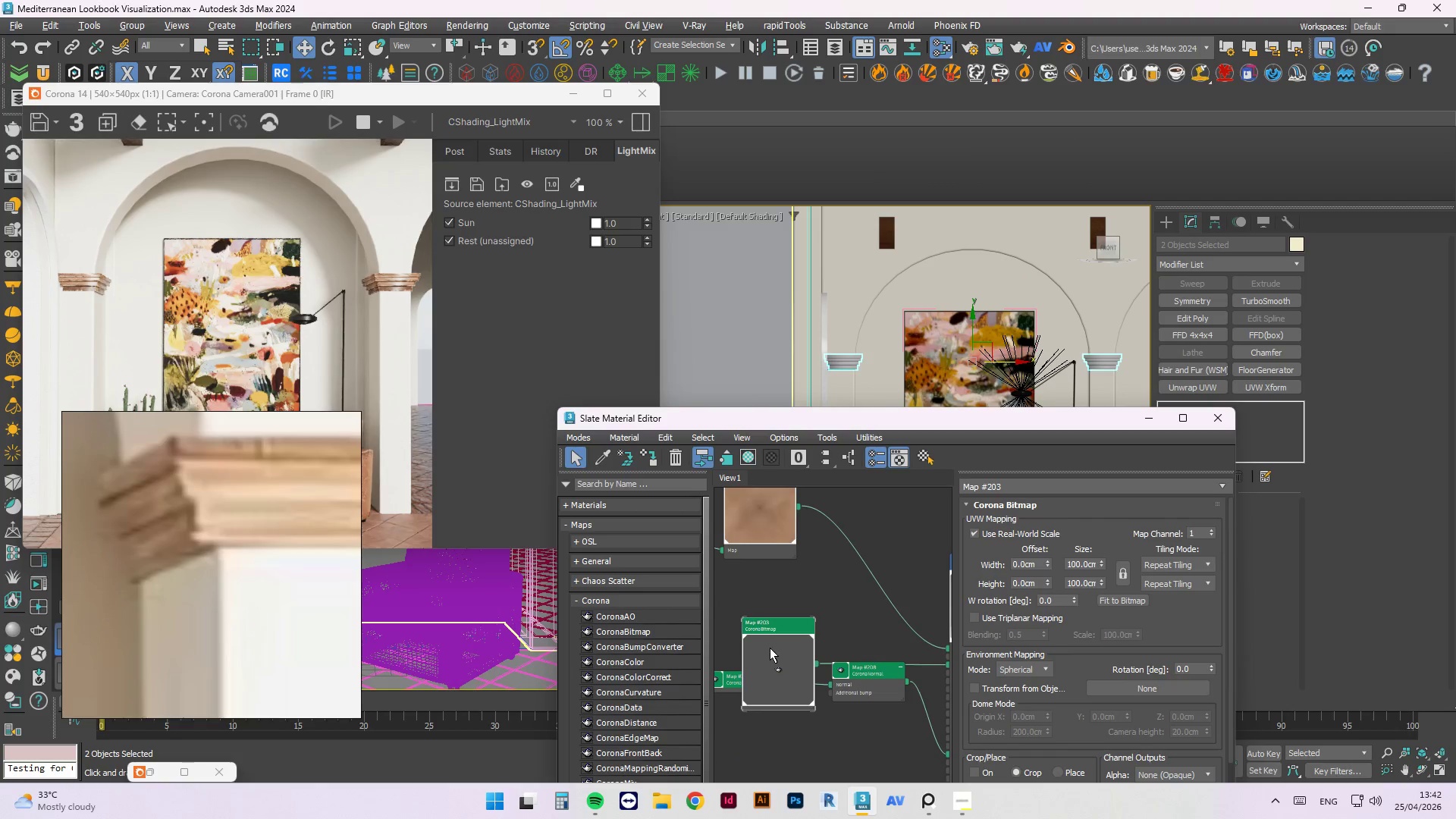 
right_click([779, 661])
 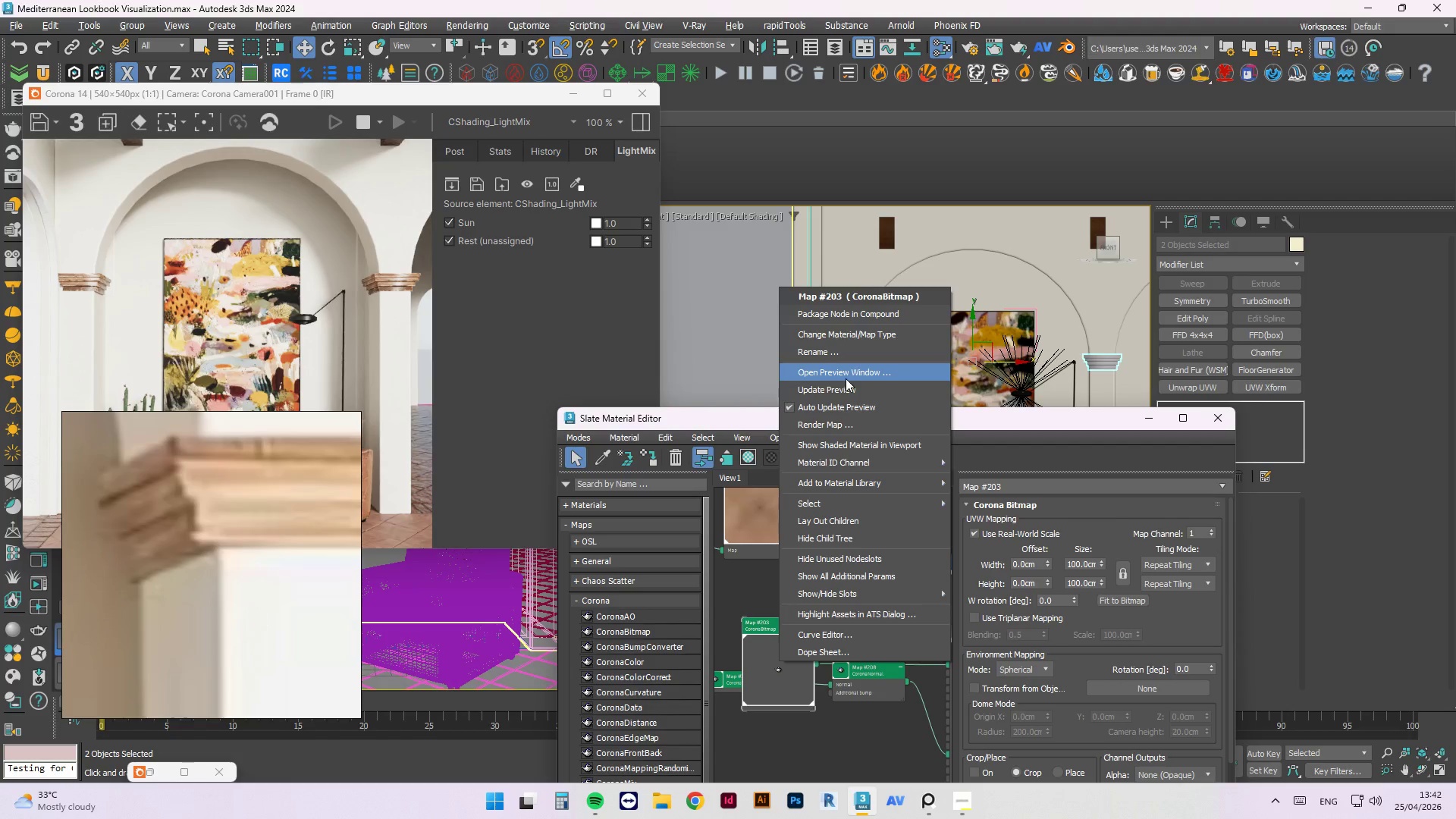 
left_click([845, 392])
 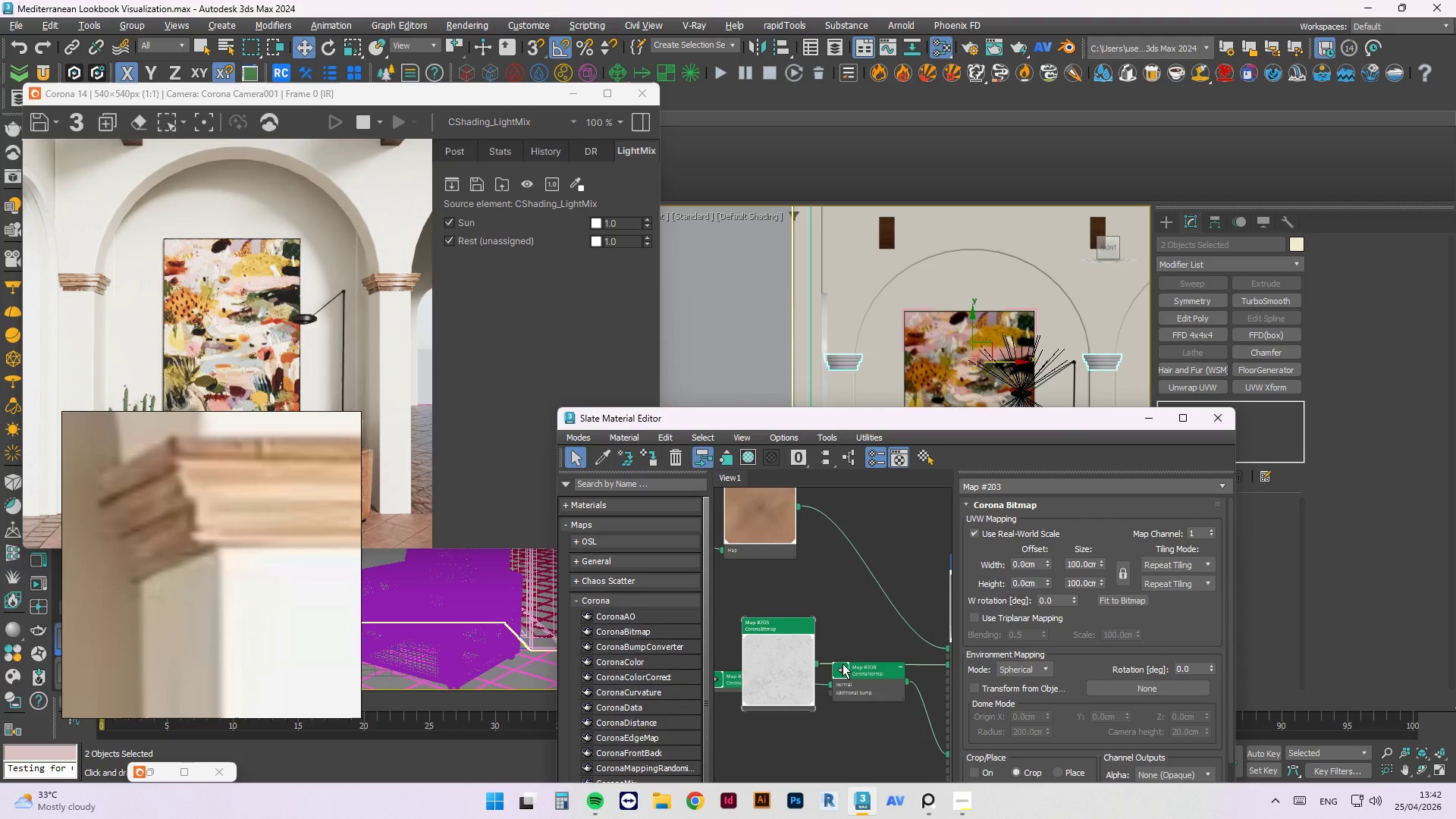 
left_click_drag(start_coordinate=[785, 664], to_coordinate=[755, 576])
 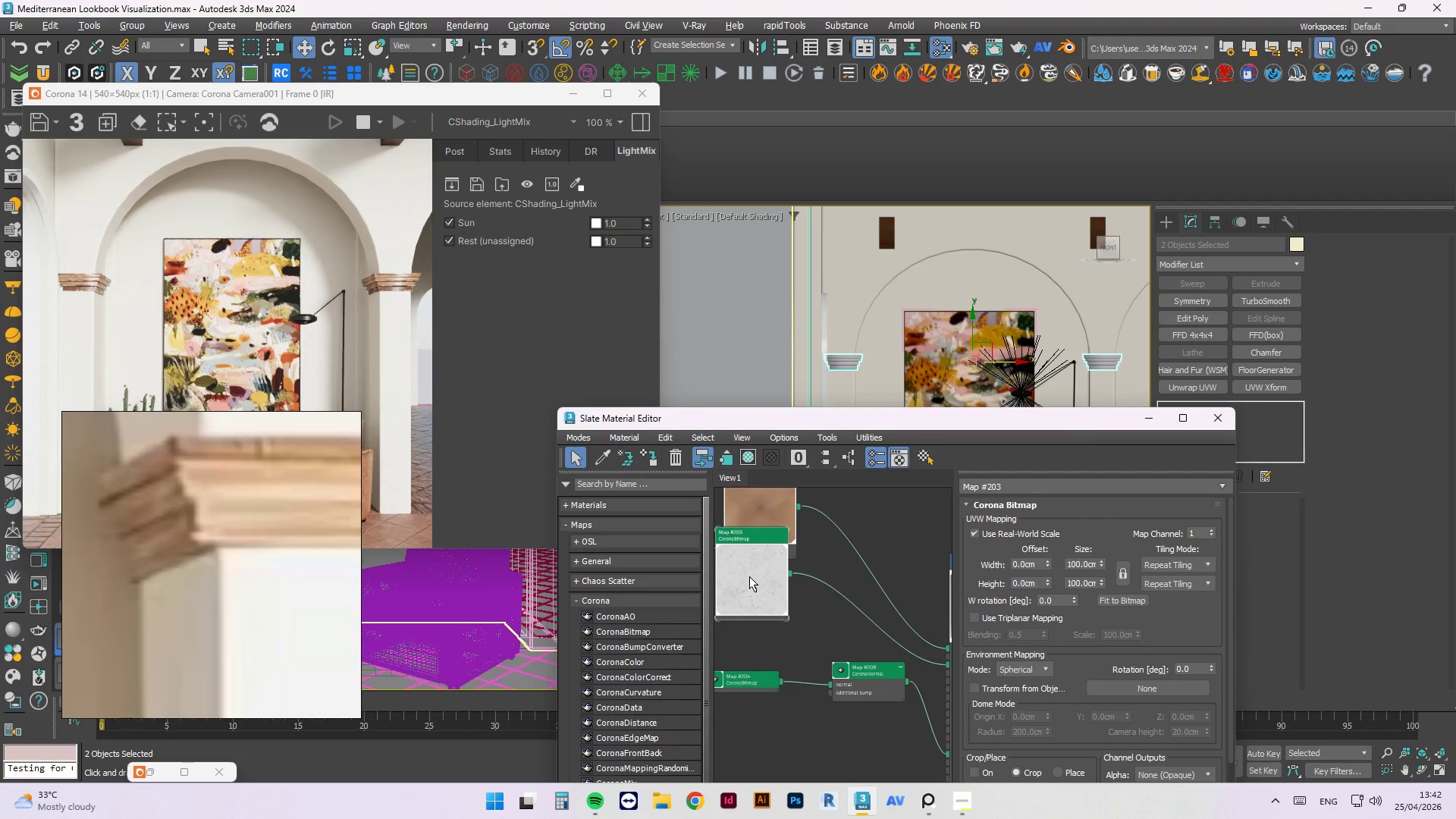 
scroll: coordinate [854, 589], scroll_direction: up, amount: 1.0
 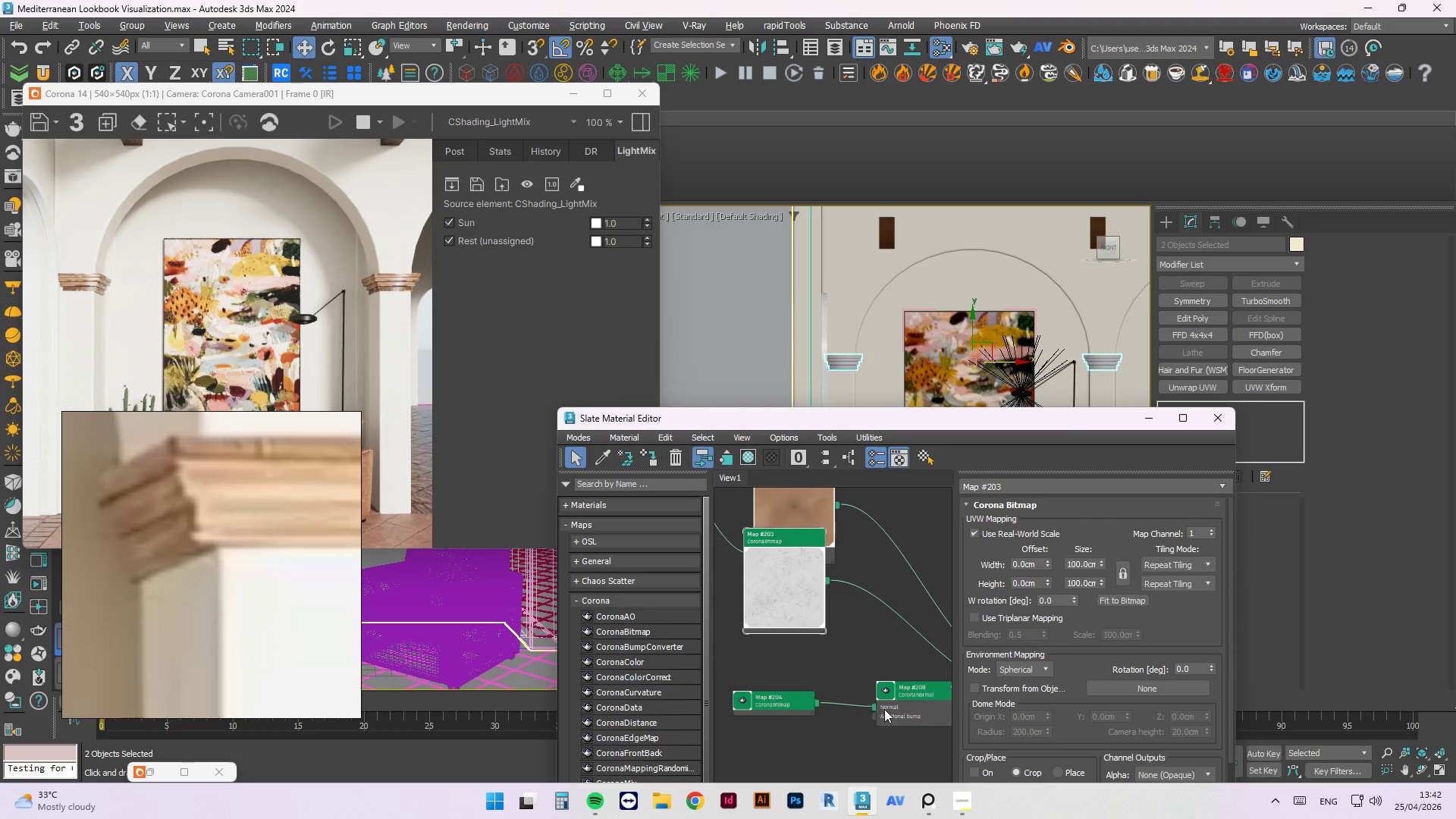 
left_click_drag(start_coordinate=[895, 702], to_coordinate=[709, 711])
 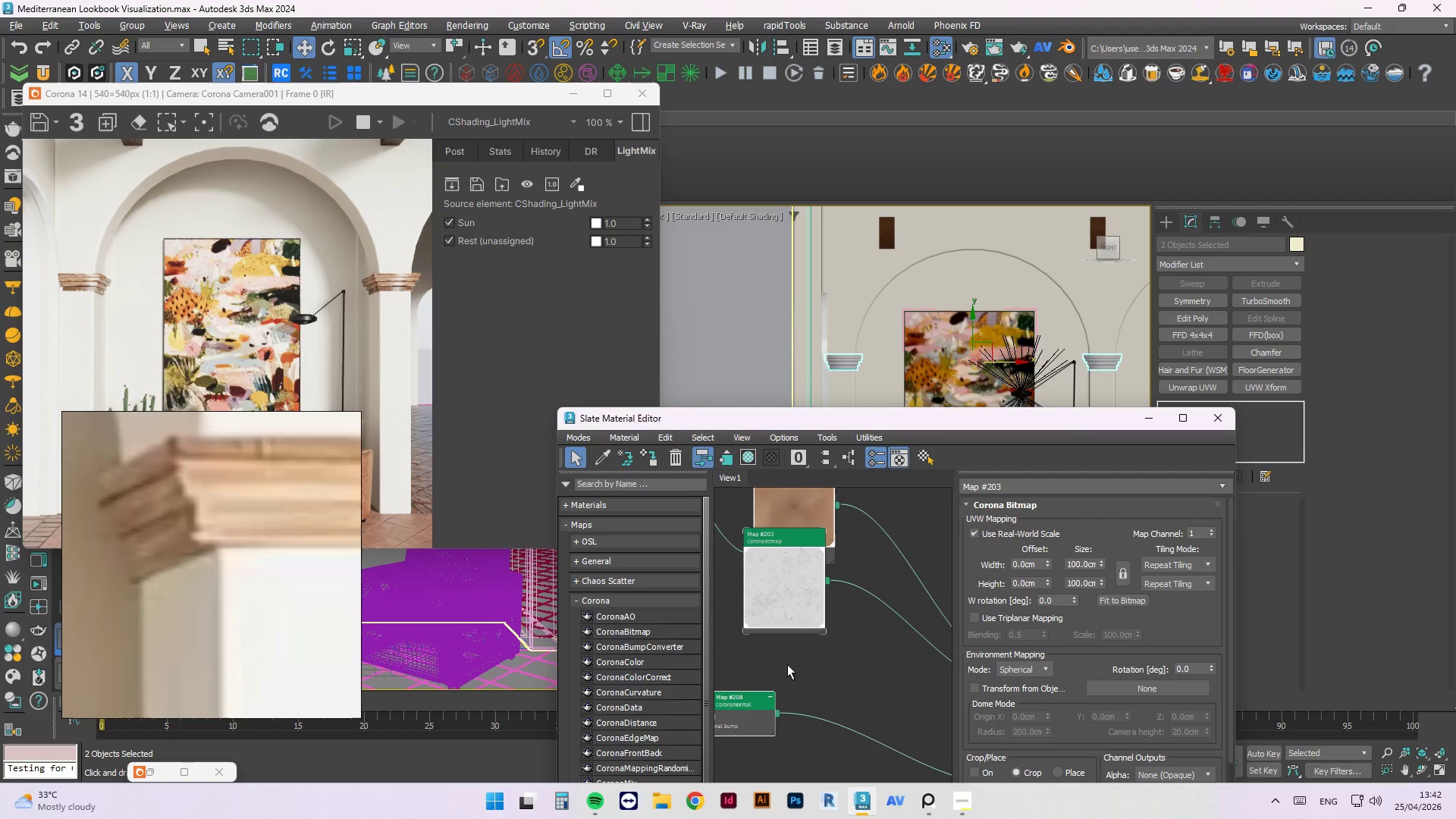 
right_click([787, 664])
 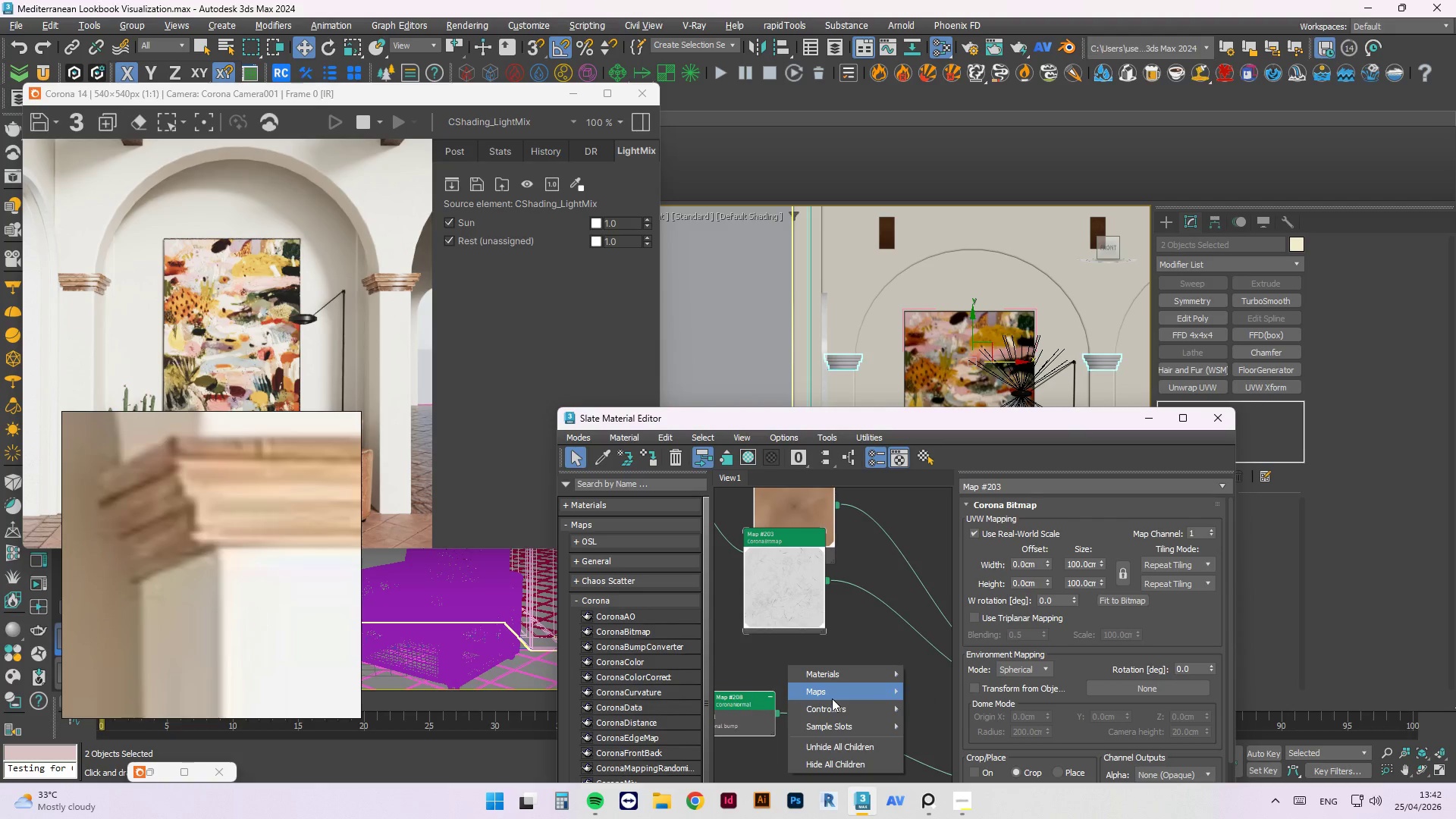 
left_click([832, 698])
 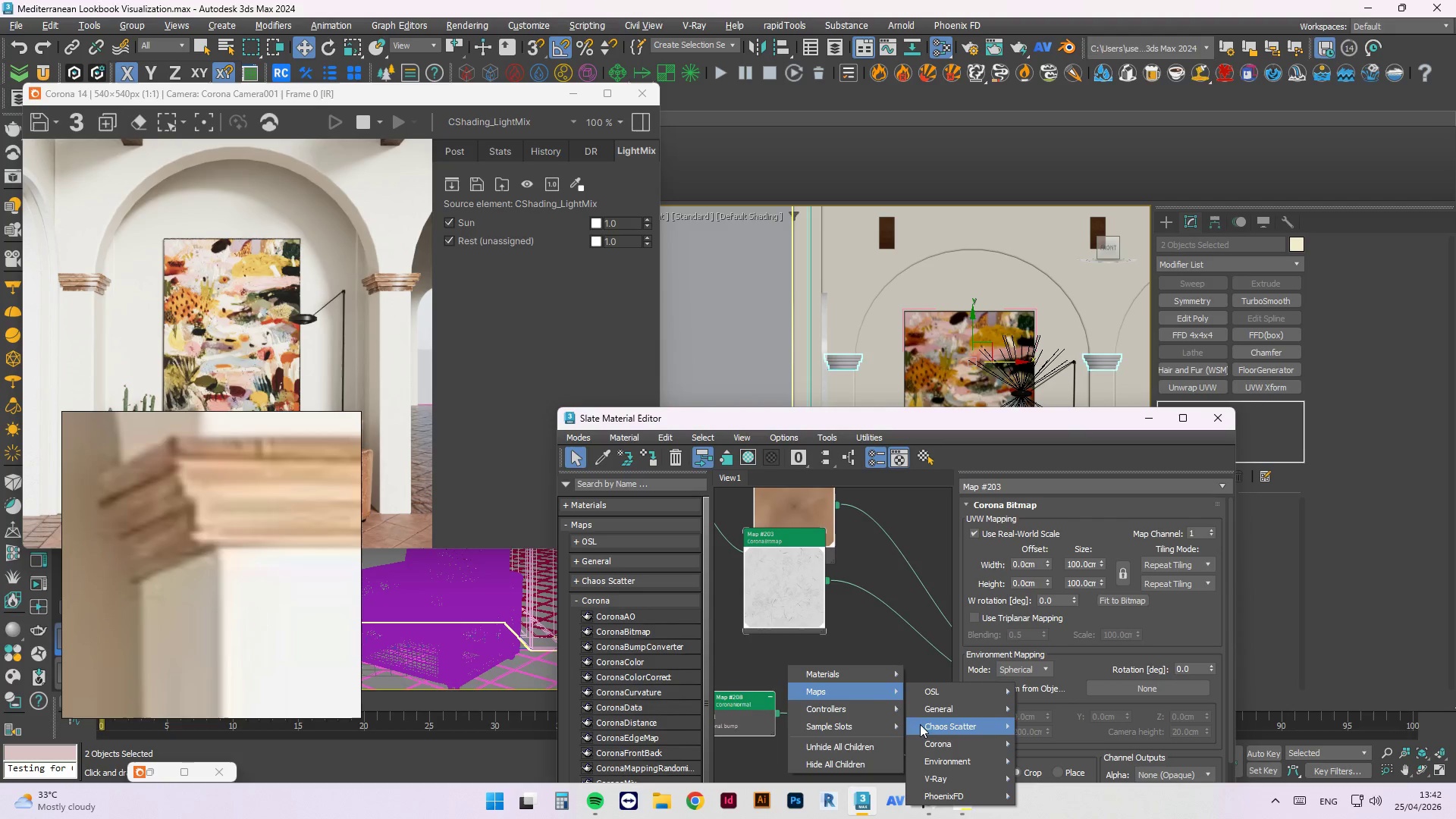 
left_click([930, 717])
 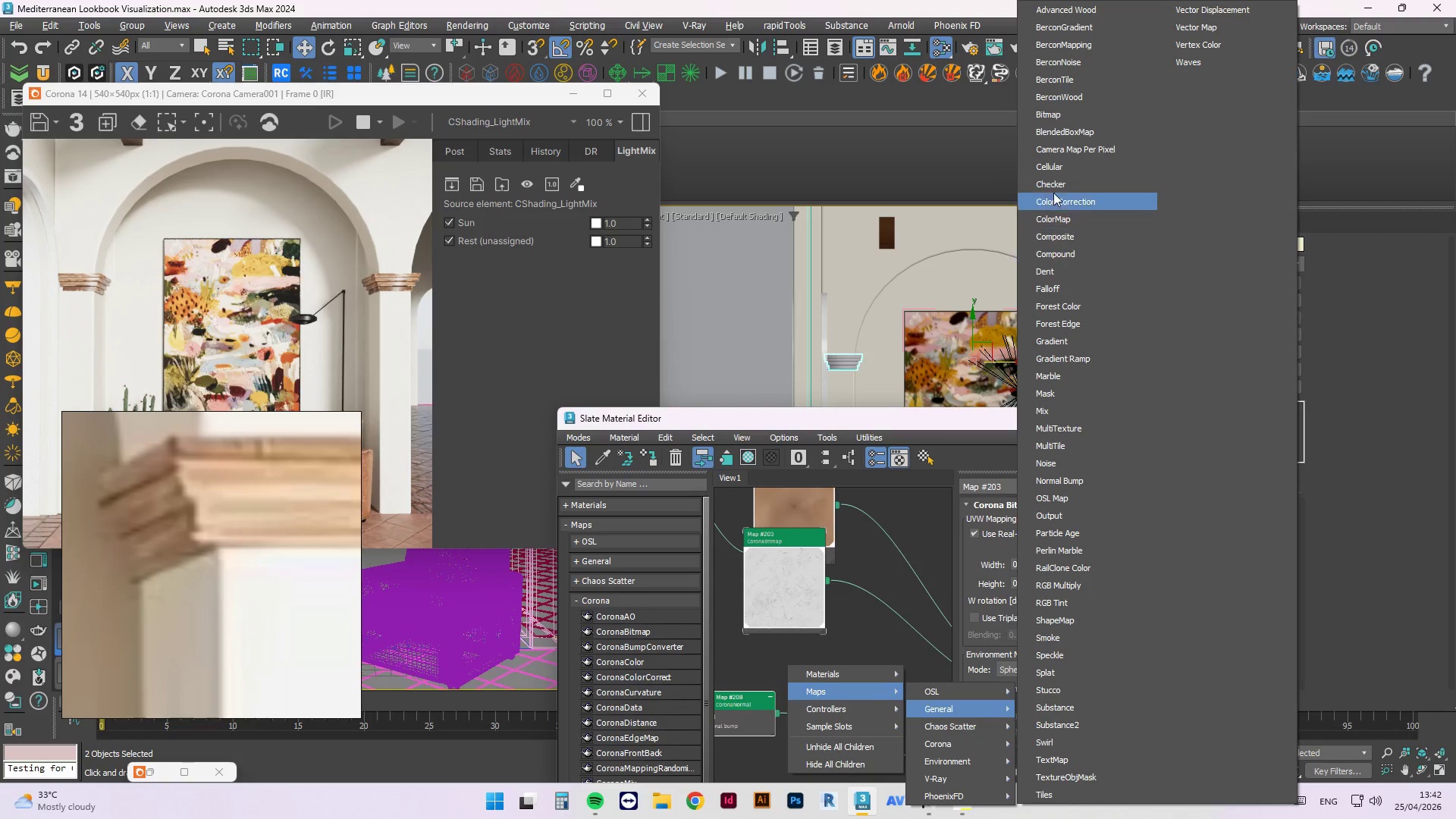 
left_click([1061, 204])
 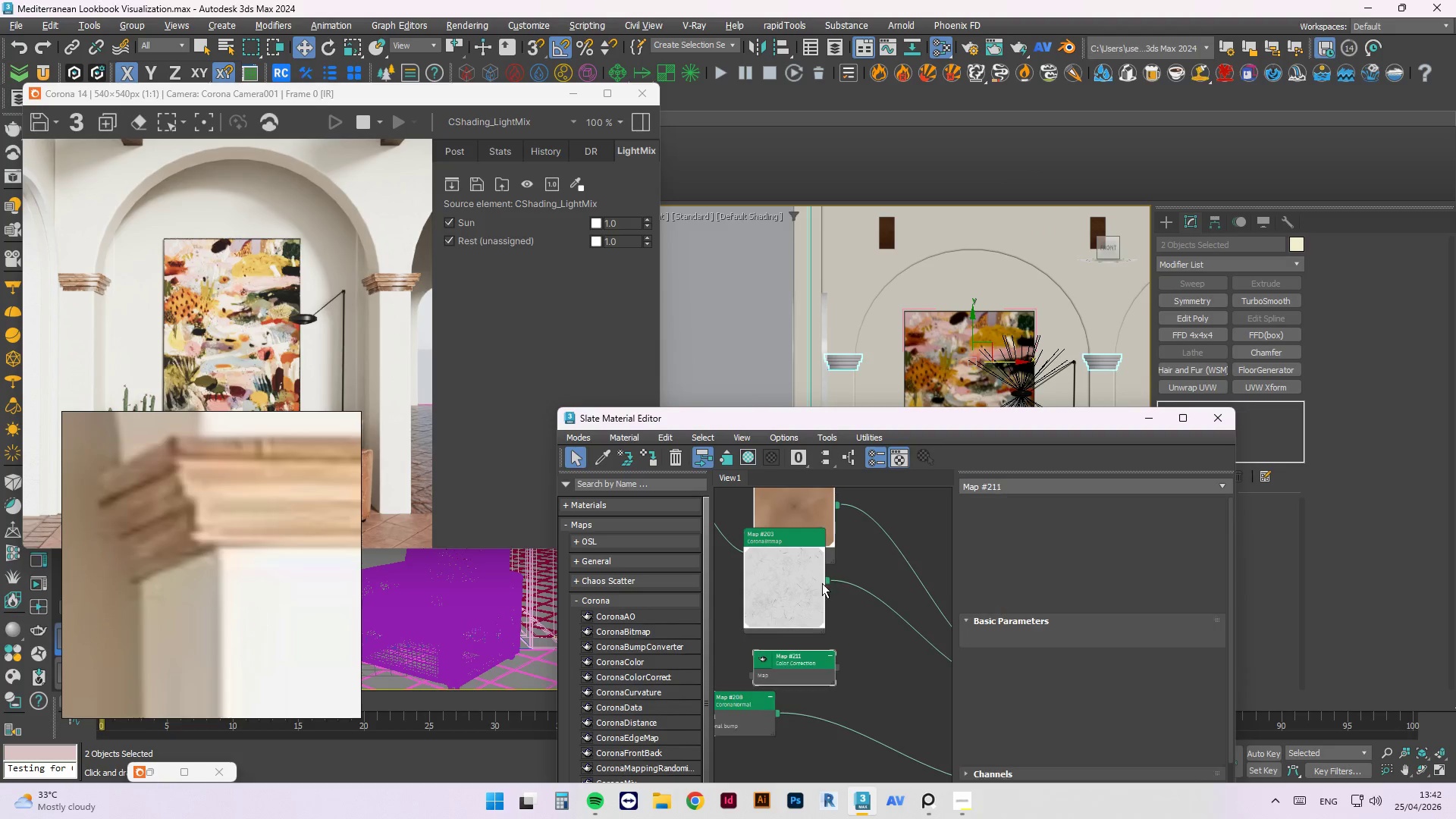 
left_click_drag(start_coordinate=[798, 592], to_coordinate=[731, 586])
 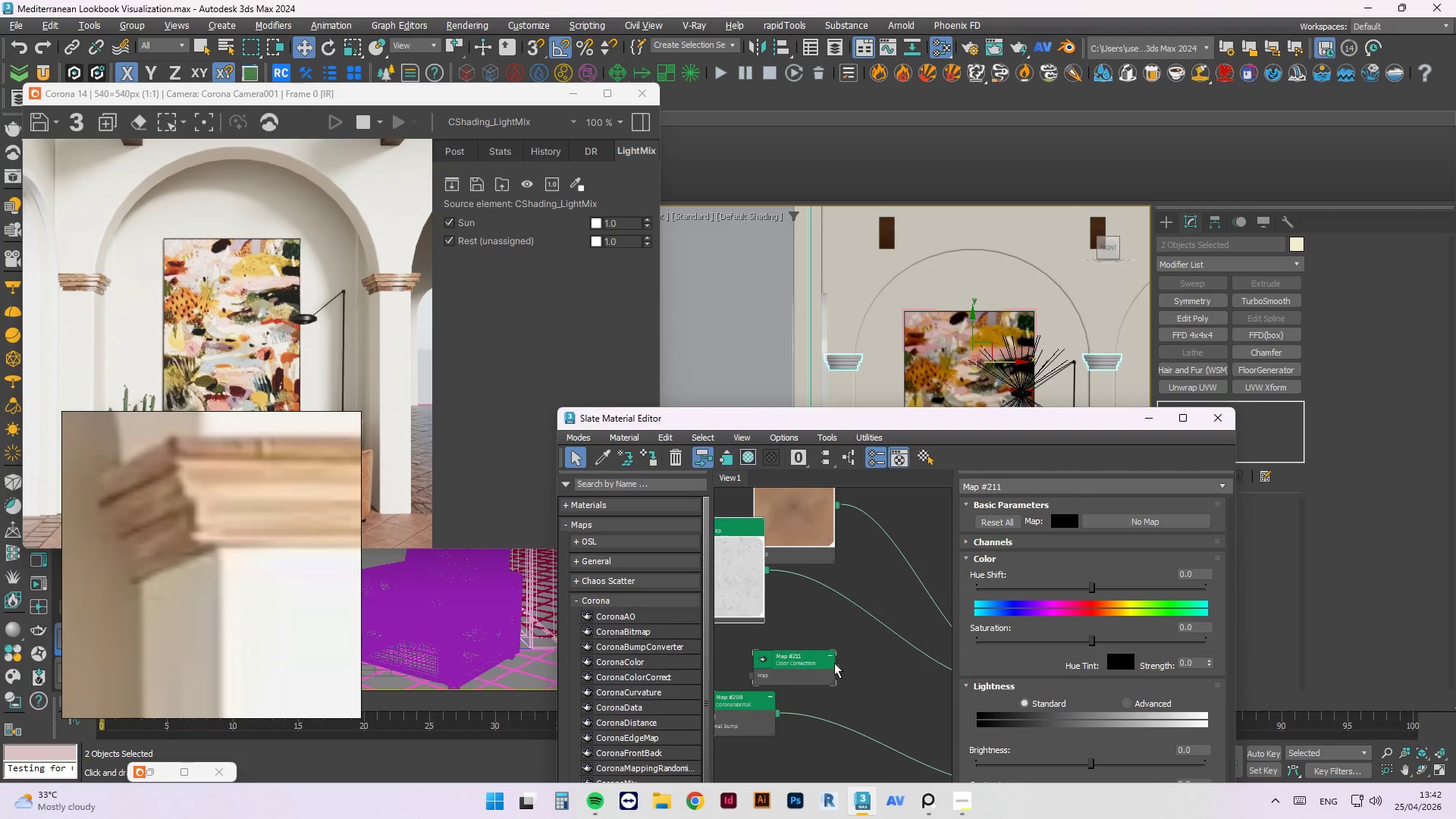 
left_click_drag(start_coordinate=[837, 666], to_coordinate=[891, 629])
 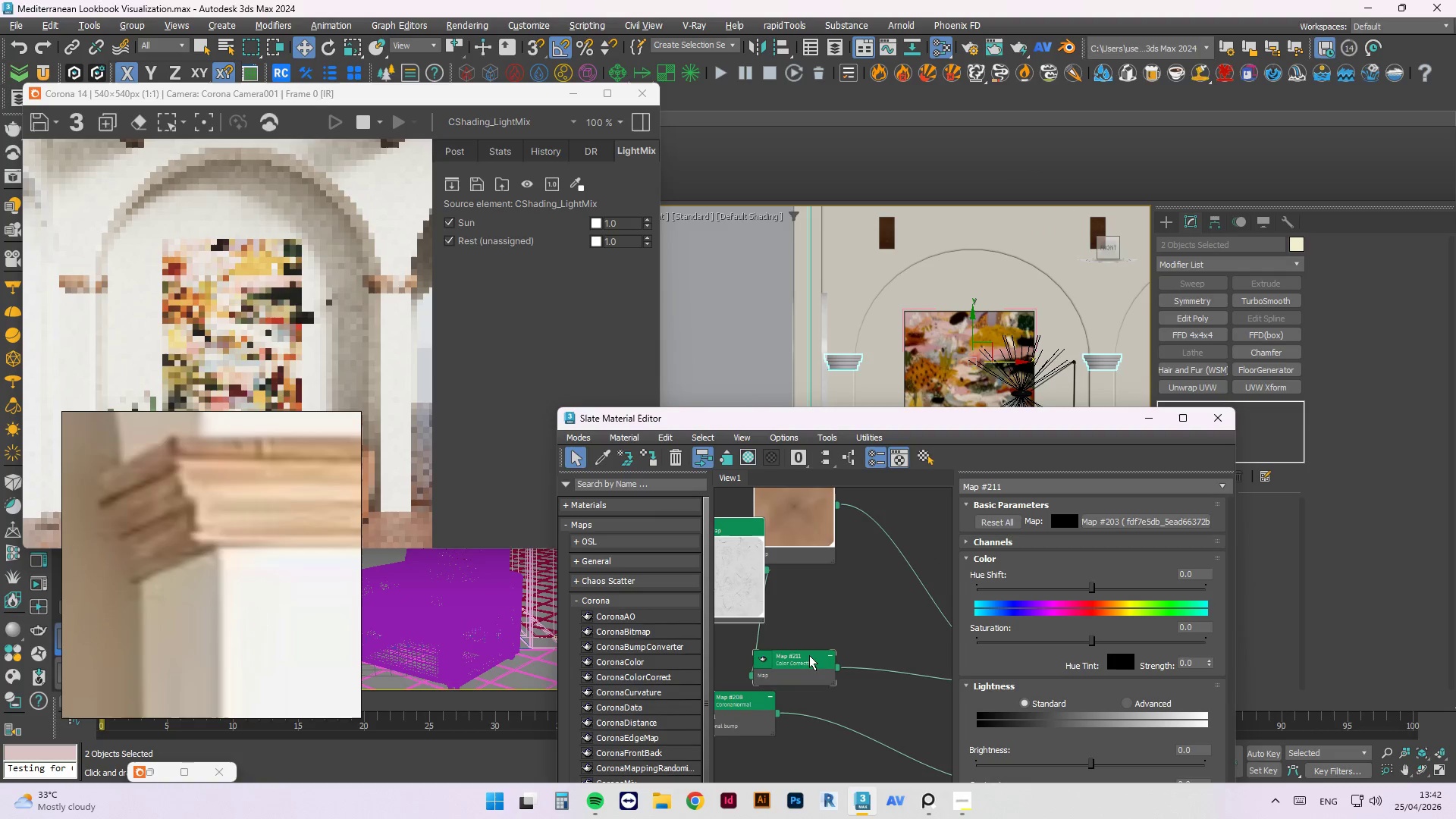 
left_click_drag(start_coordinate=[808, 655], to_coordinate=[910, 626])
 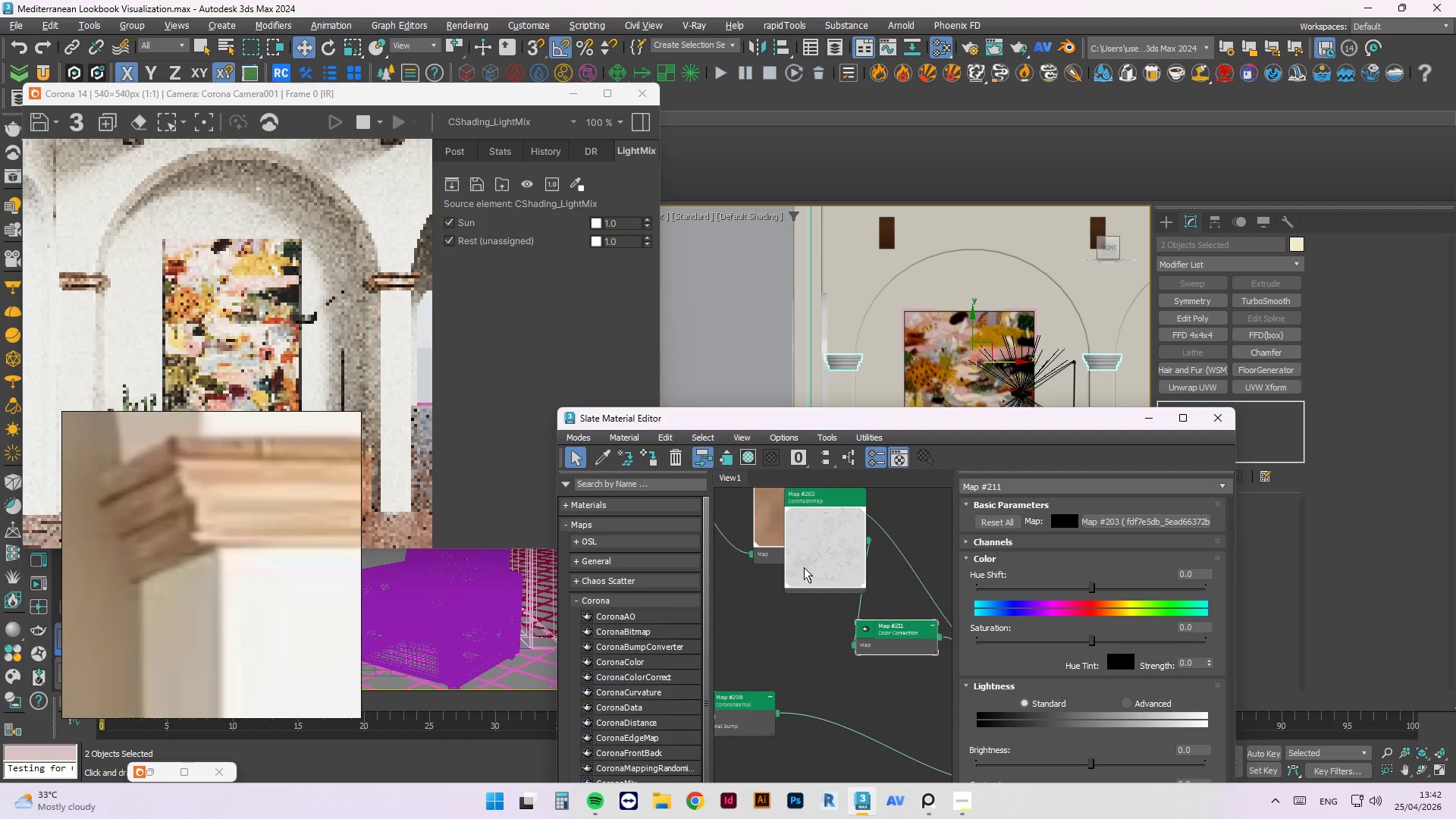 
left_click_drag(start_coordinate=[804, 566], to_coordinate=[699, 614])
 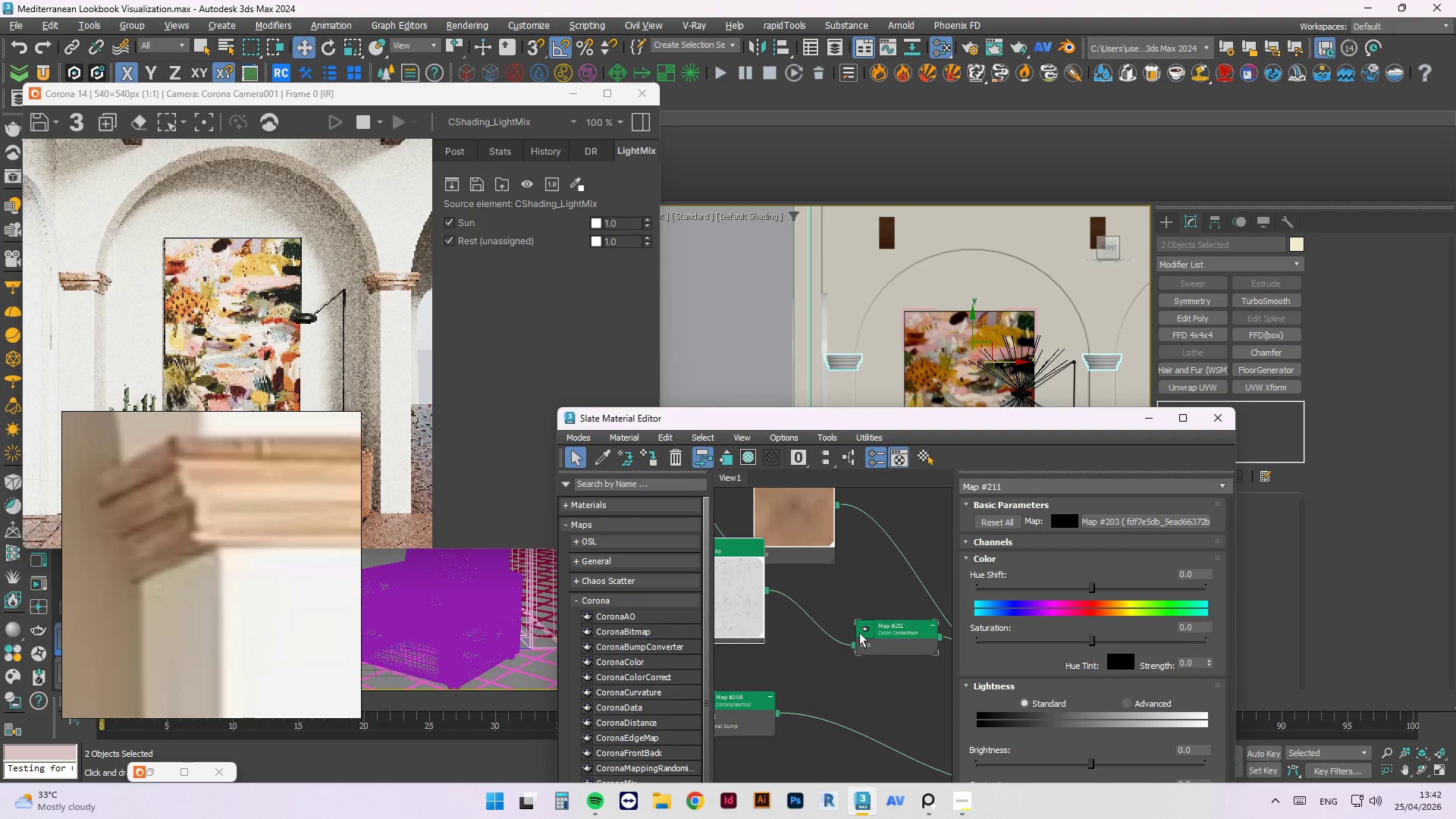 
left_click([868, 632])
 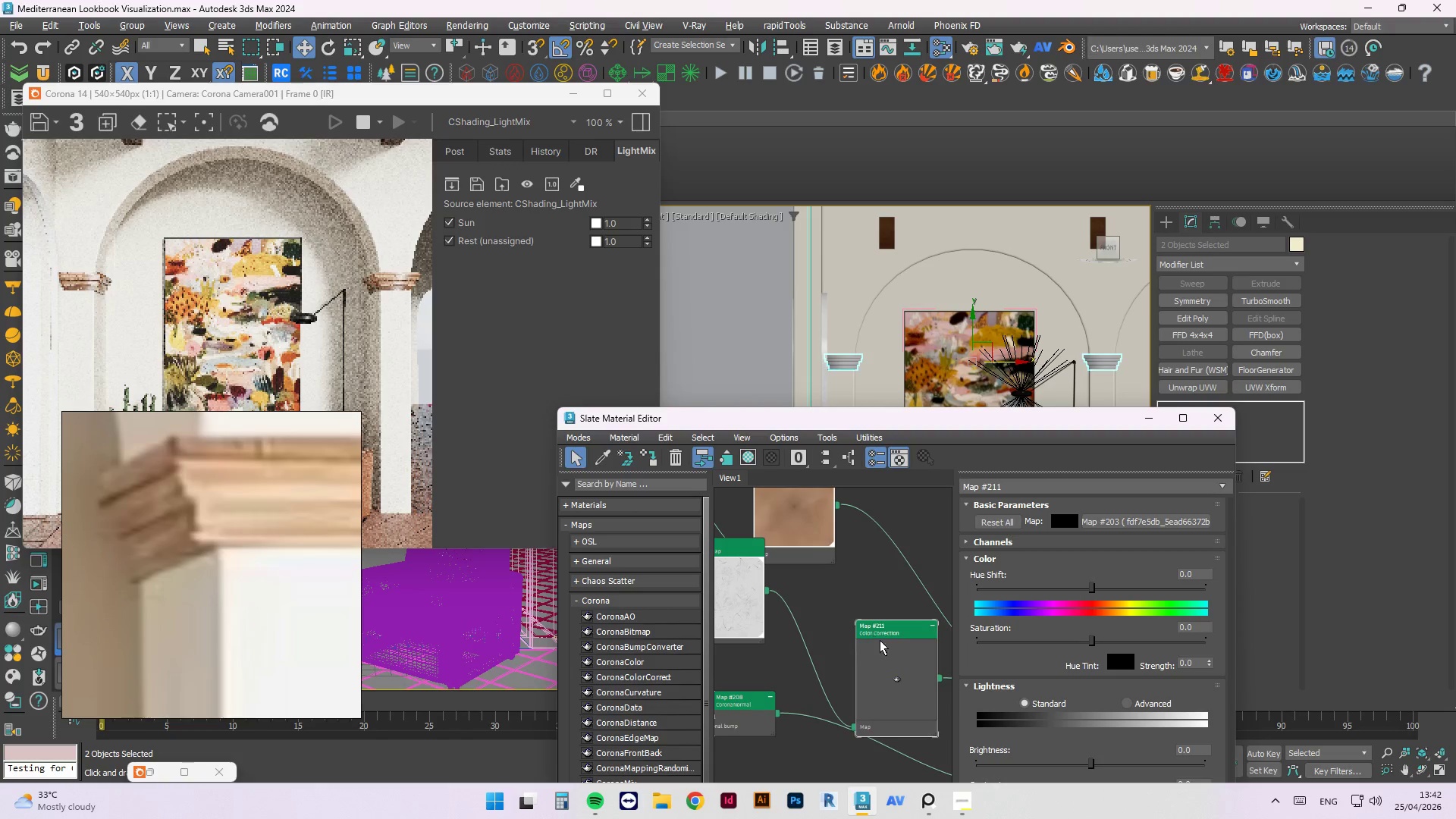 
right_click([890, 650])
 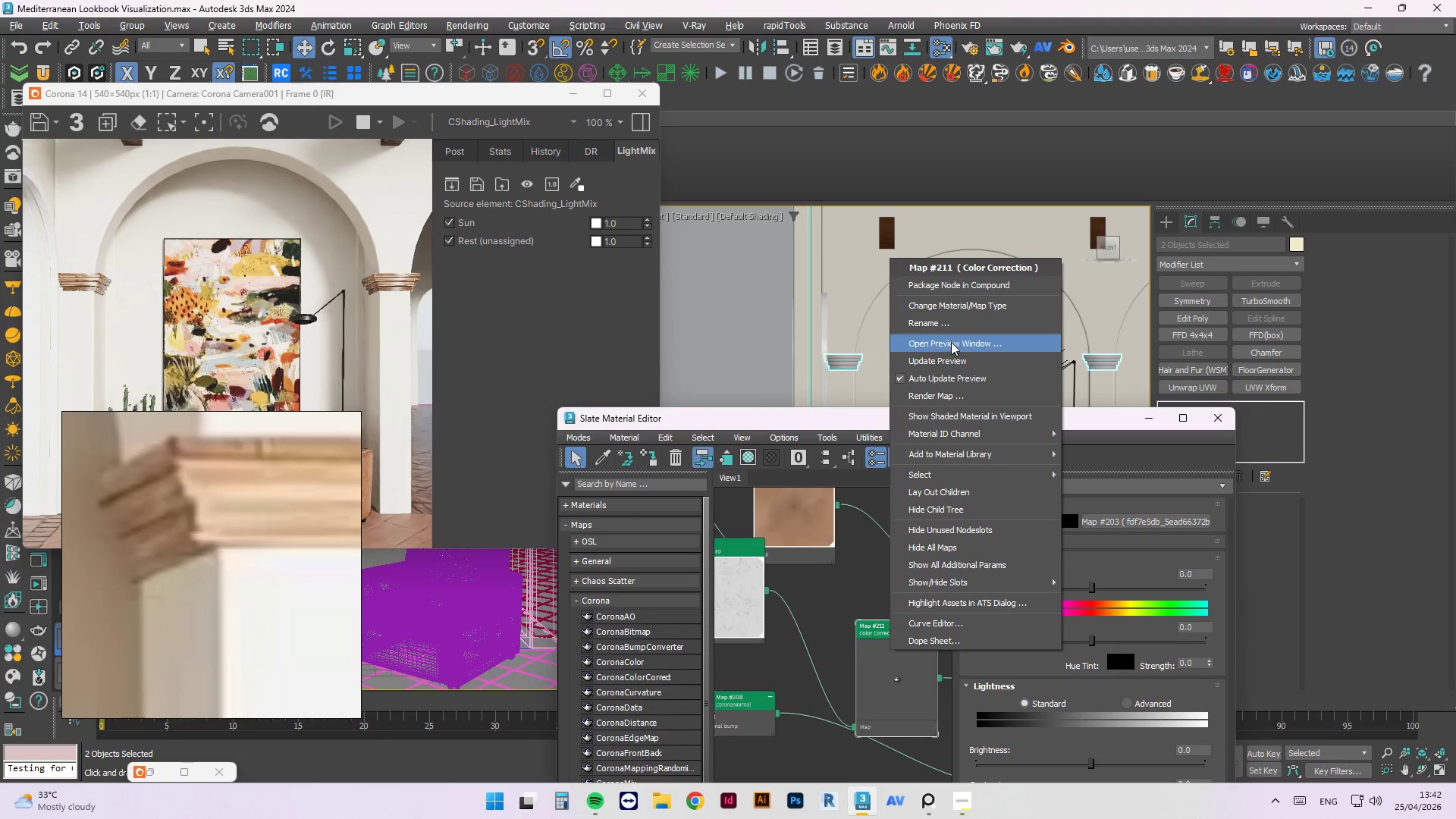 
left_click([949, 359])
 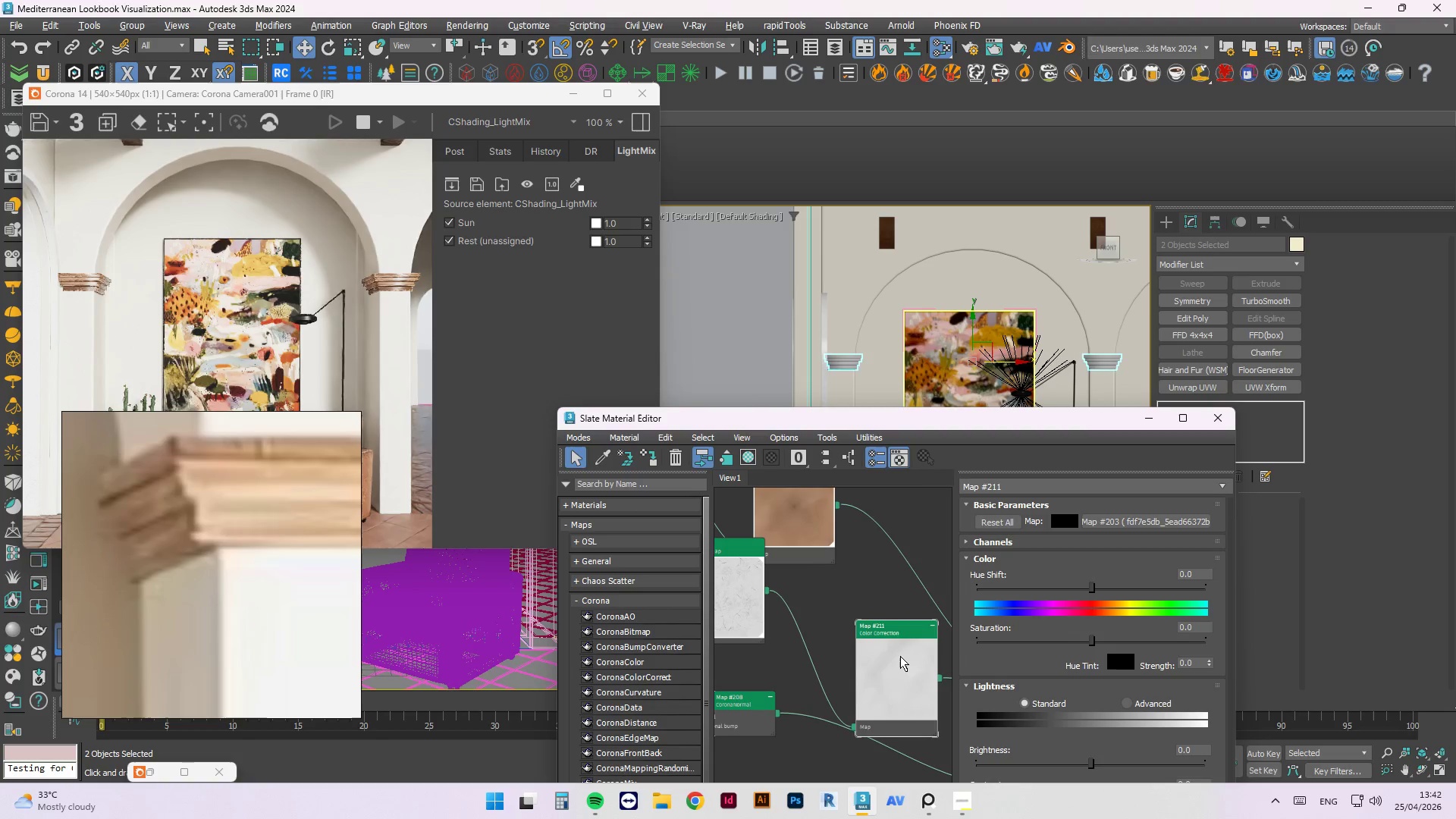 
left_click_drag(start_coordinate=[900, 657], to_coordinate=[861, 576])
 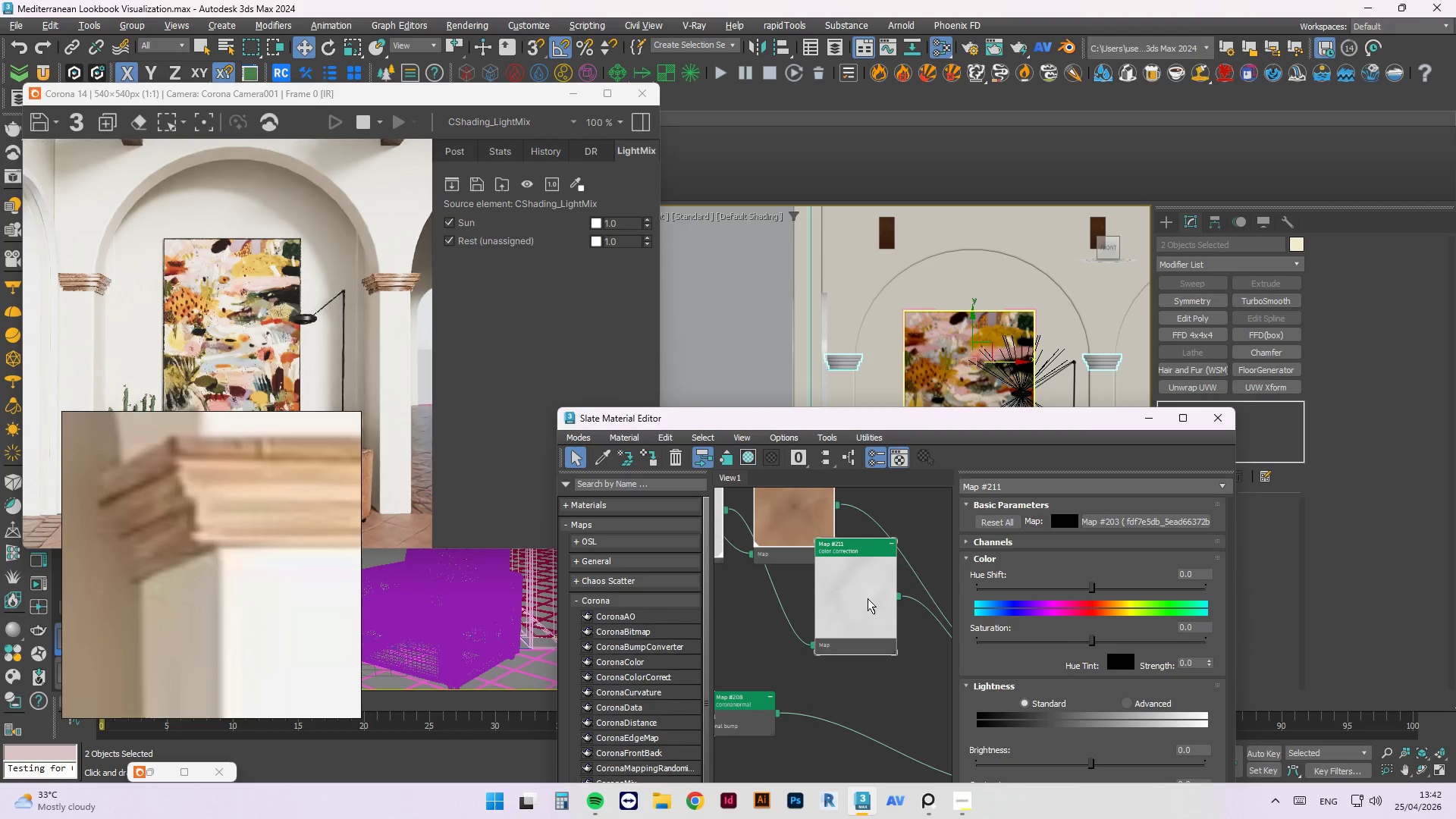 
left_click([868, 598])
 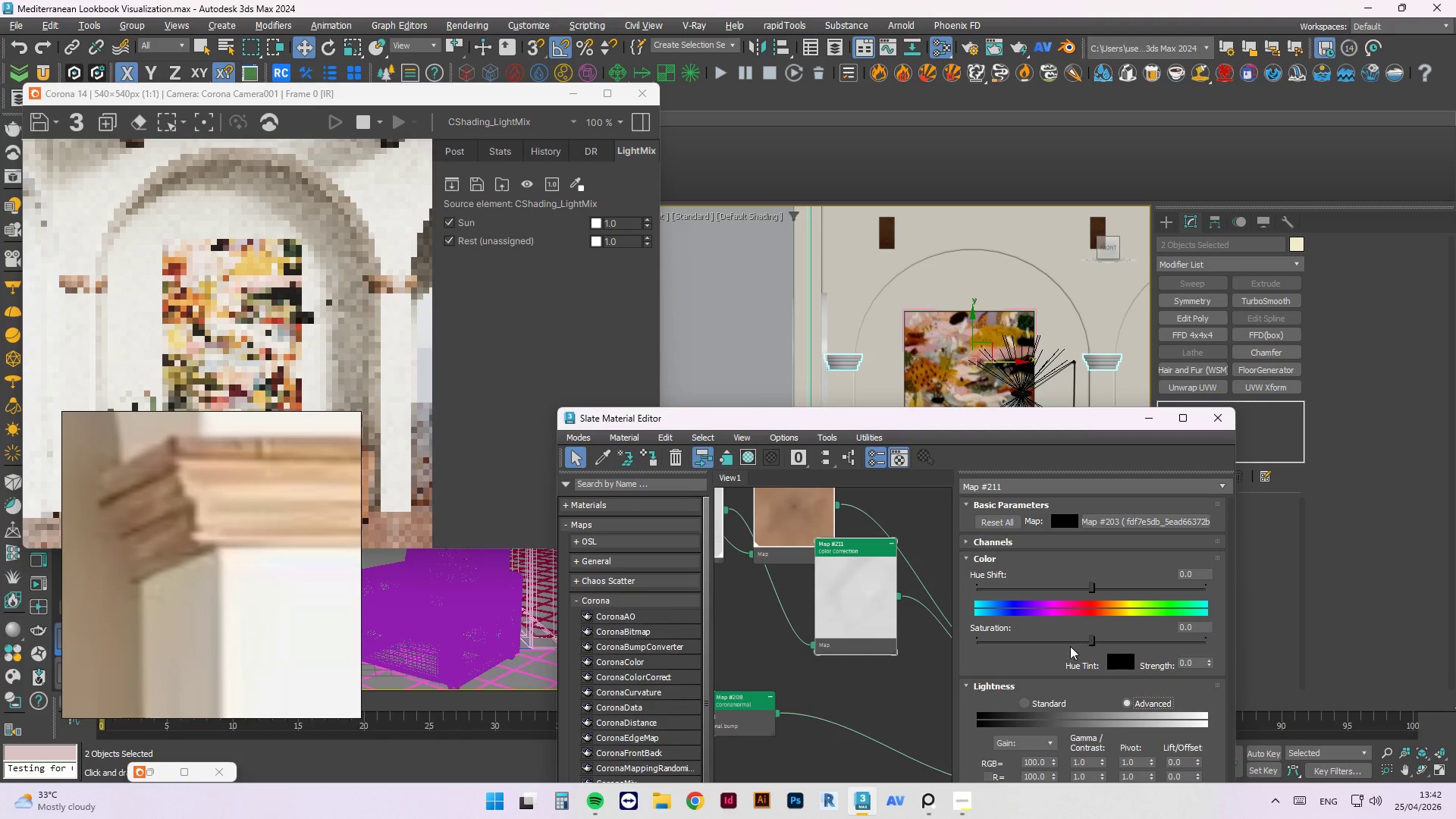 
left_click_drag(start_coordinate=[1077, 424], to_coordinate=[1130, 261])
 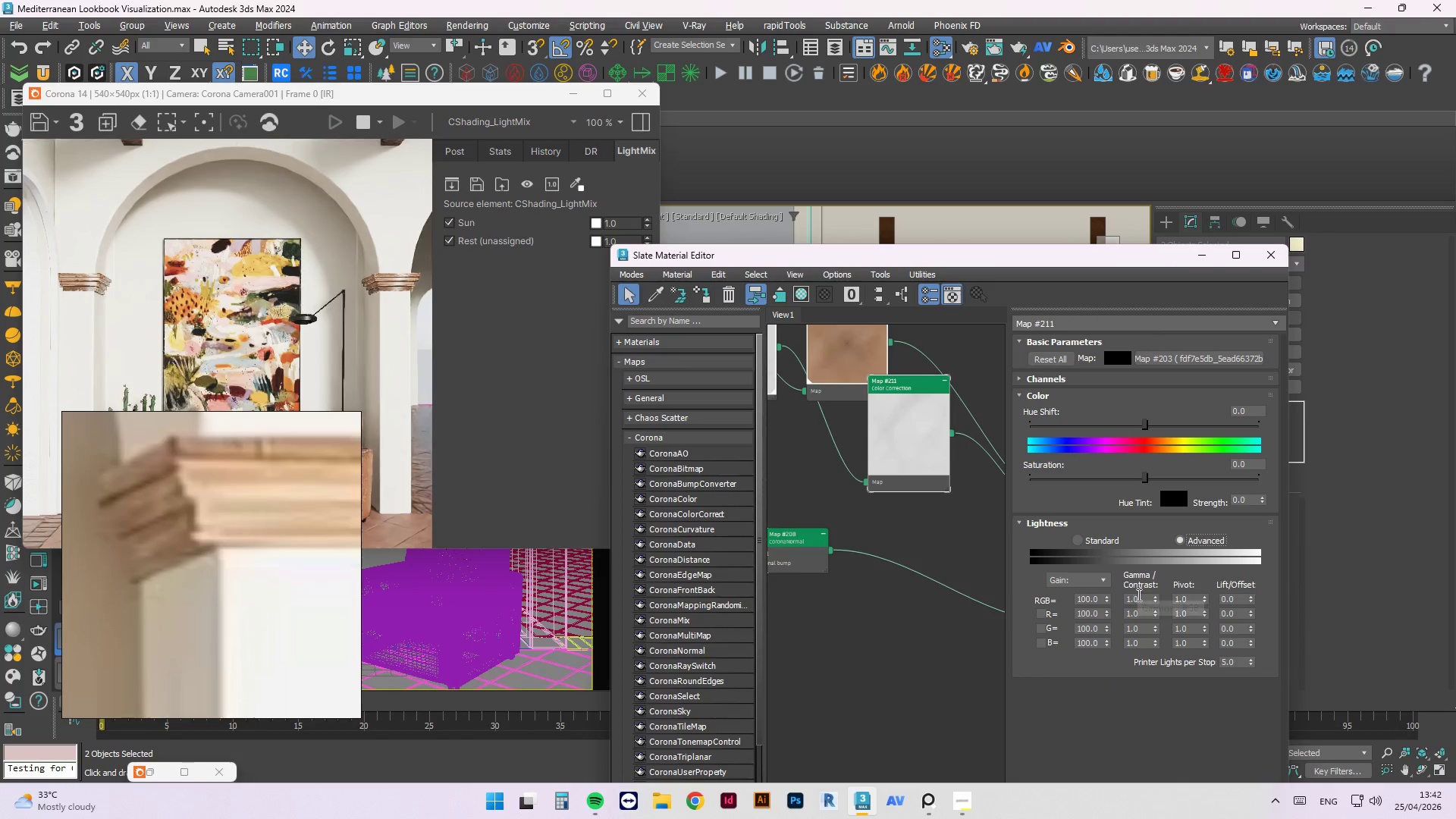 
left_click([1091, 601])
 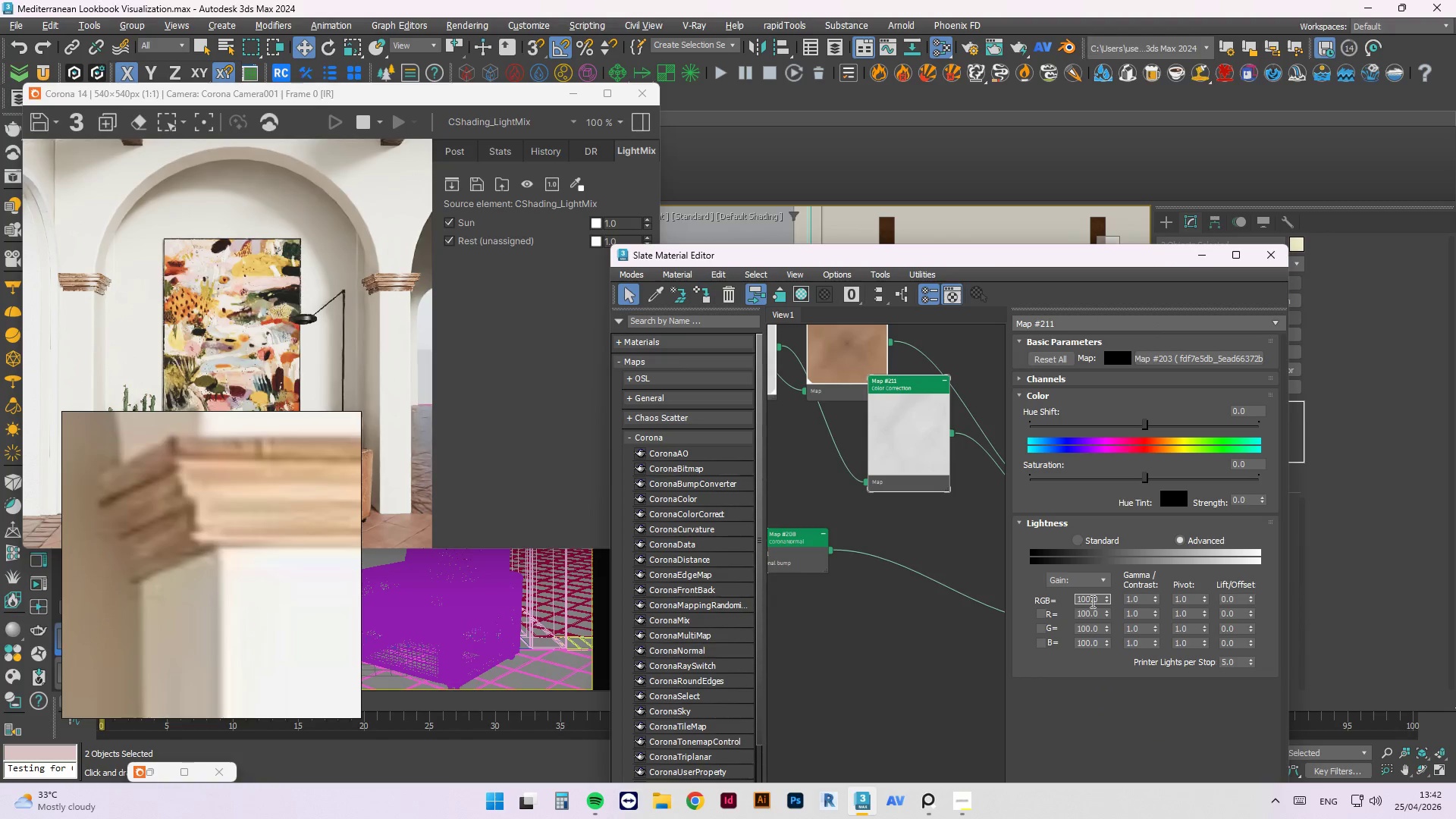 
double_click([1091, 601])
 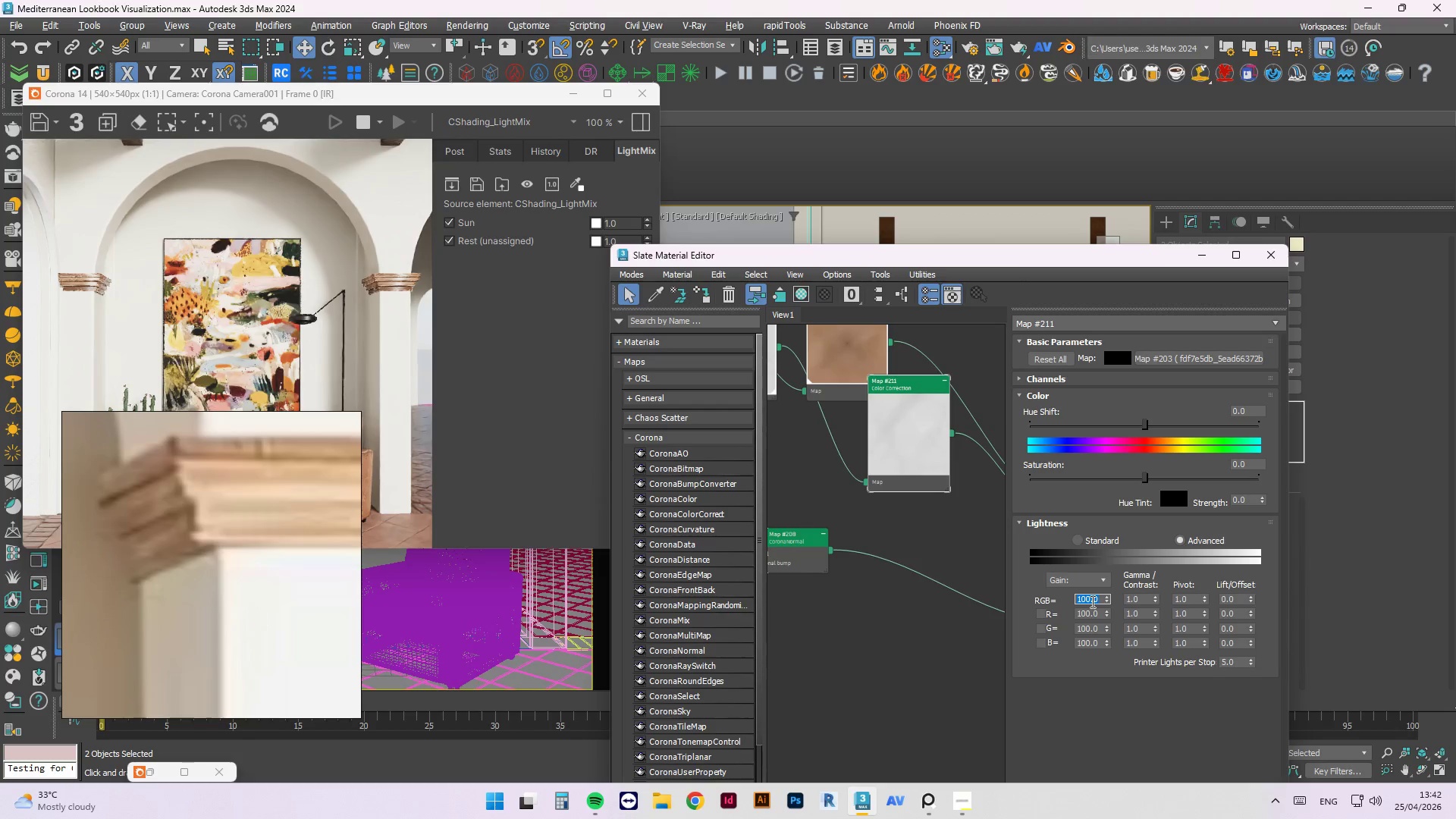 
key(Numpad5)
 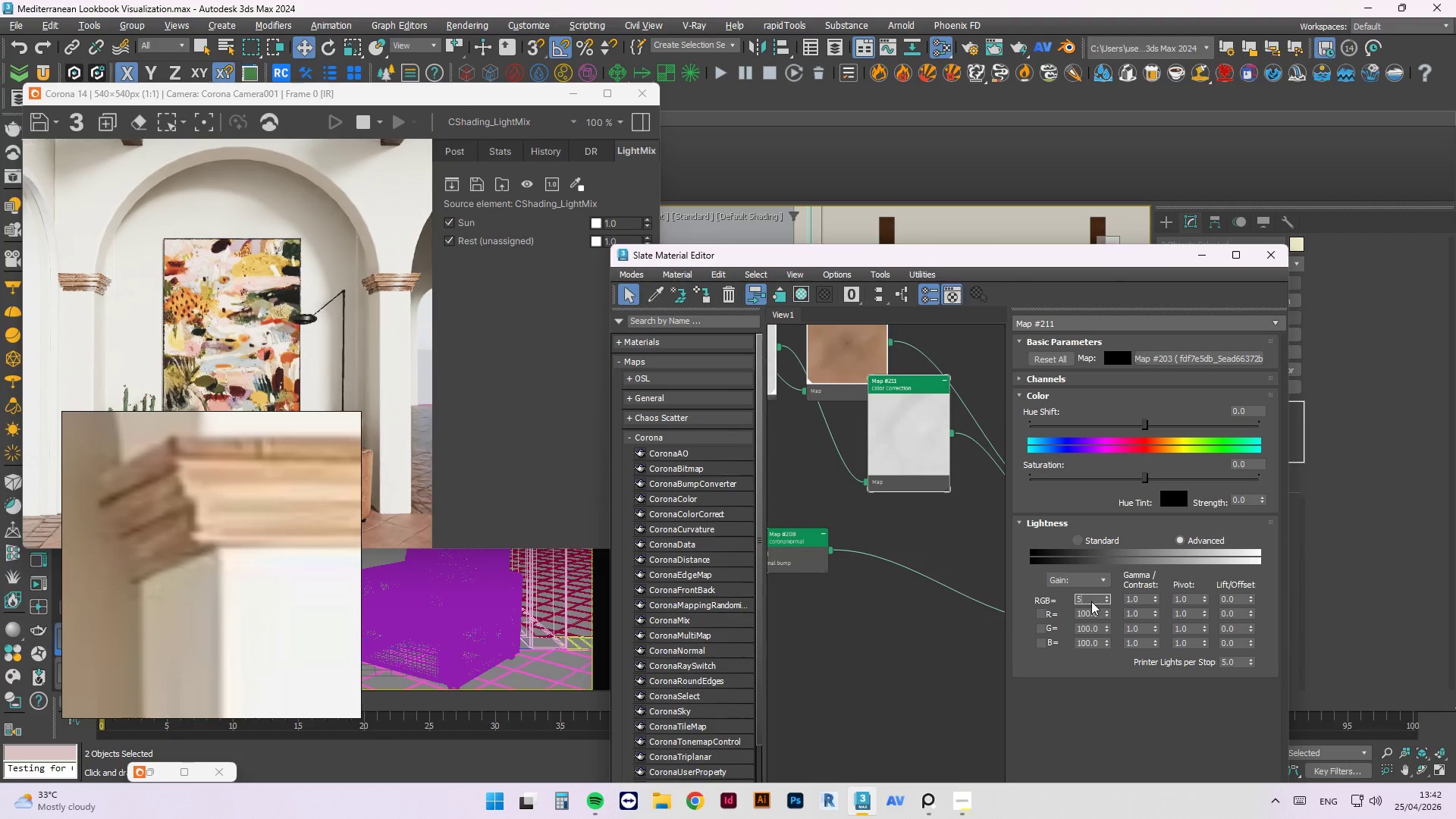 
key(Numpad0)
 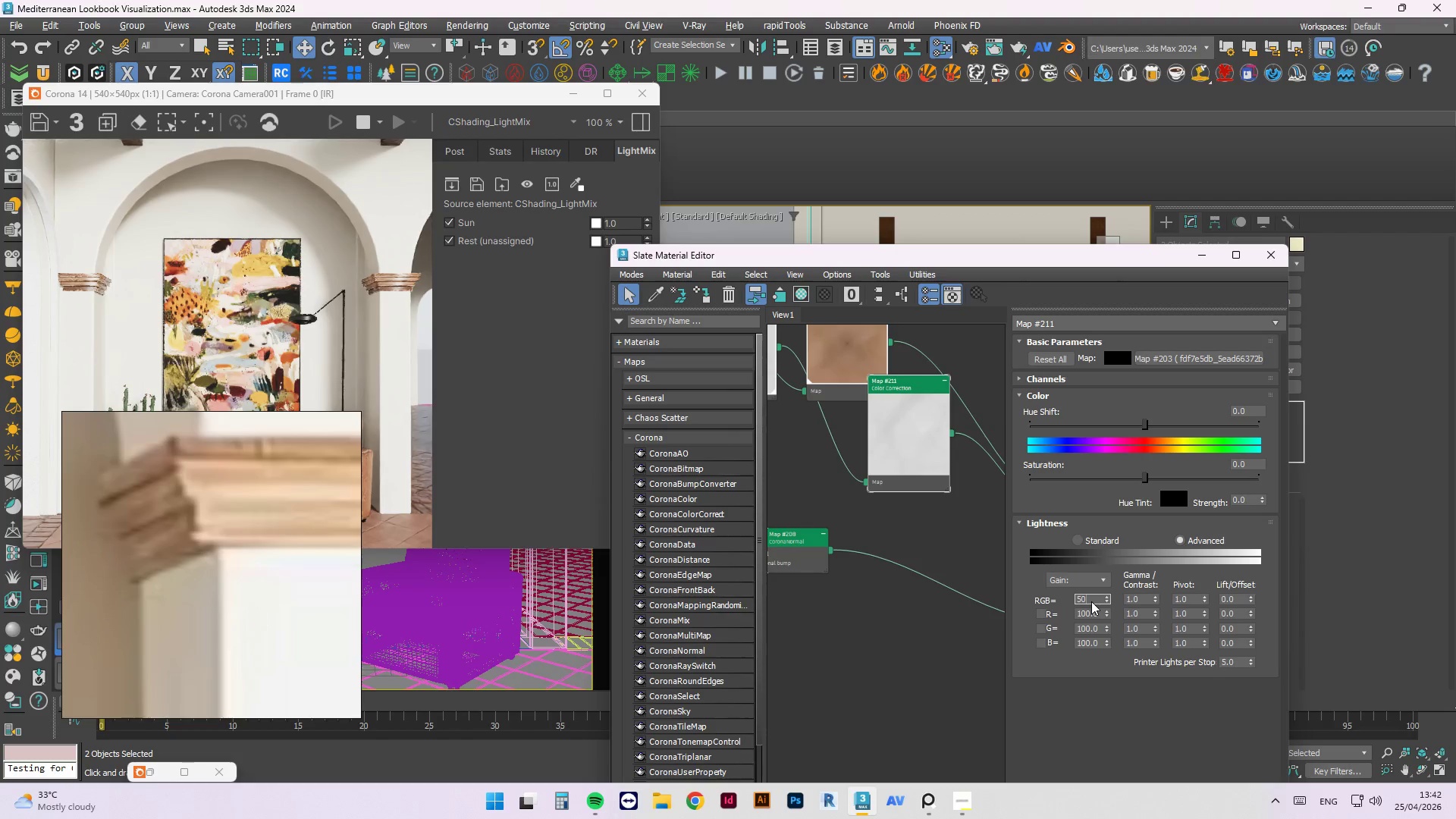 
key(NumpadEnter)
 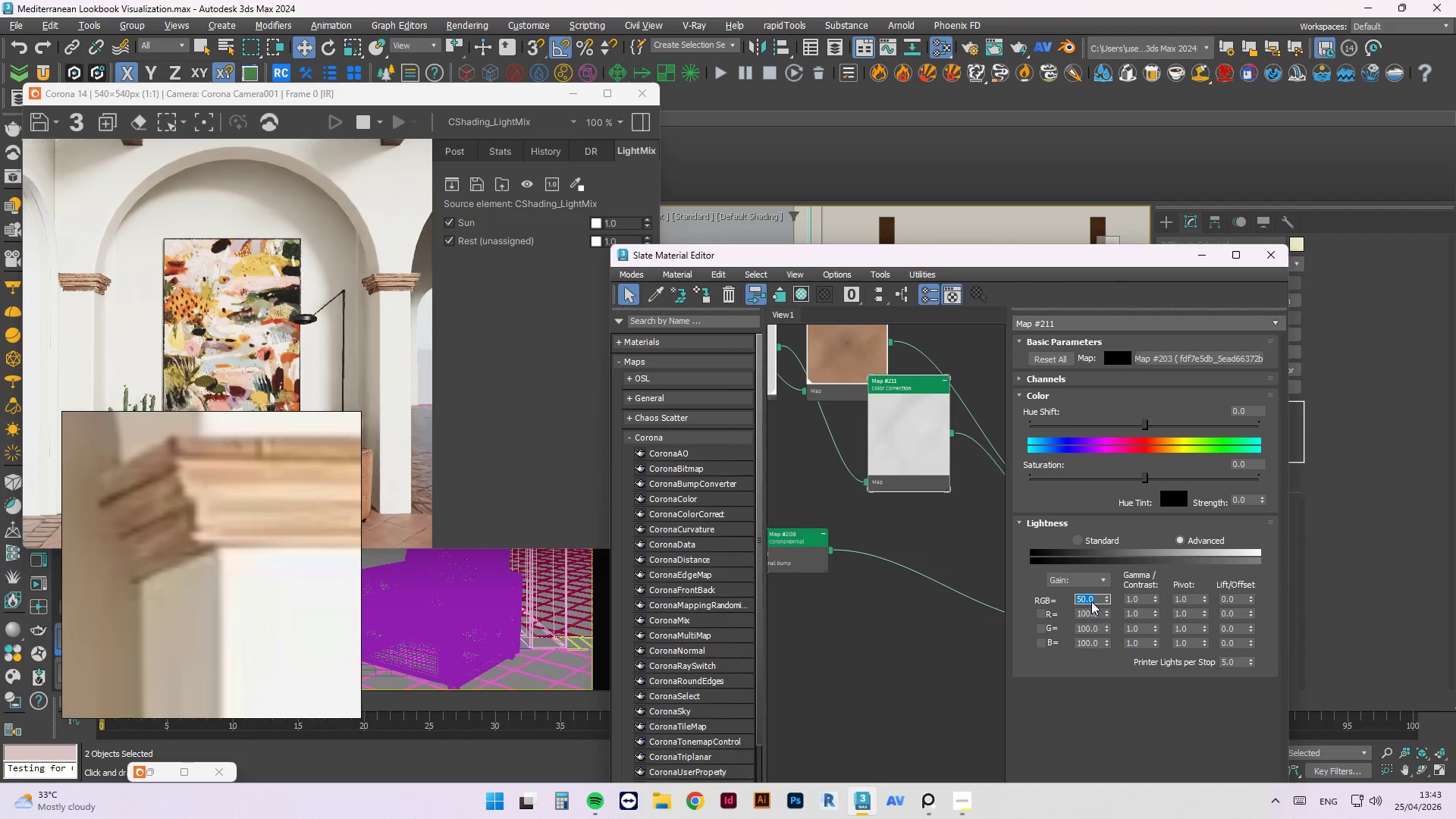 
wait(5.81)
 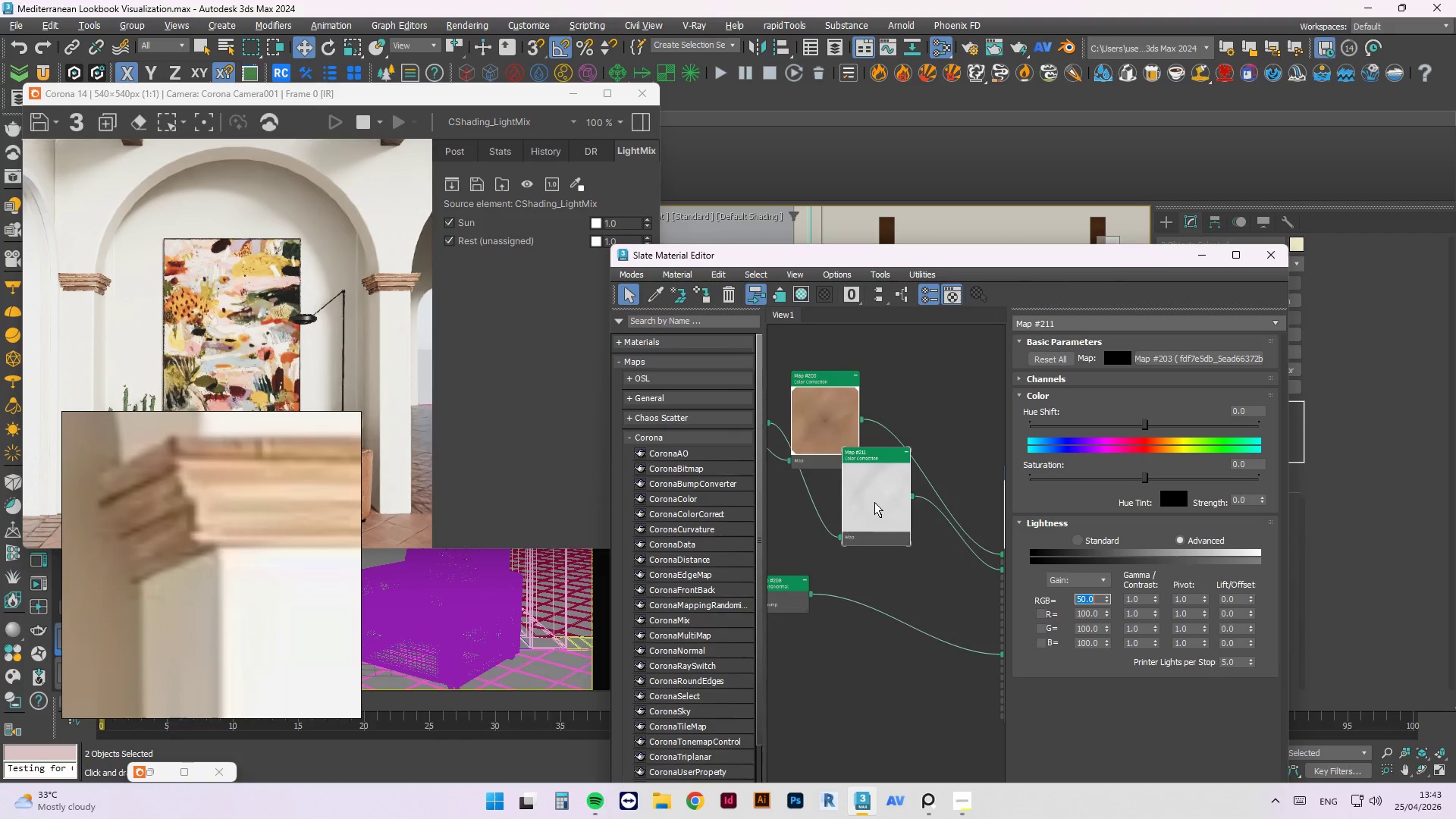 
right_click([874, 502])
 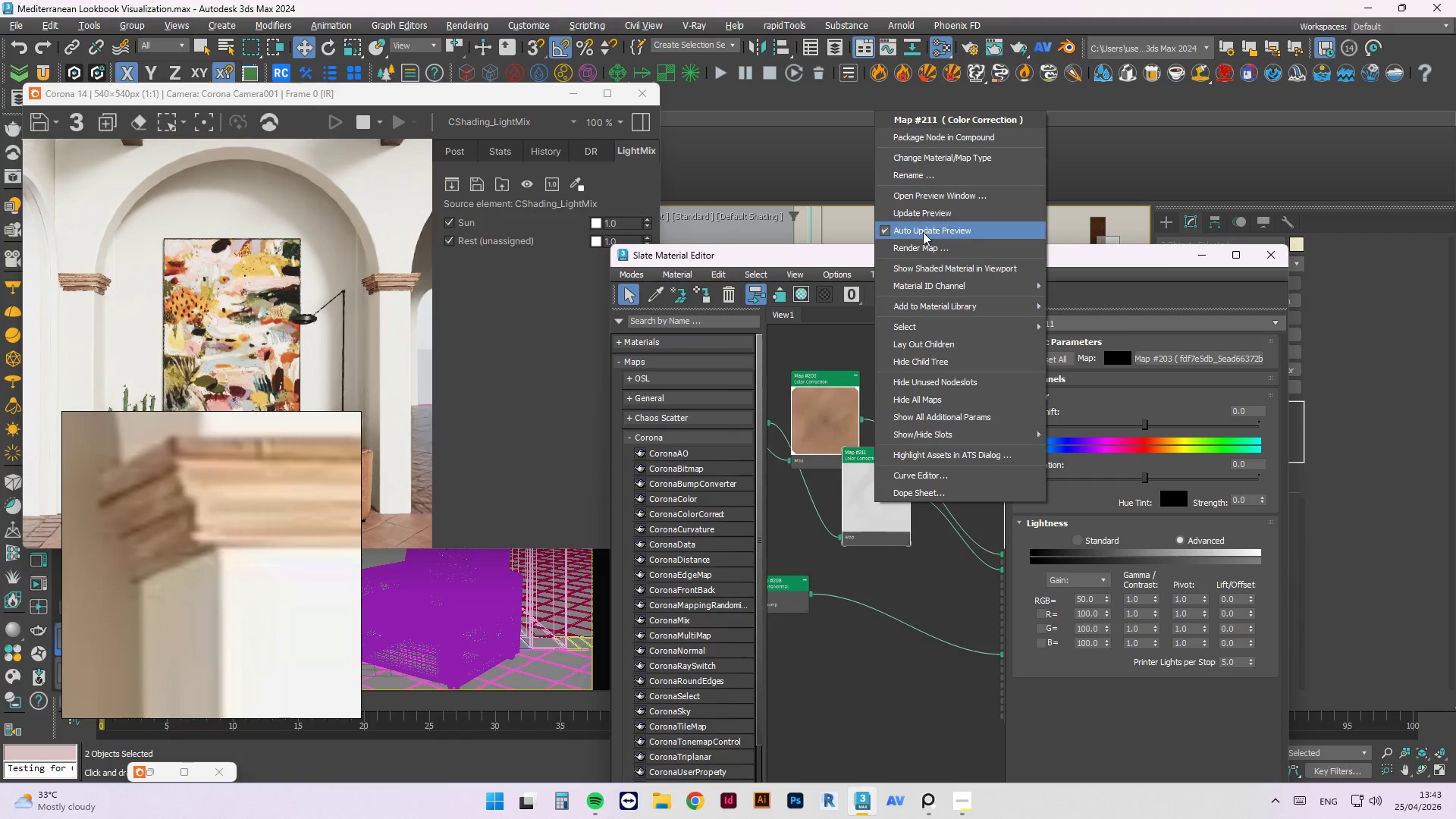 
scroll: coordinate [874, 502], scroll_direction: down, amount: 1.0
 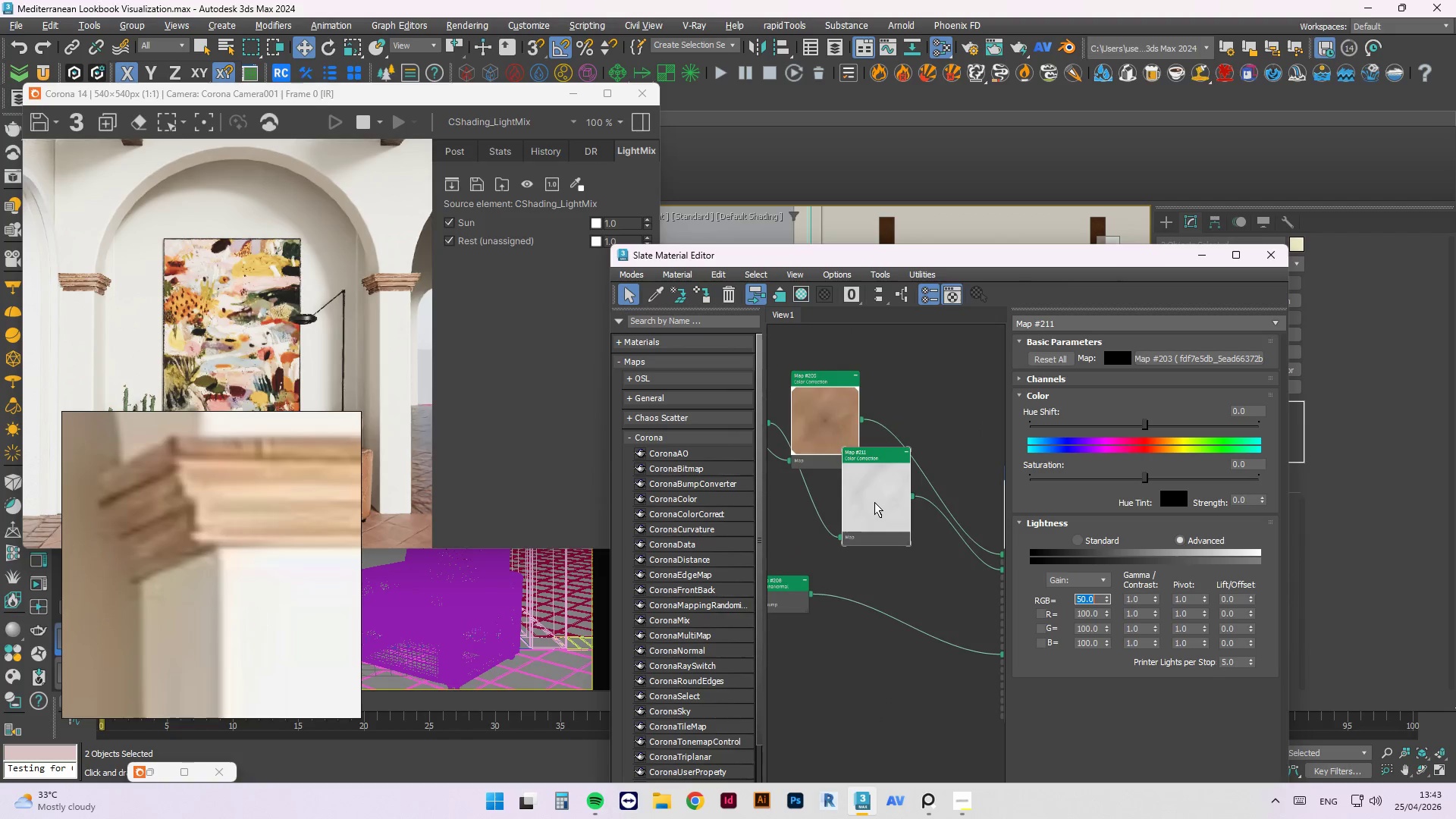 
left_click([924, 214])
 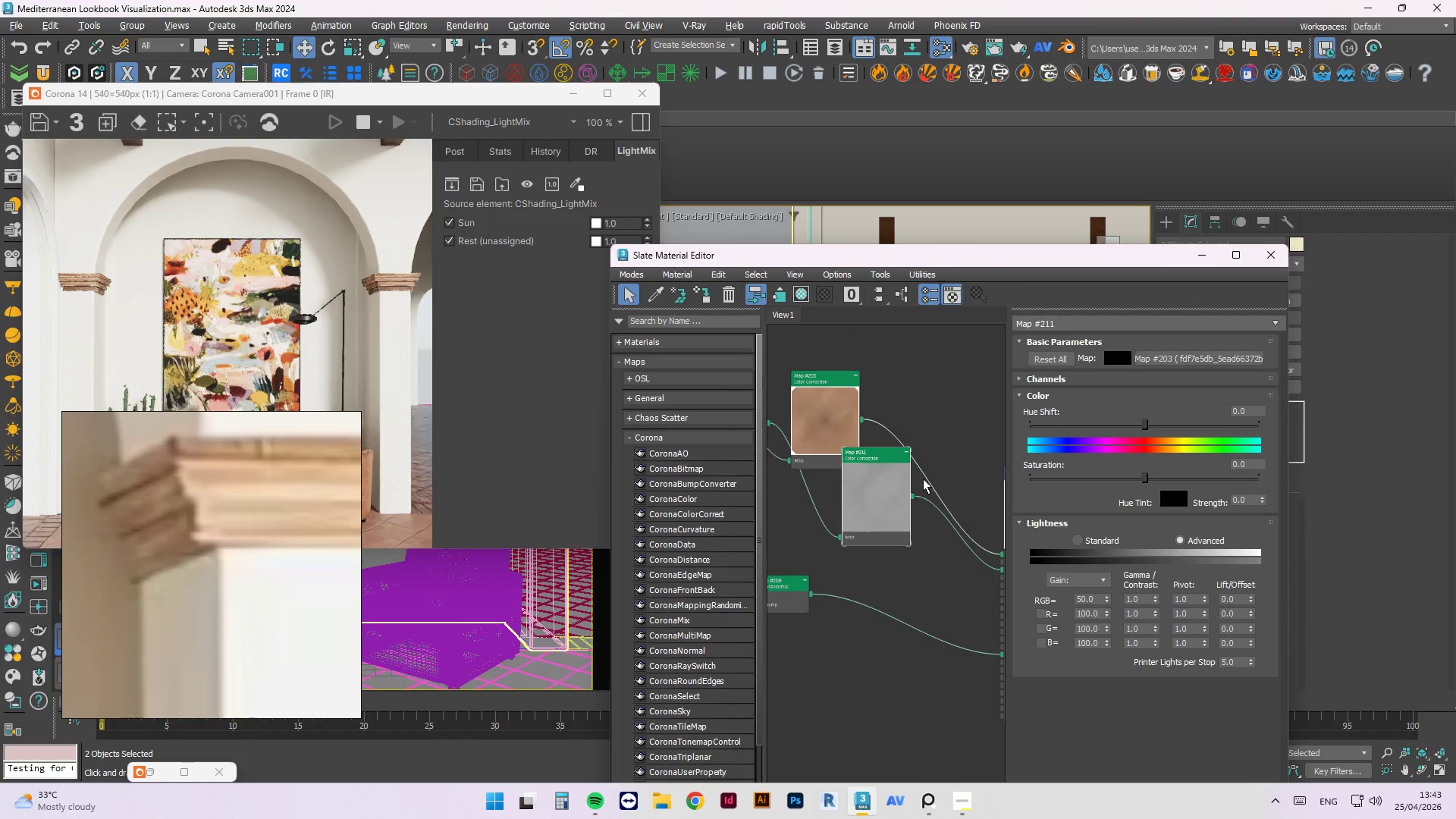 
left_click_drag(start_coordinate=[883, 490], to_coordinate=[806, 569])
 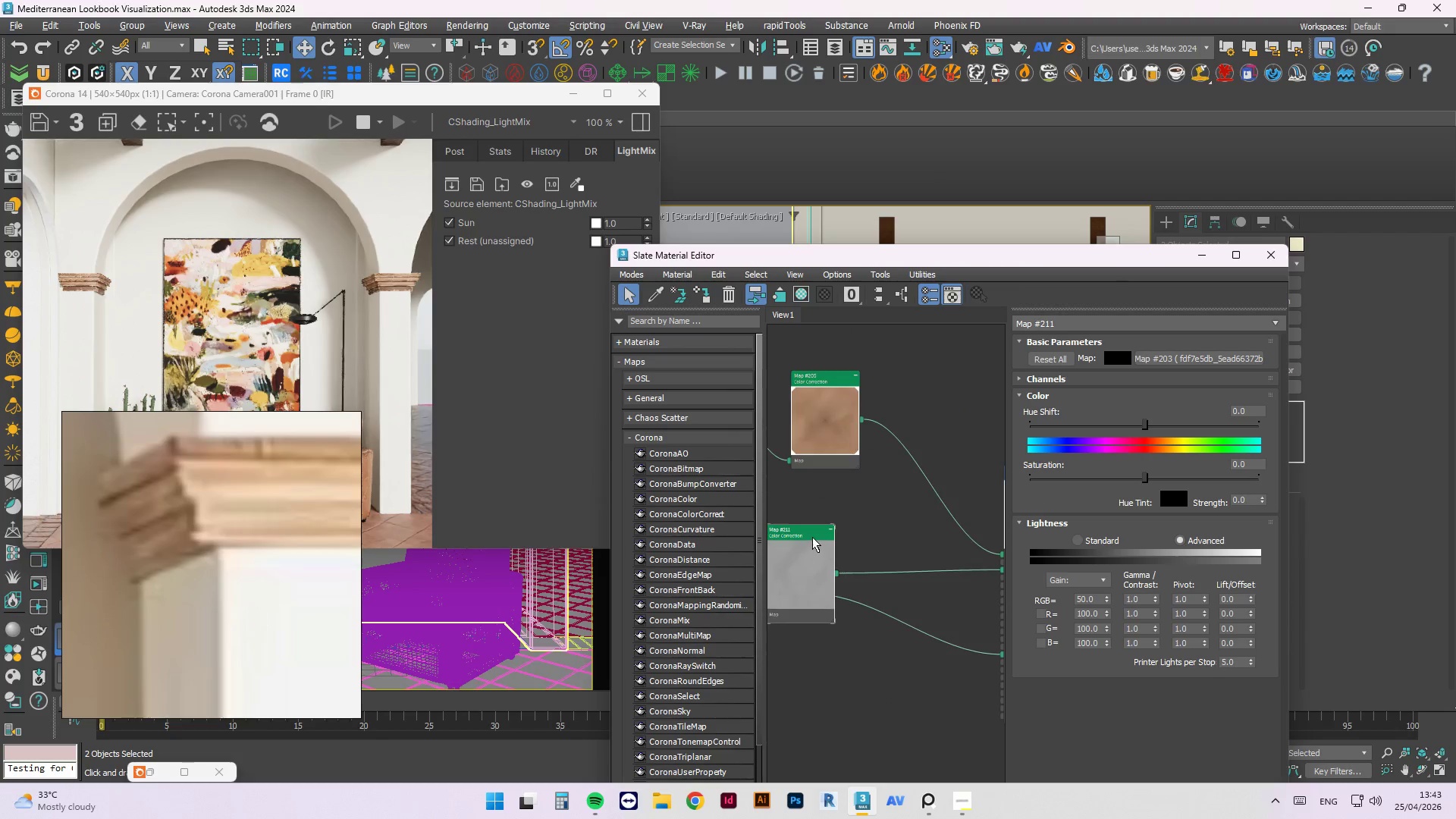 
right_click([977, 525])
 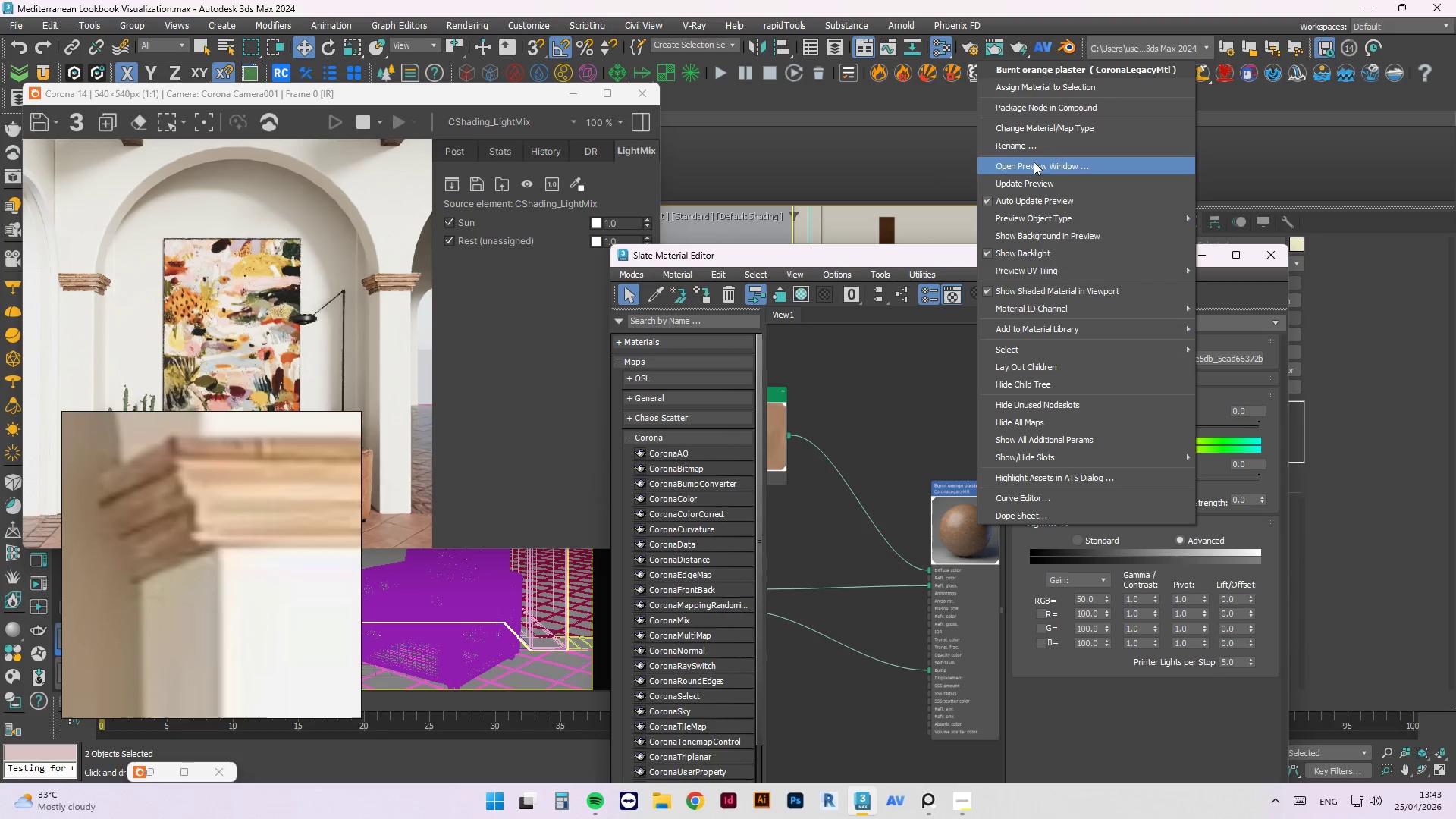 
scroll: coordinate [928, 510], scroll_direction: none, amount: 0.0
 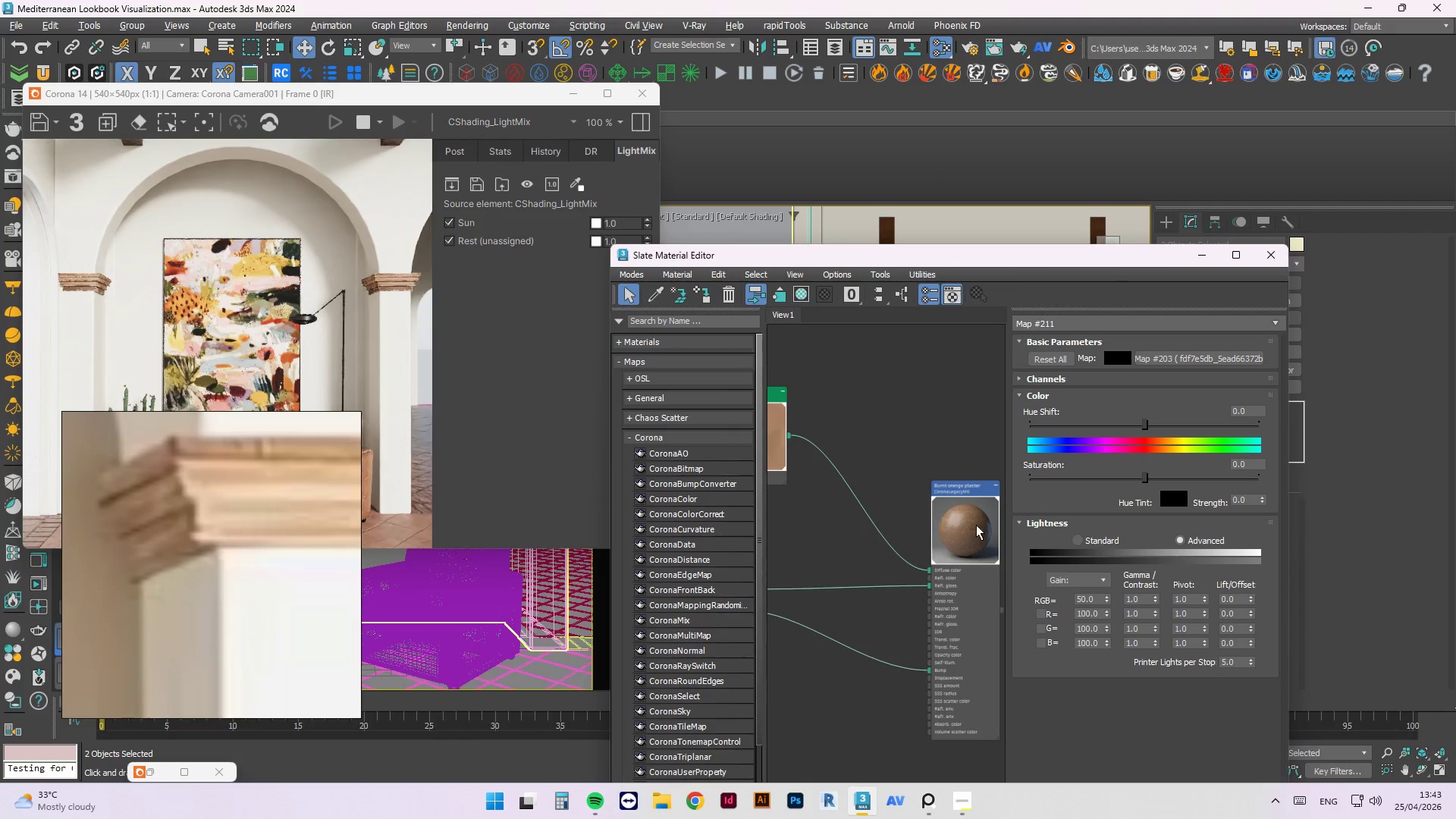 
left_click([1031, 181])
 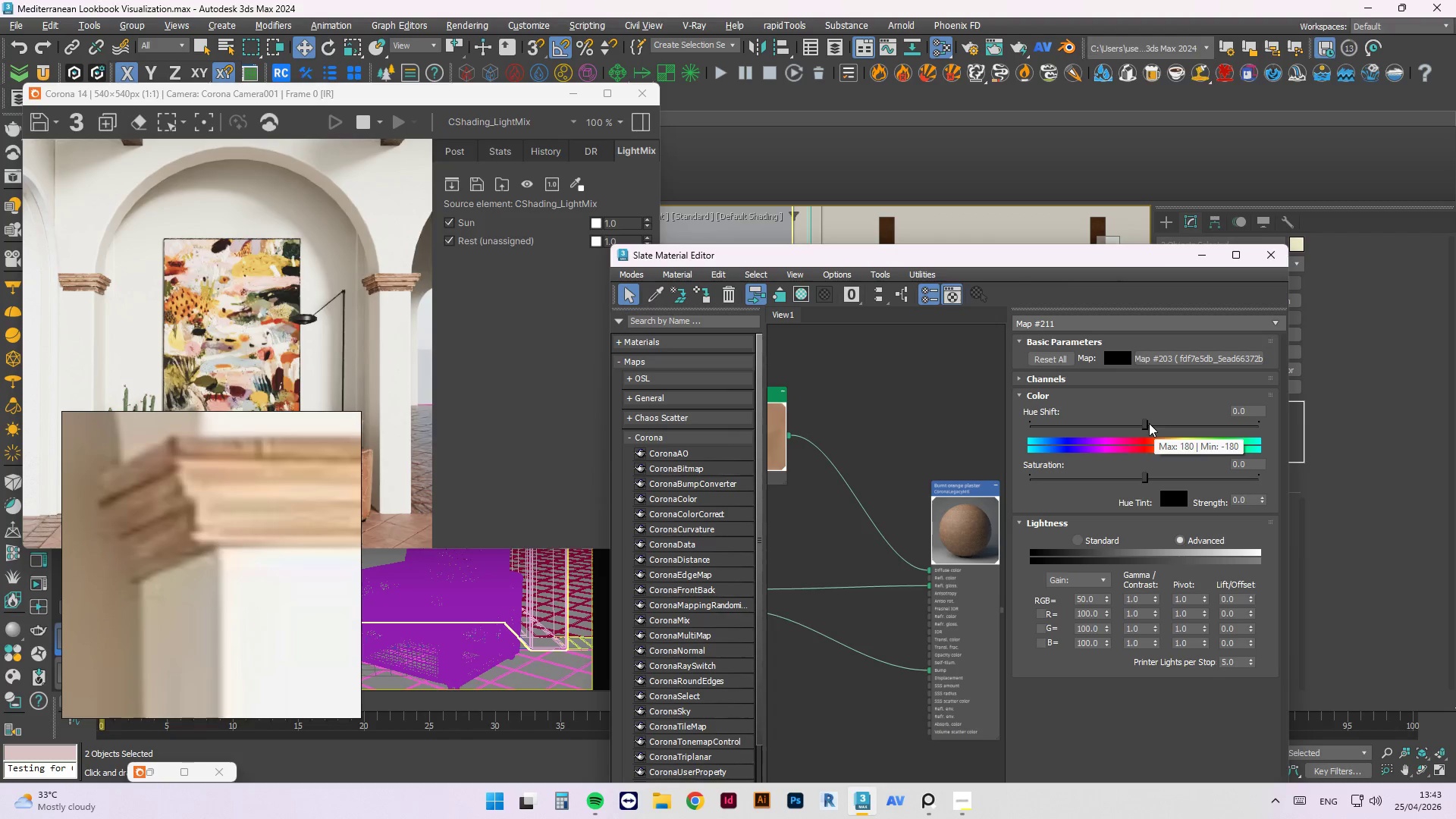 
wait(6.75)
 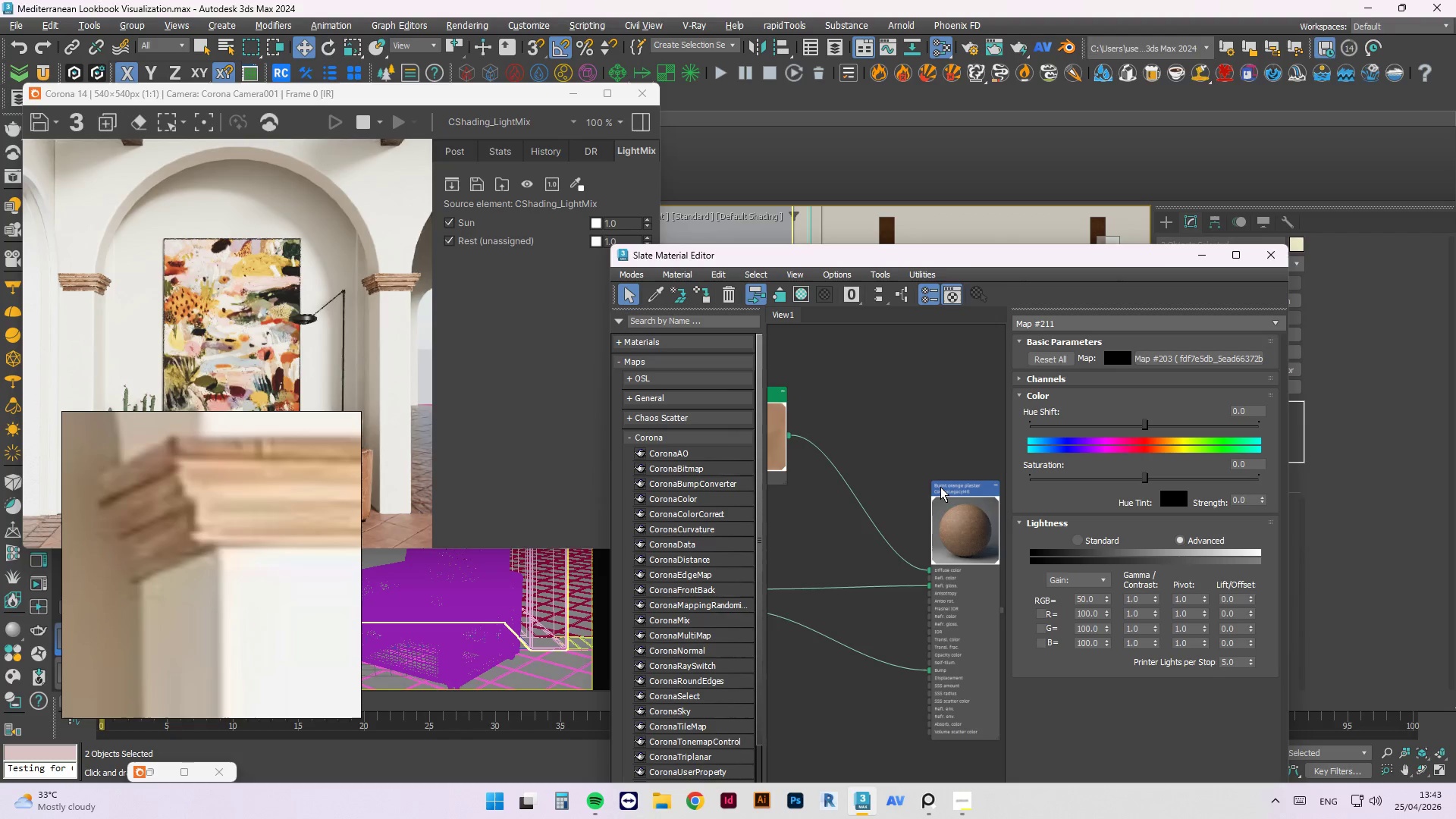 
left_click([1149, 425])
 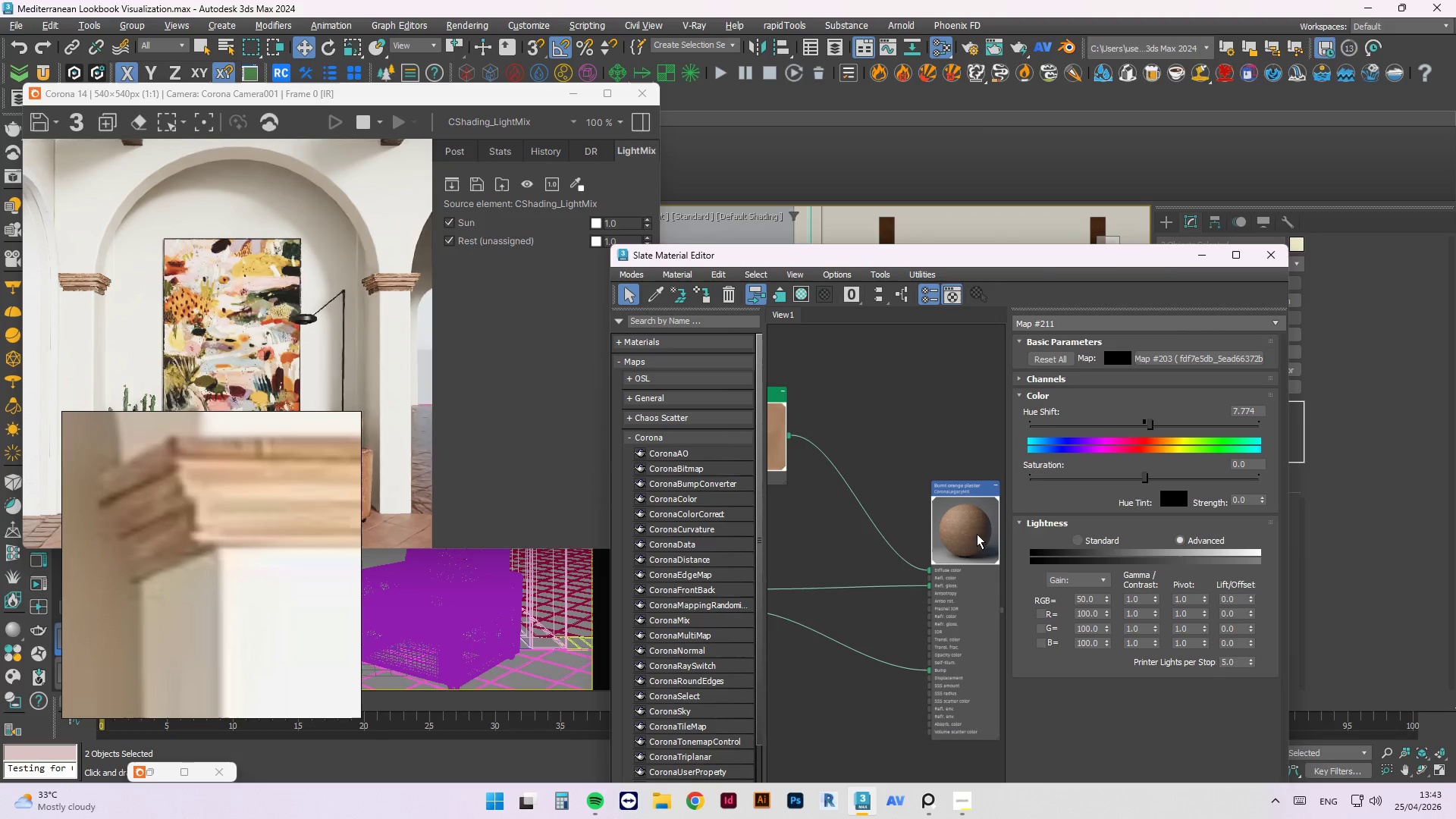 
left_click([1055, 178])
 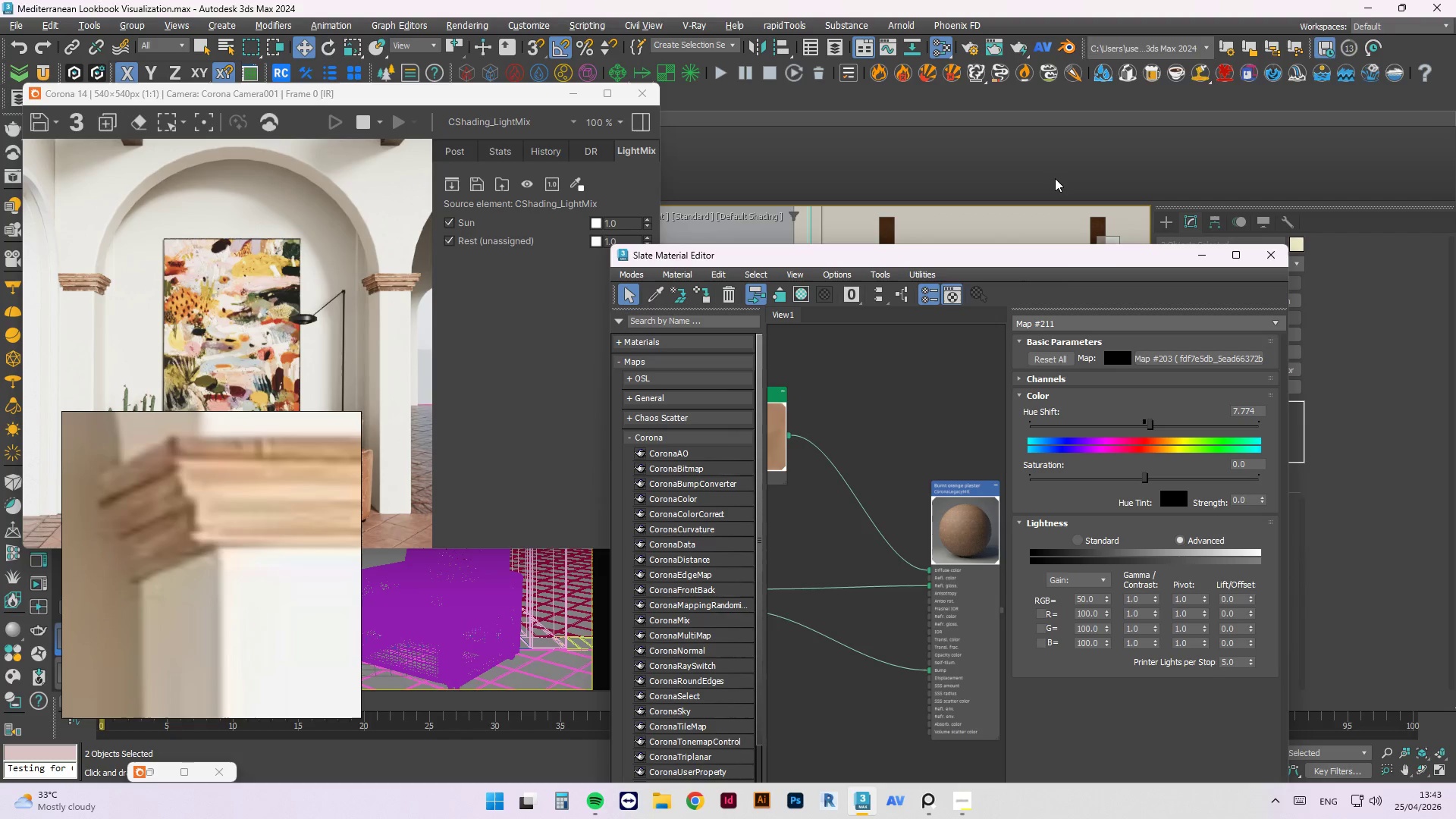 
wait(21.45)
 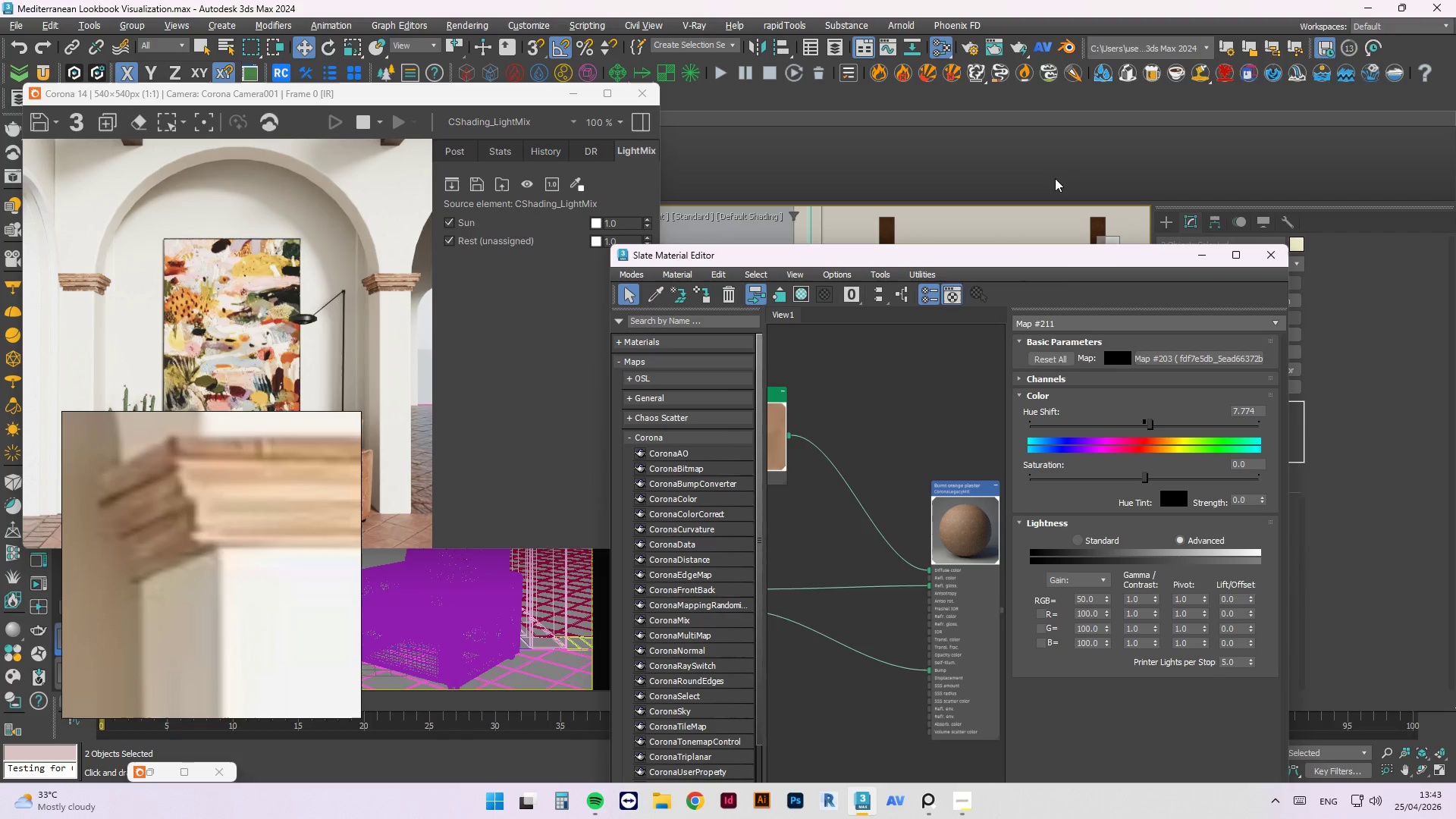 
hold_key(key=ControlLeft, duration=0.44)
 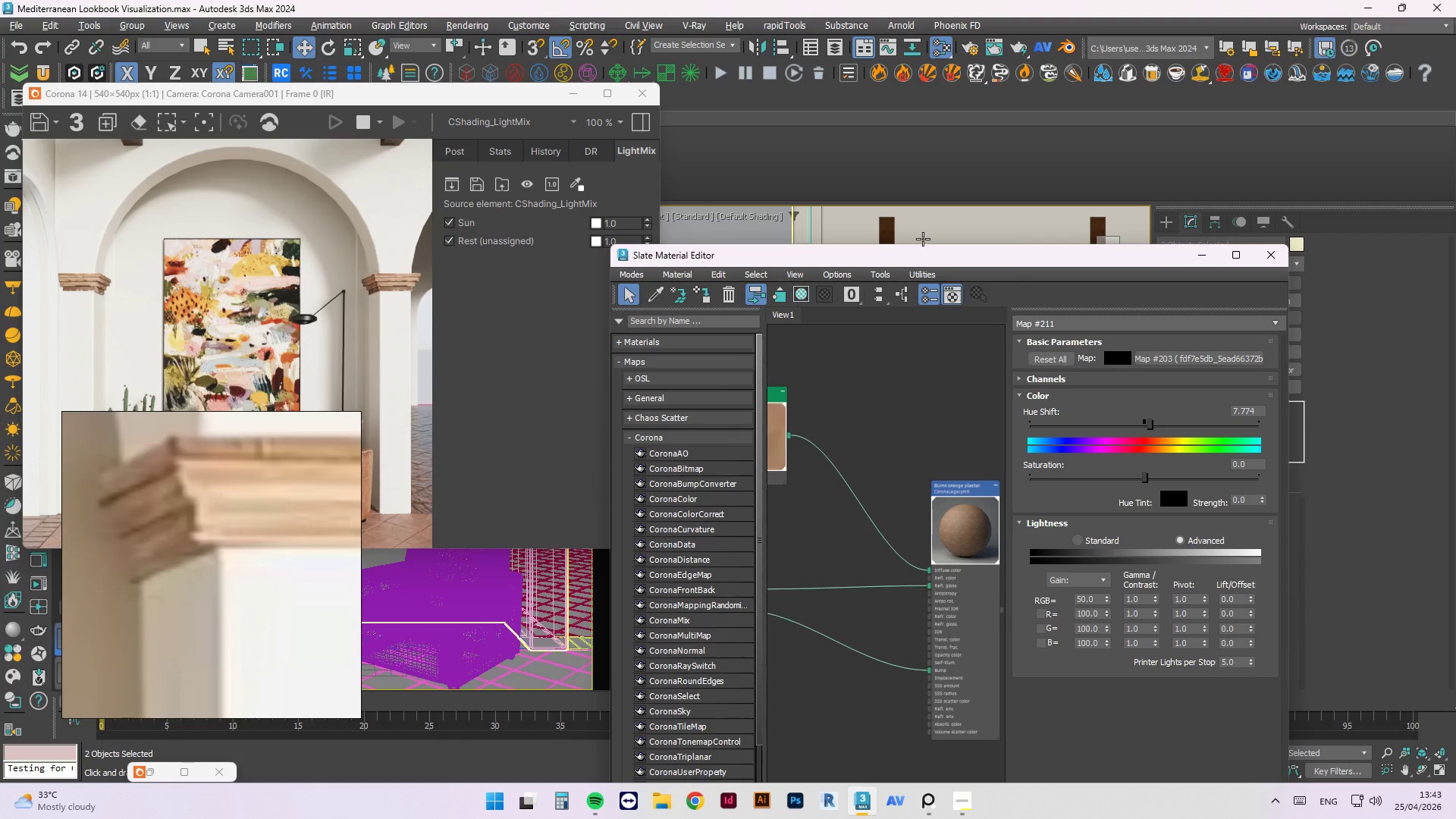 
hold_key(key=ControlLeft, duration=1.34)
 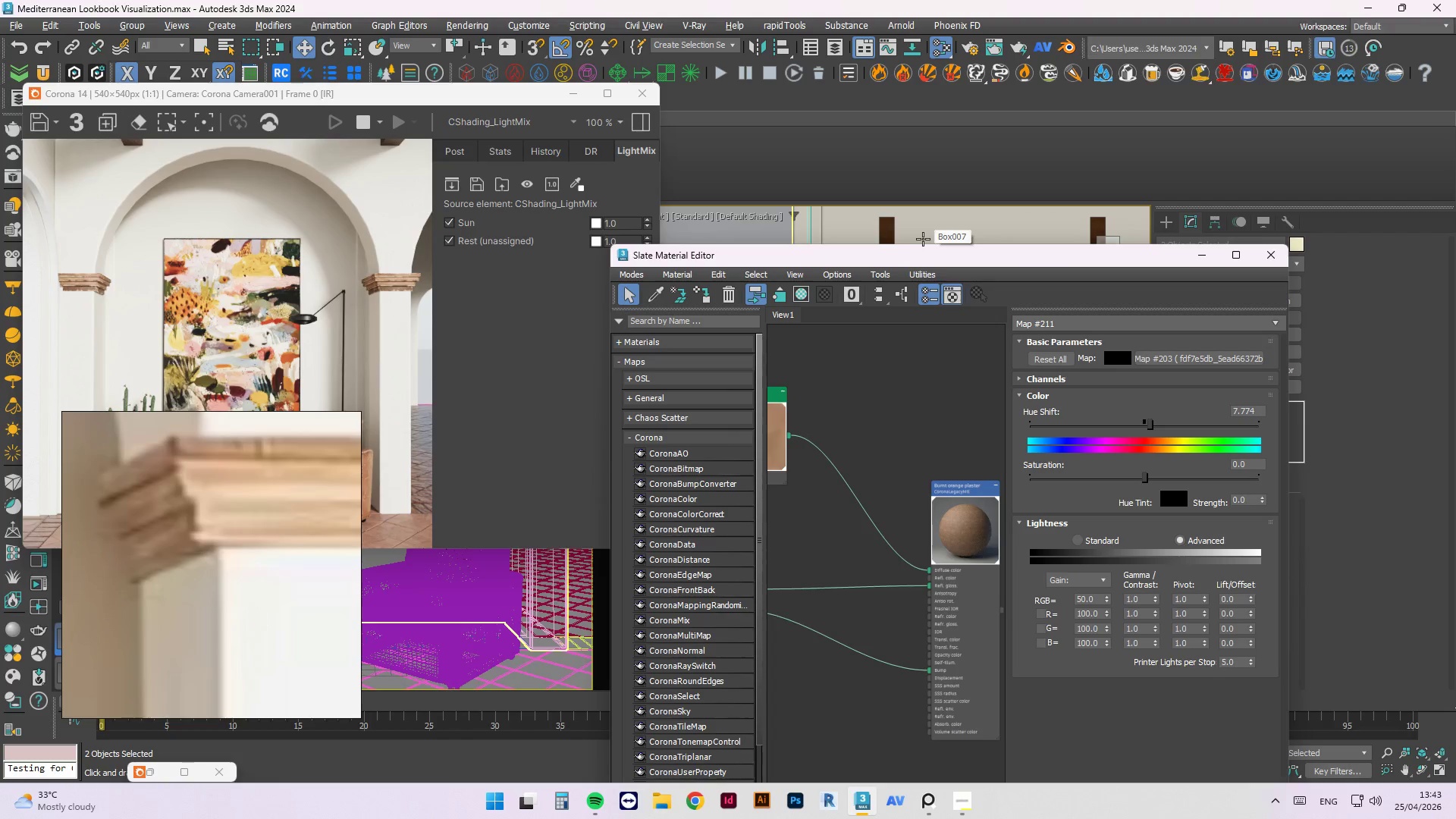 
key(Control+S)
 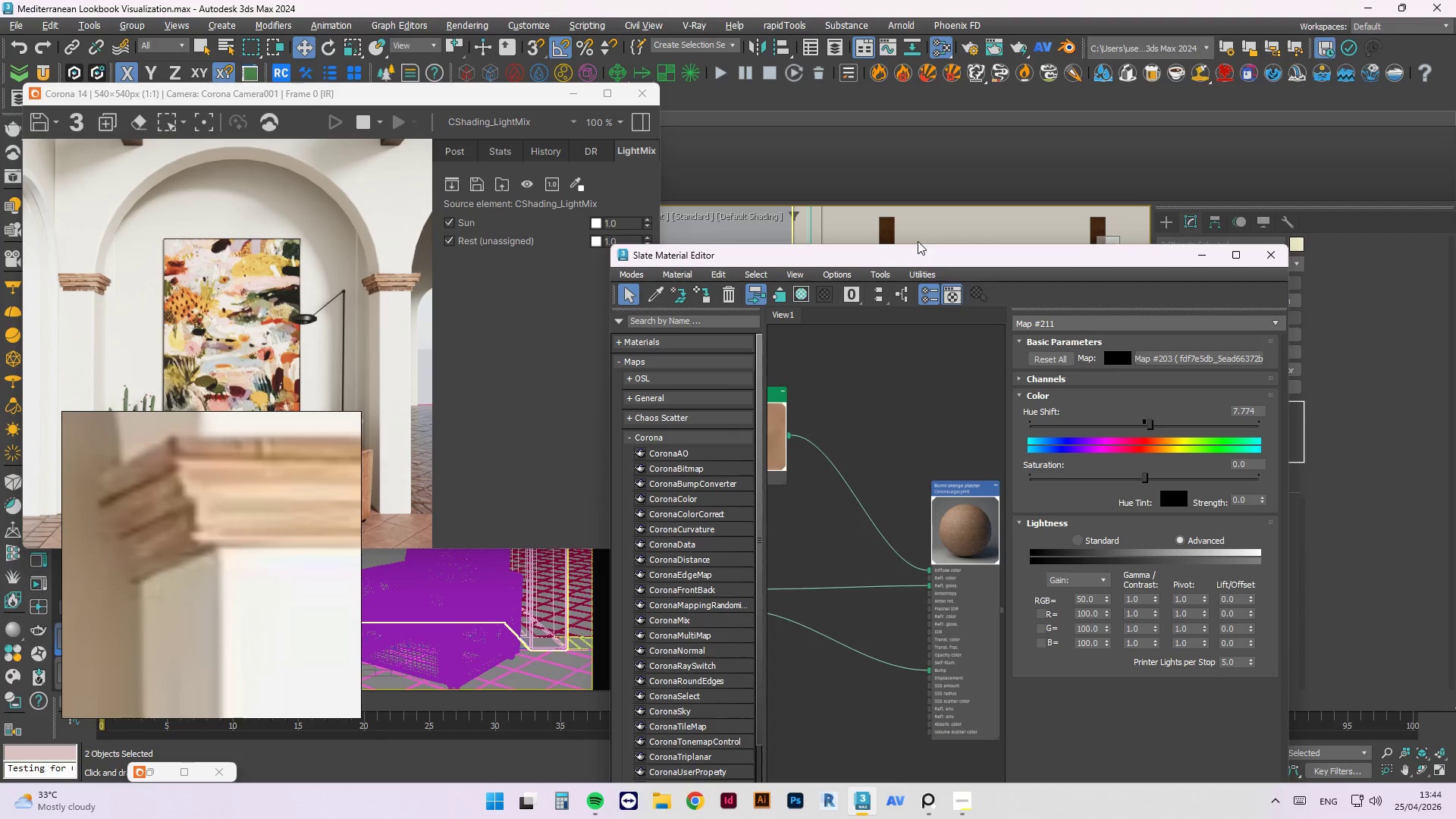 
wait(46.2)
 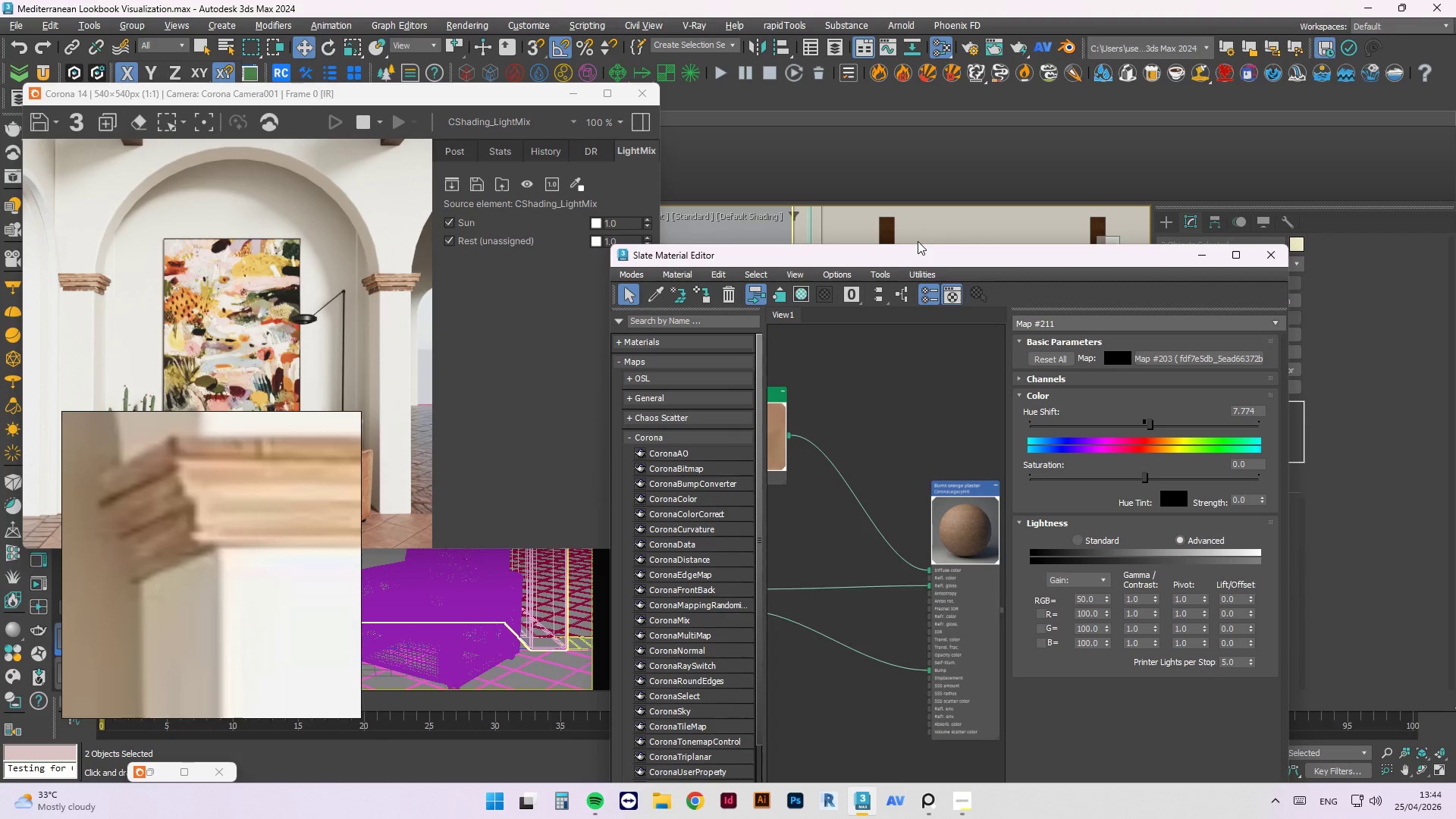 
left_click_drag(start_coordinate=[989, 264], to_coordinate=[798, 560])
 